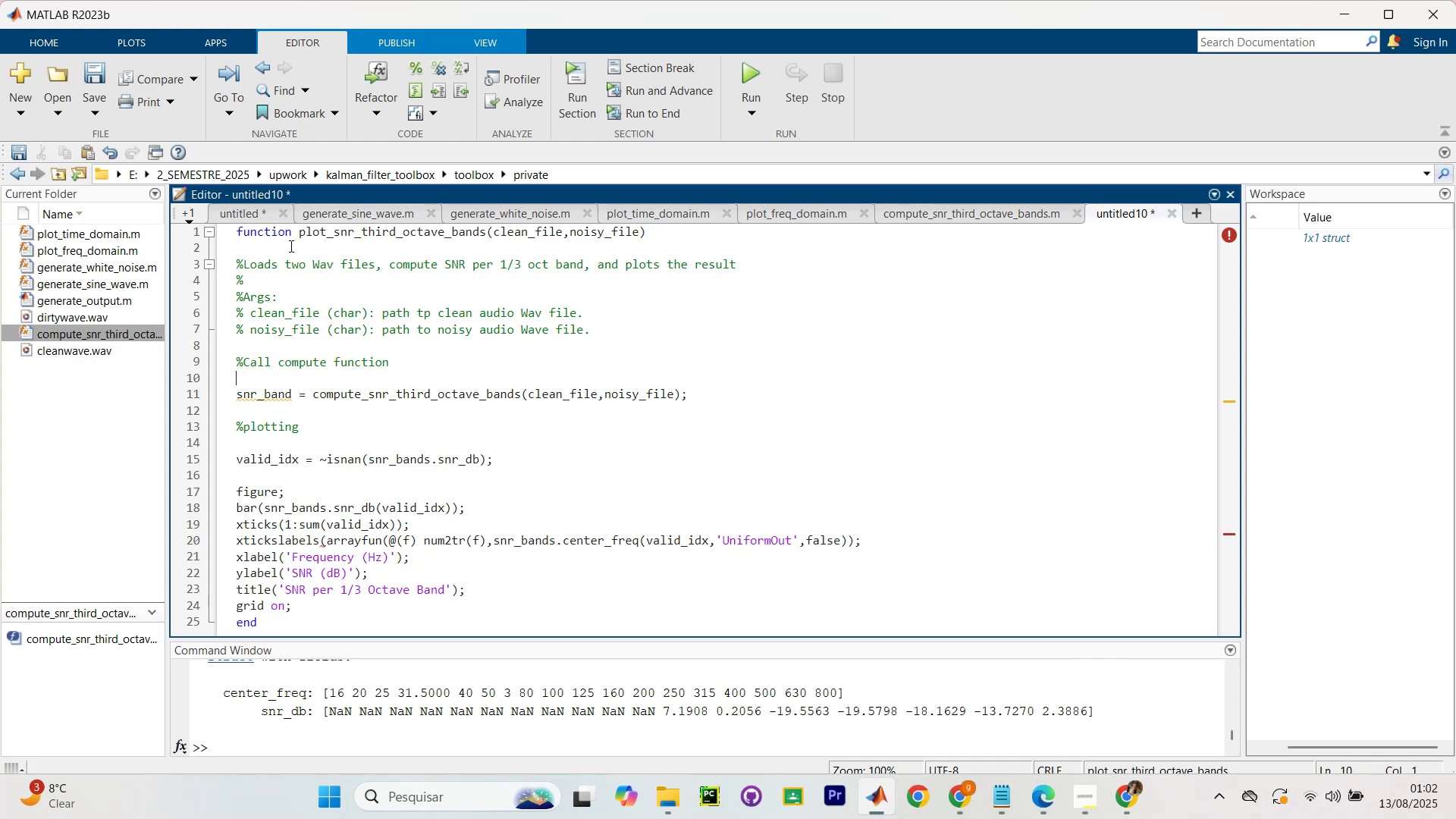 
hold_key(key=ControlLeft, duration=0.38)
 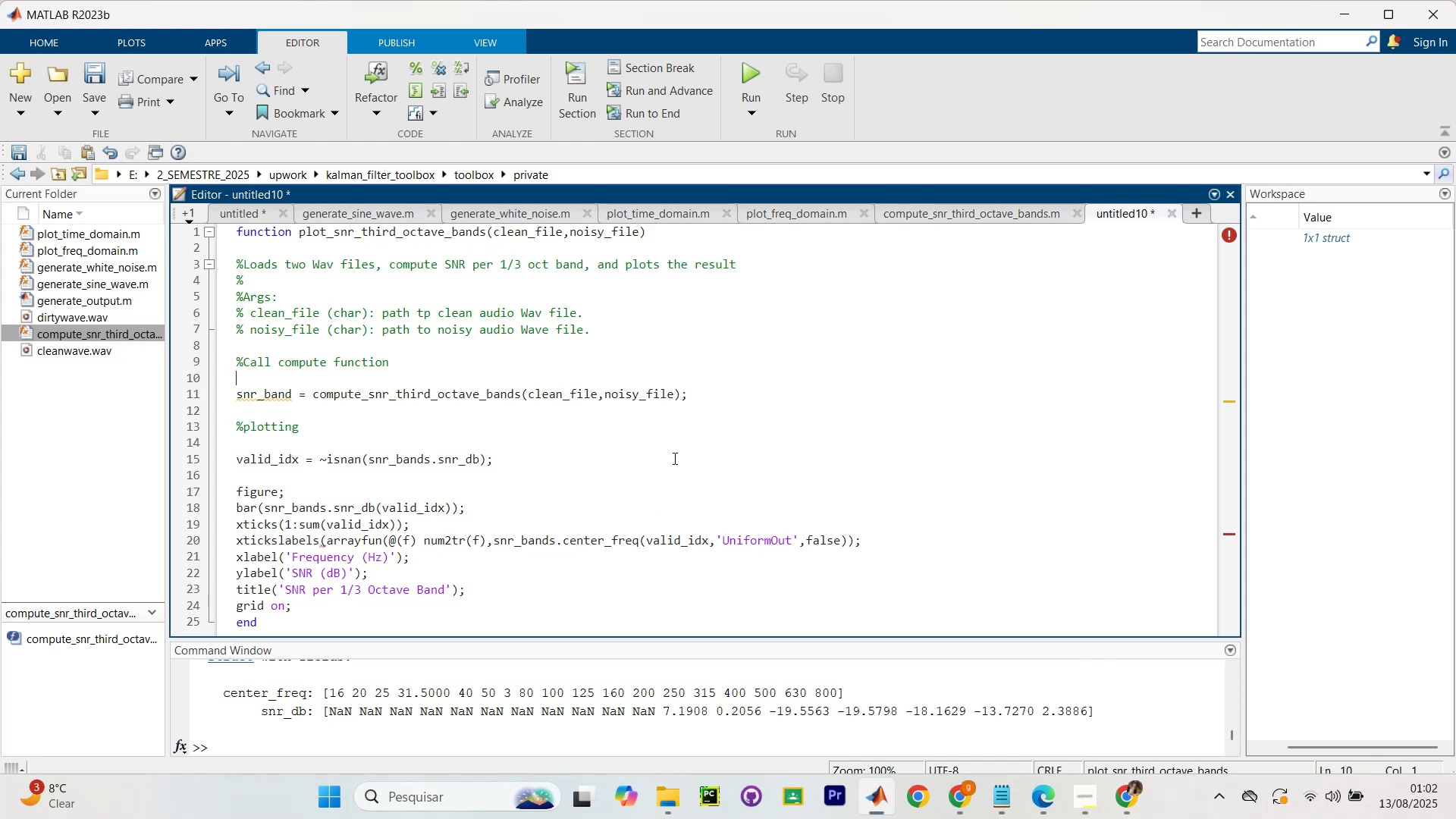 
key(Control+S)
 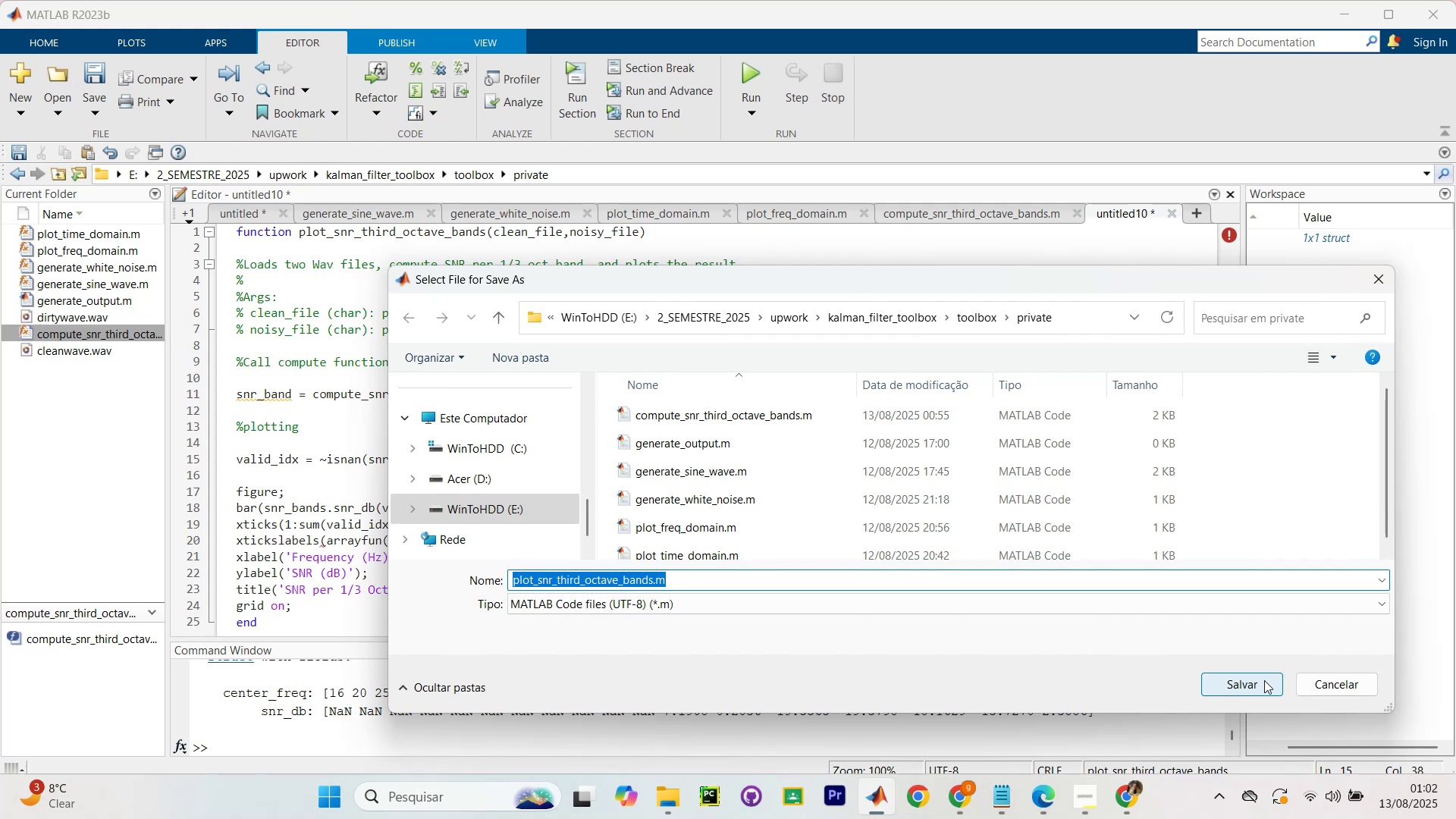 
left_click([1262, 682])
 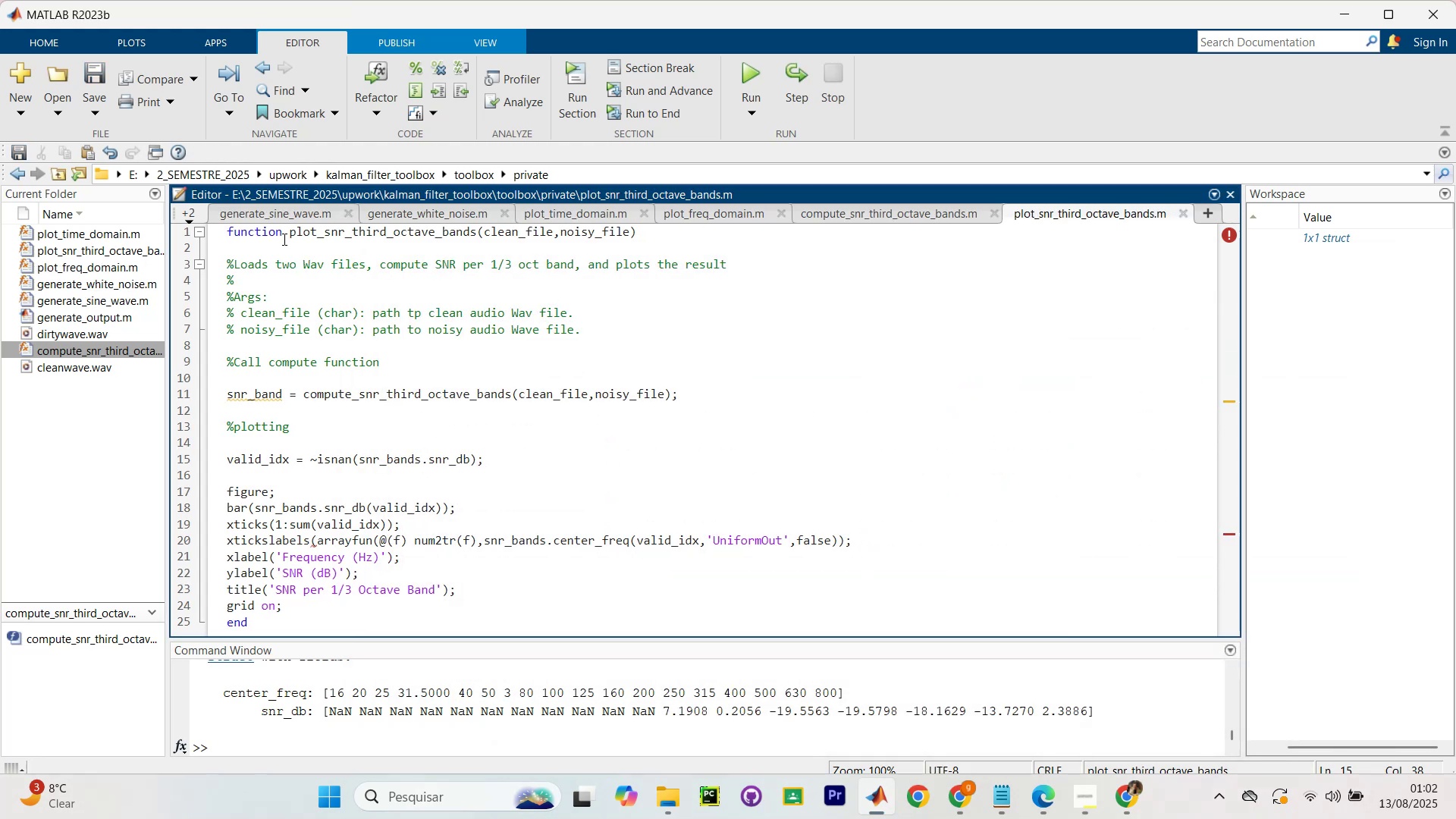 
left_click_drag(start_coordinate=[288, 234], to_coordinate=[478, 227])
 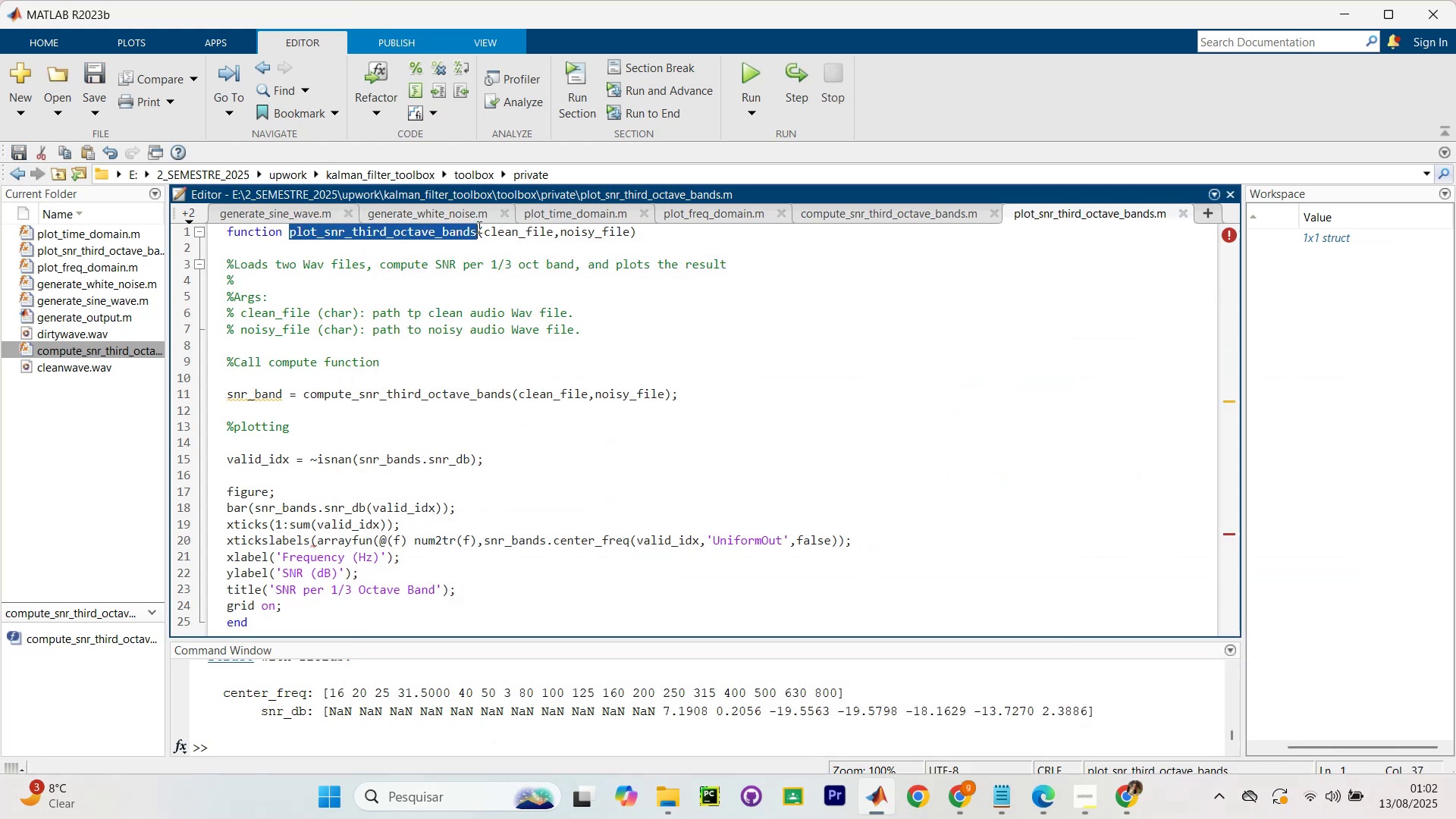 
key(Control+C)
 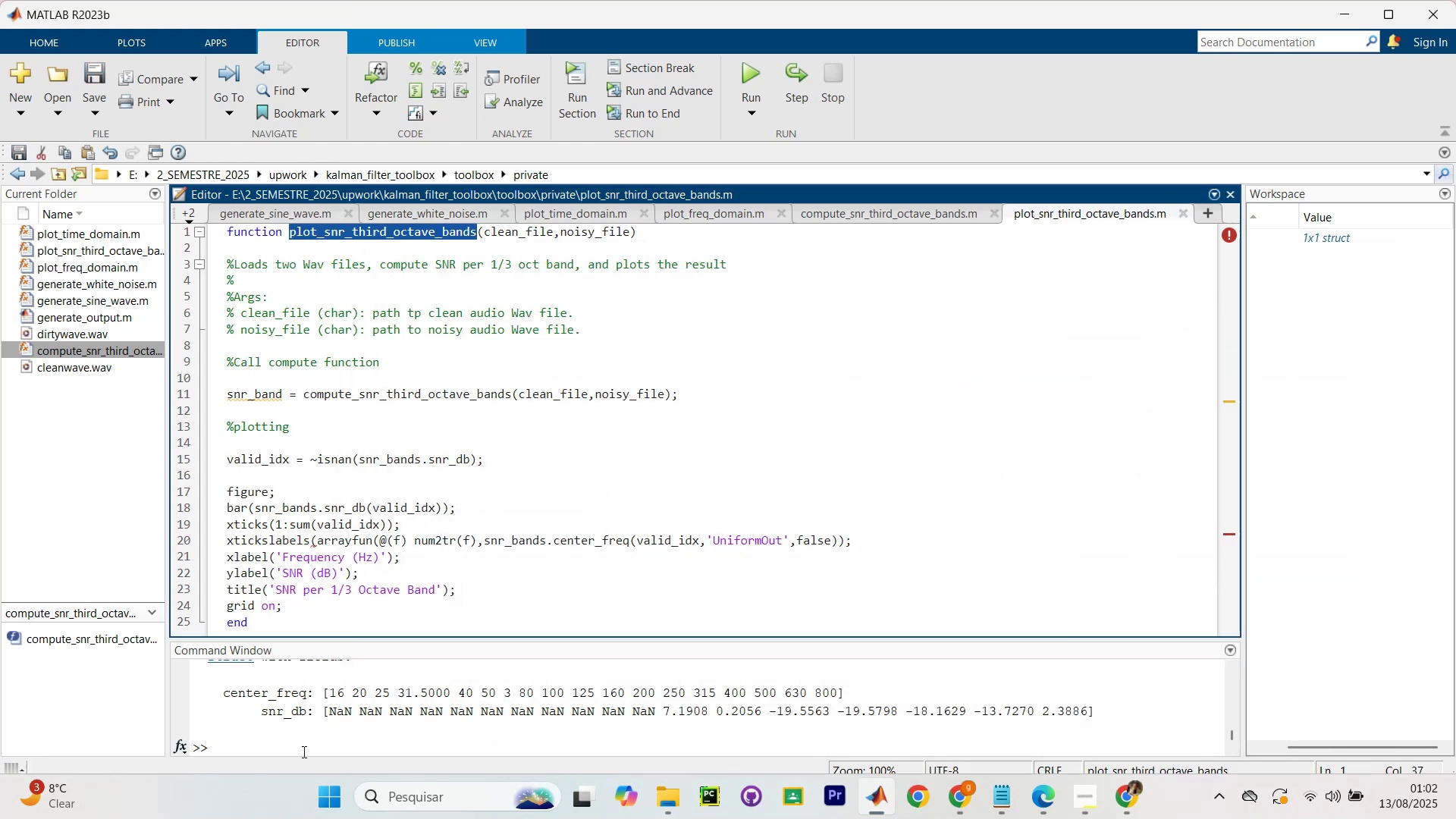 
left_click([303, 748])
 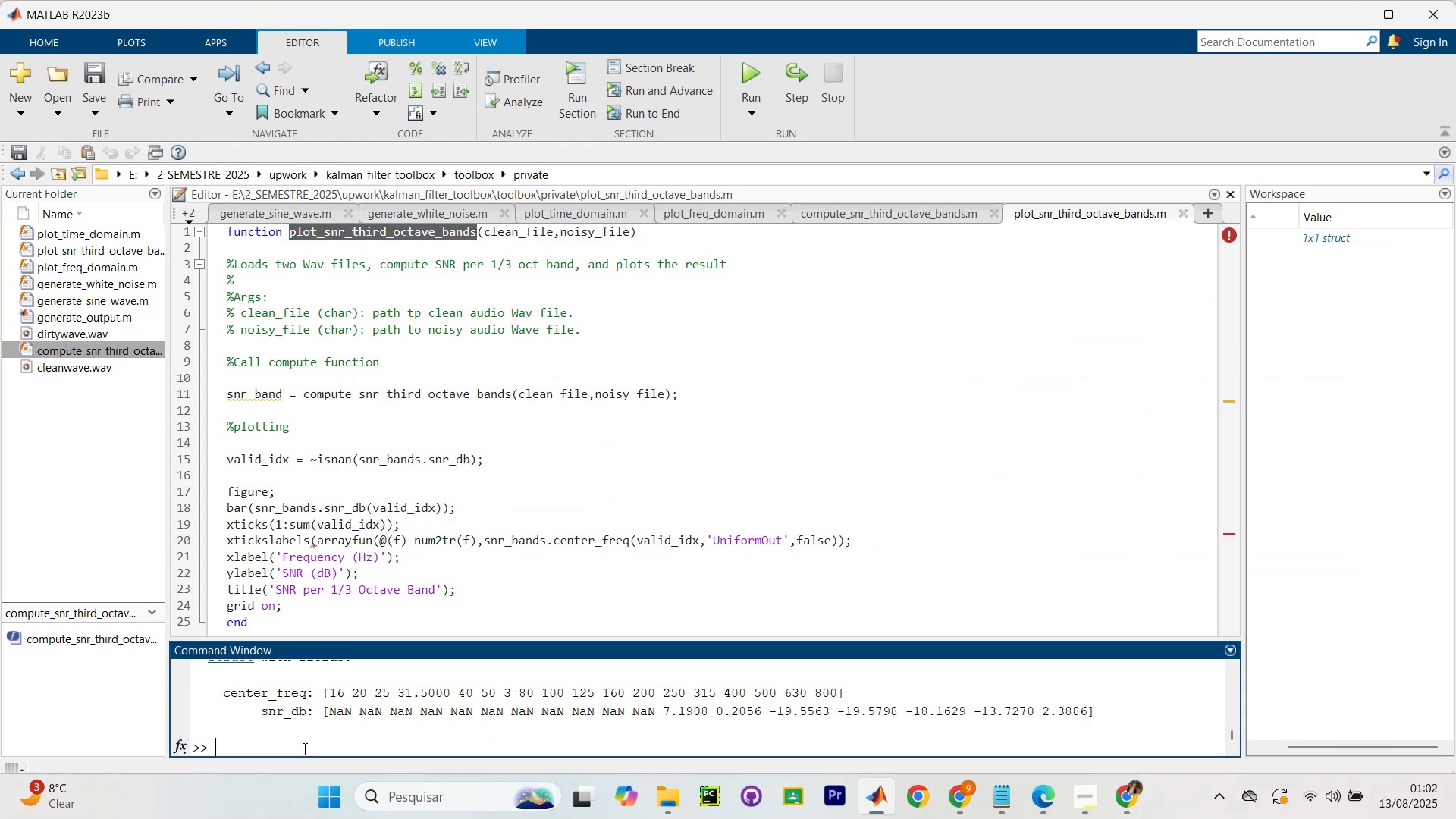 
key(Control+ControlLeft)
 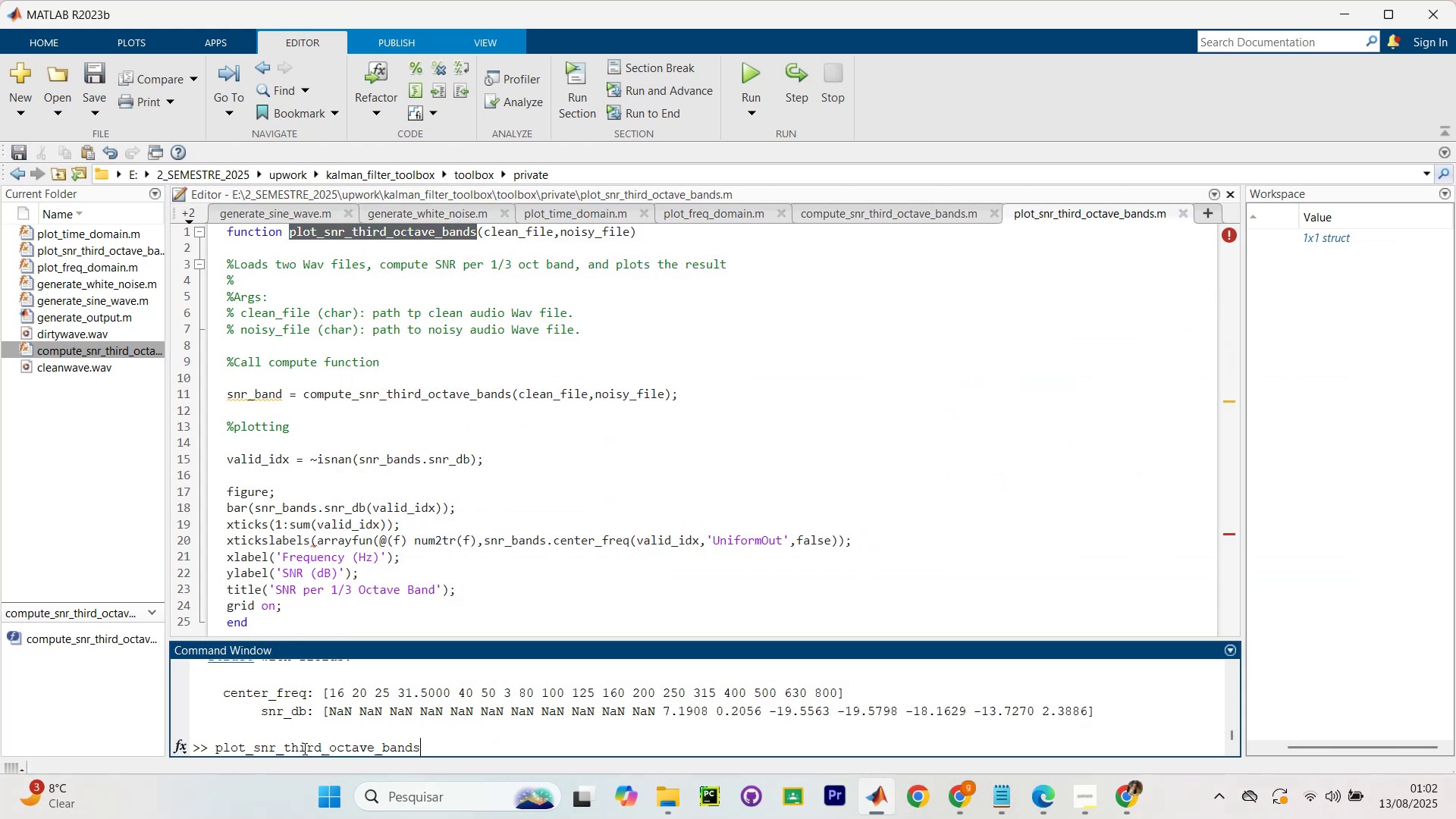 
key(Control+V)
 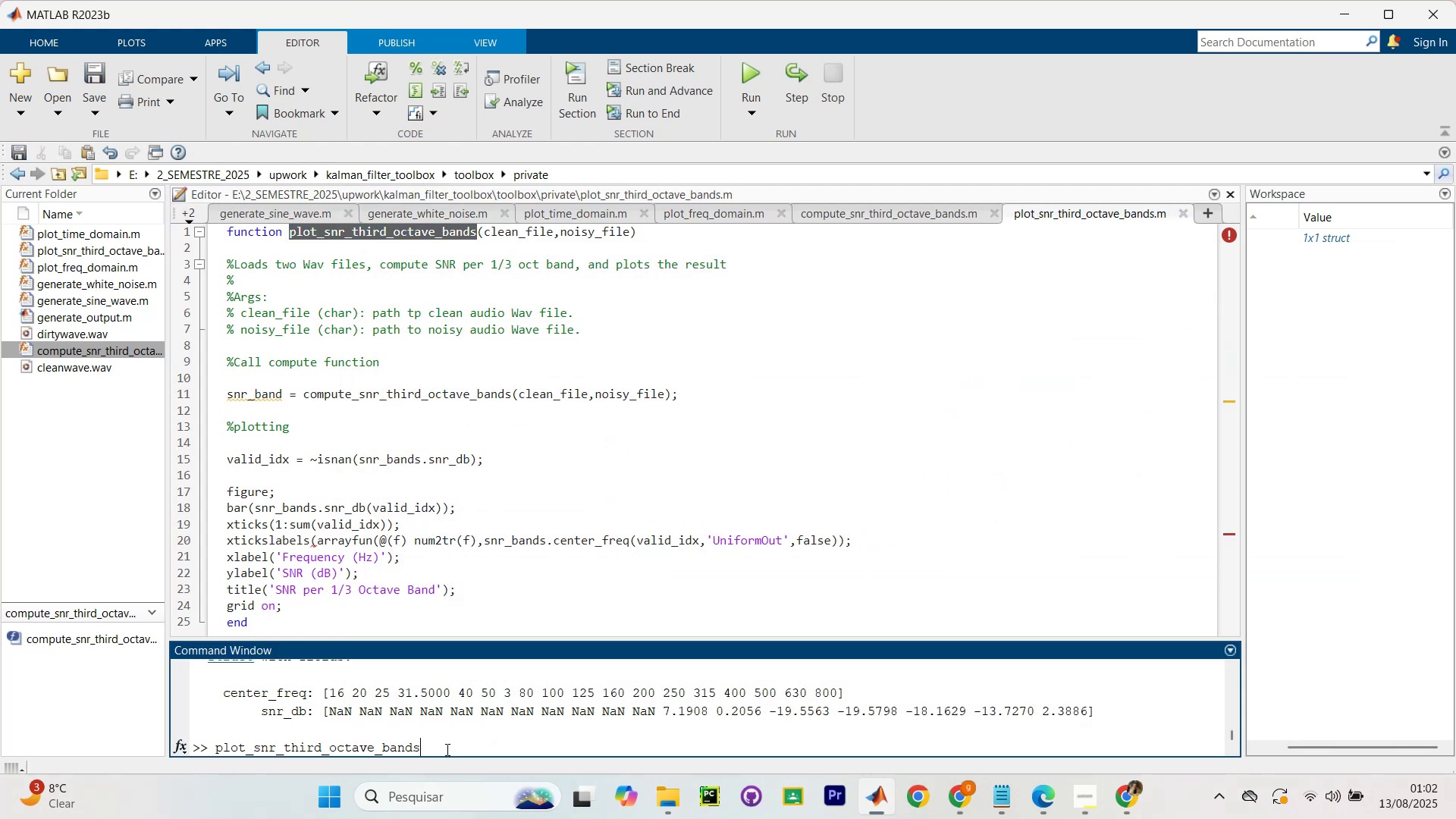 
type((1)
key(Backspace)
type(`cleanwave.wav`,dirty)
key(Backspace)
key(Backspace)
key(Backspace)
key(Backspace)
key(Backspace)
type(`dirtywave.wab)
key(Backspace)
type(v`))
 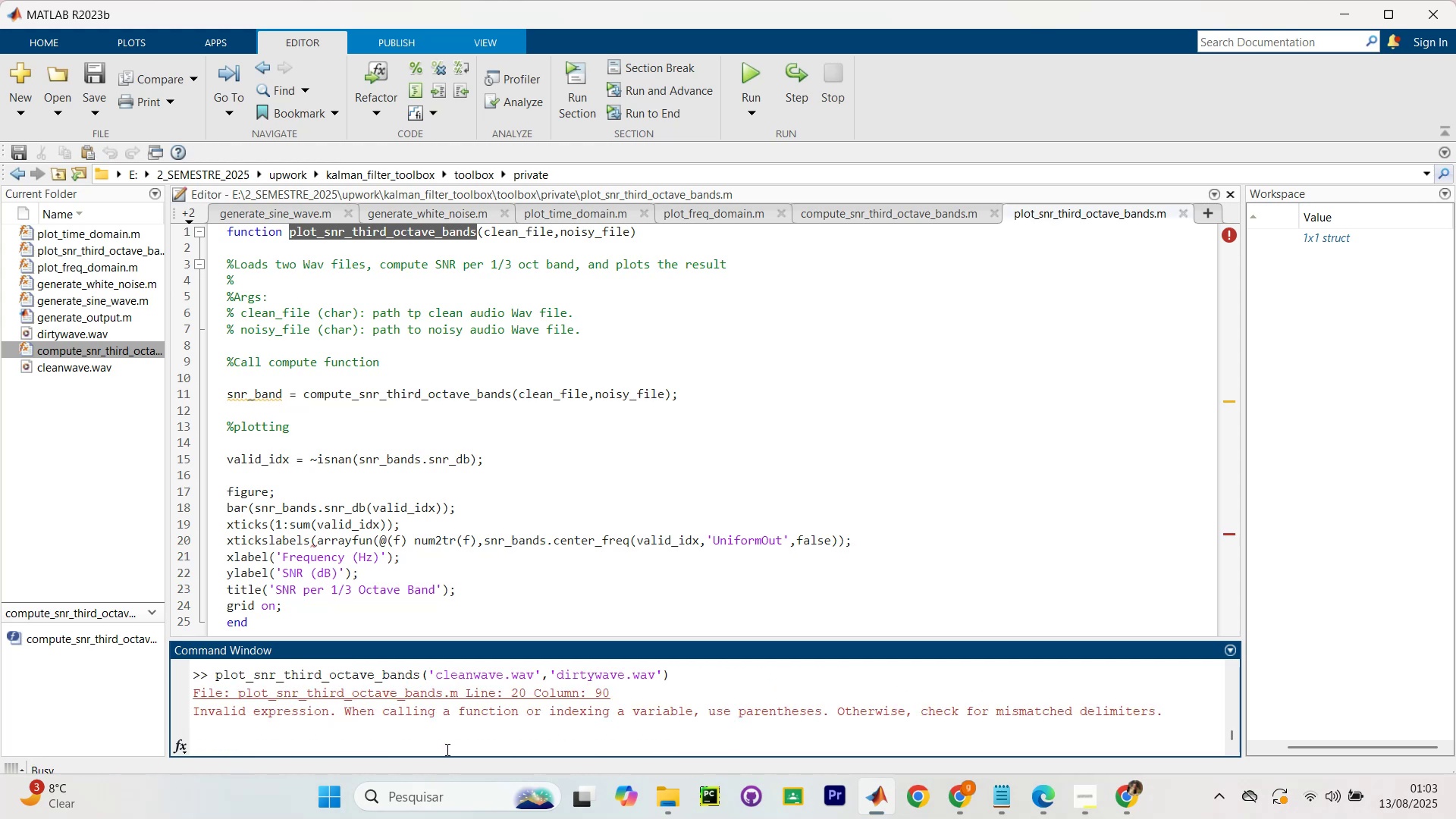 
 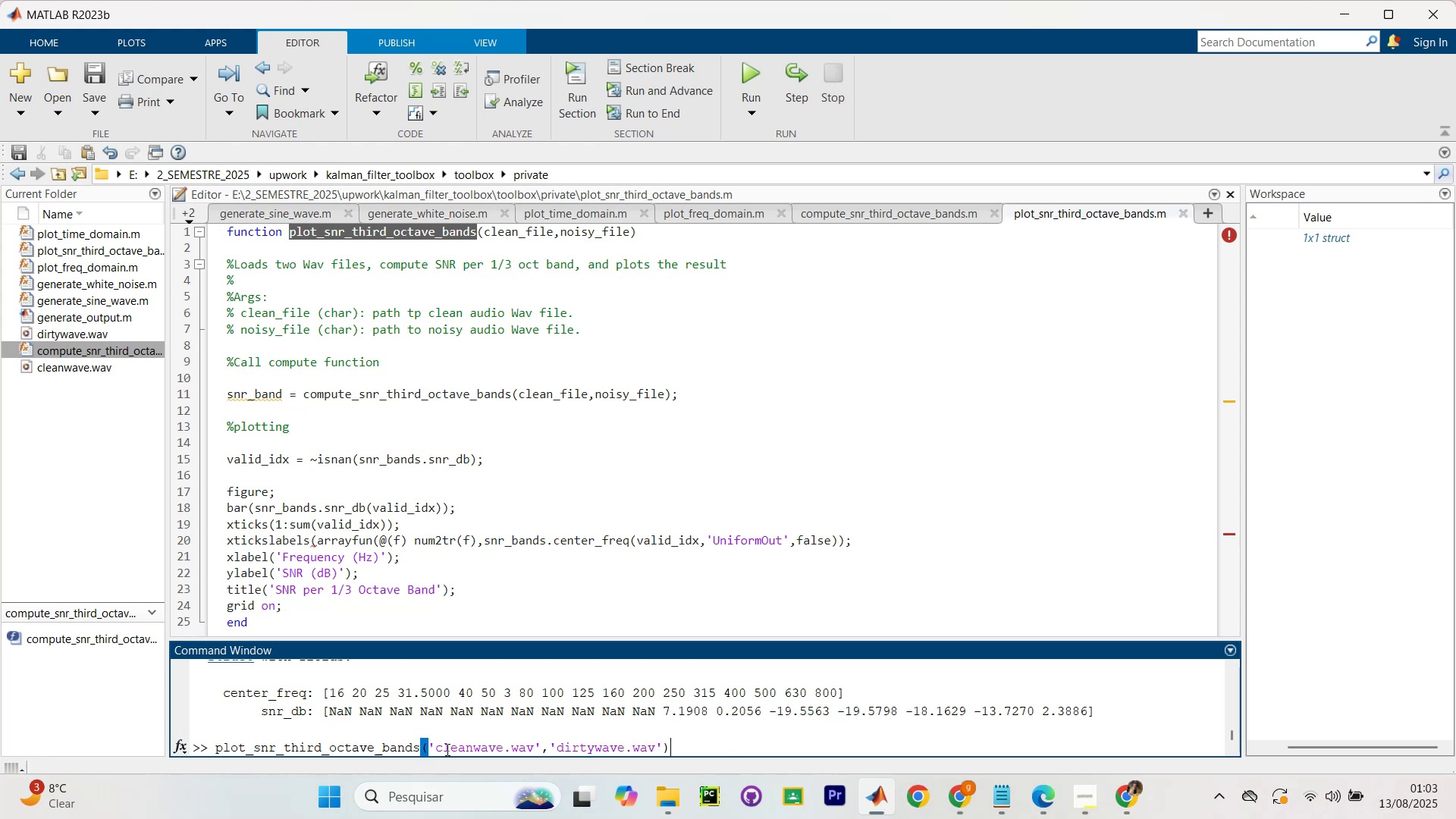 
key(Enter)
 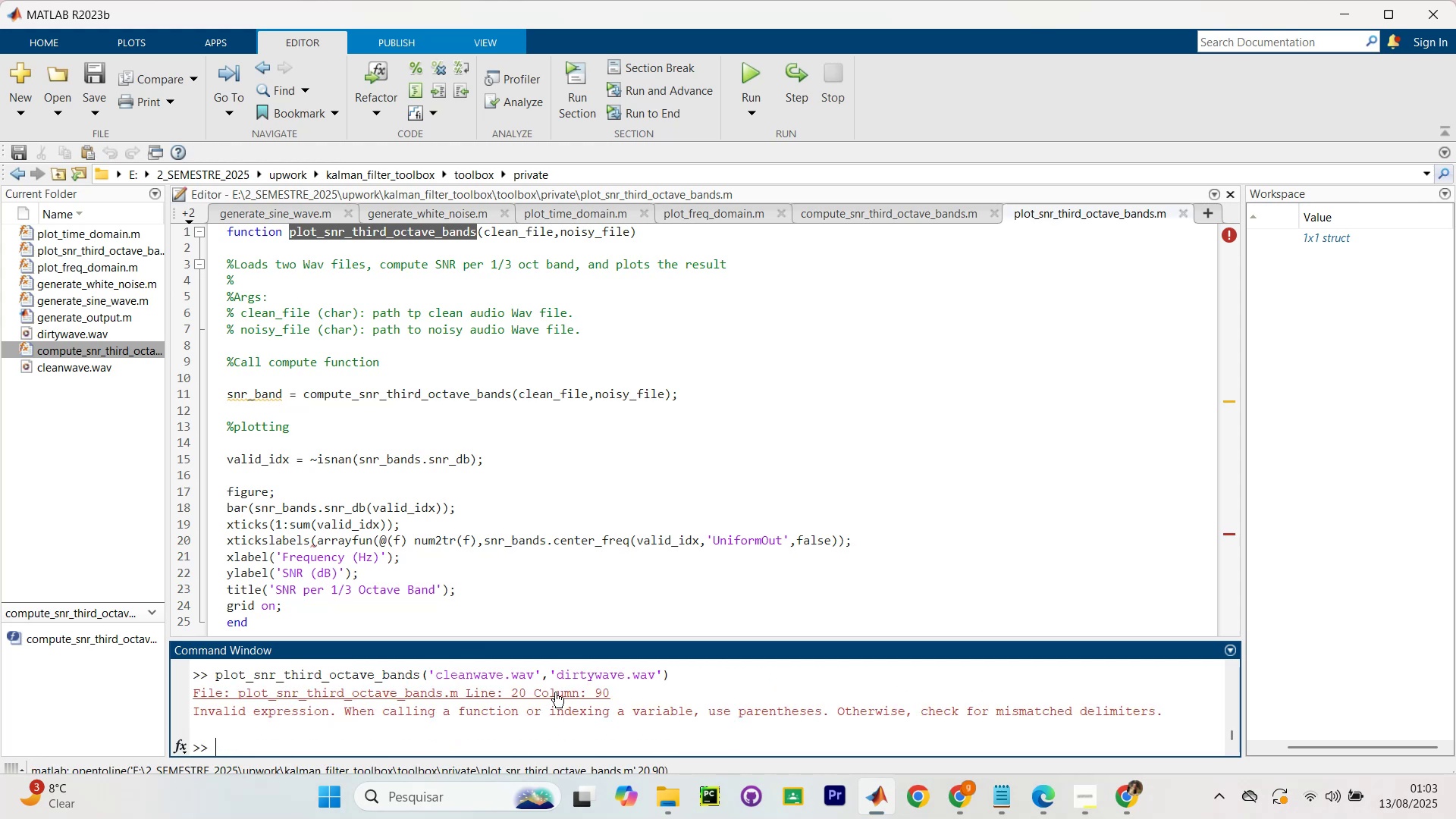 
wait(8.73)
 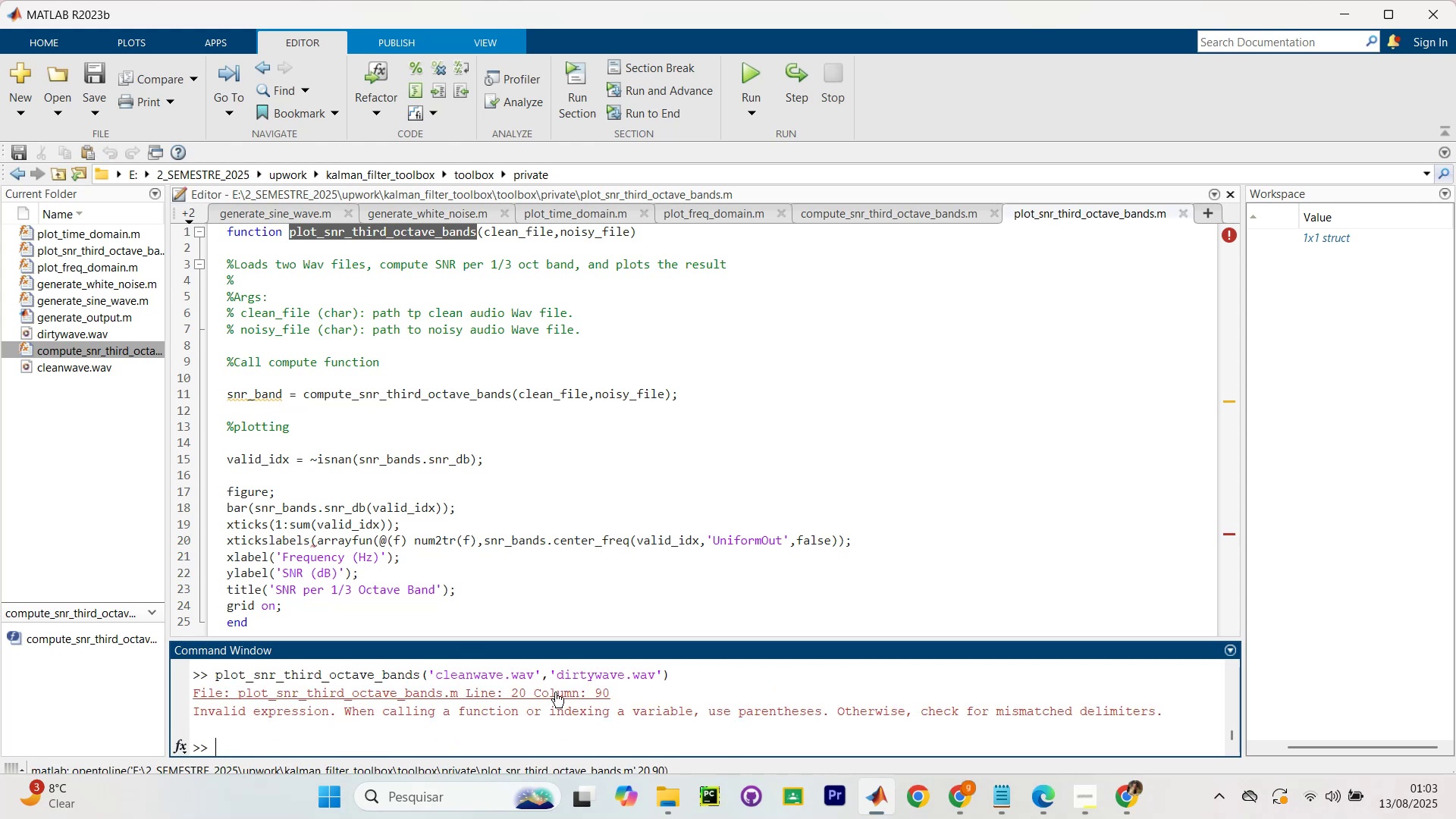 
left_click([407, 538])
 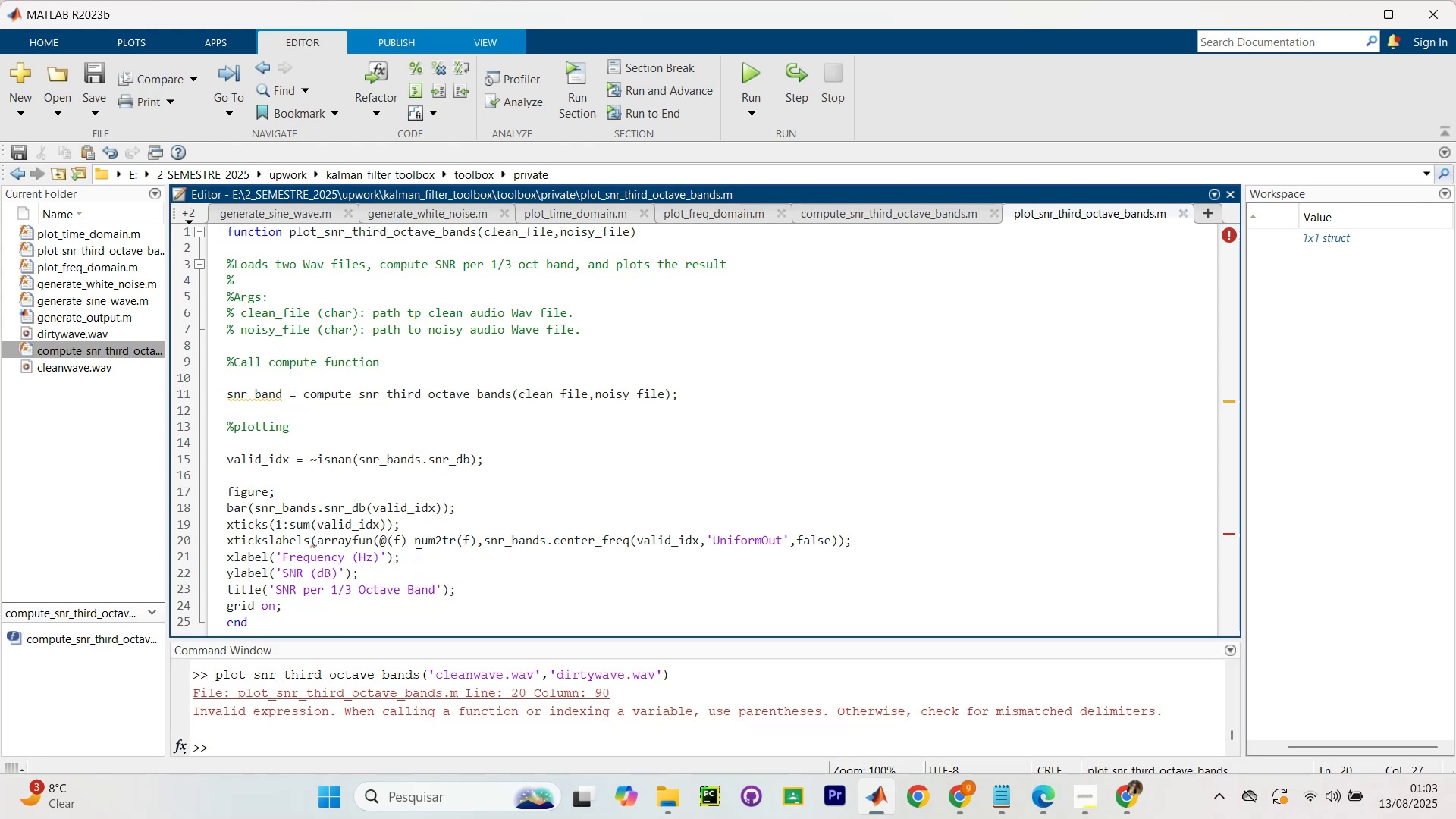 
key(Comma)
 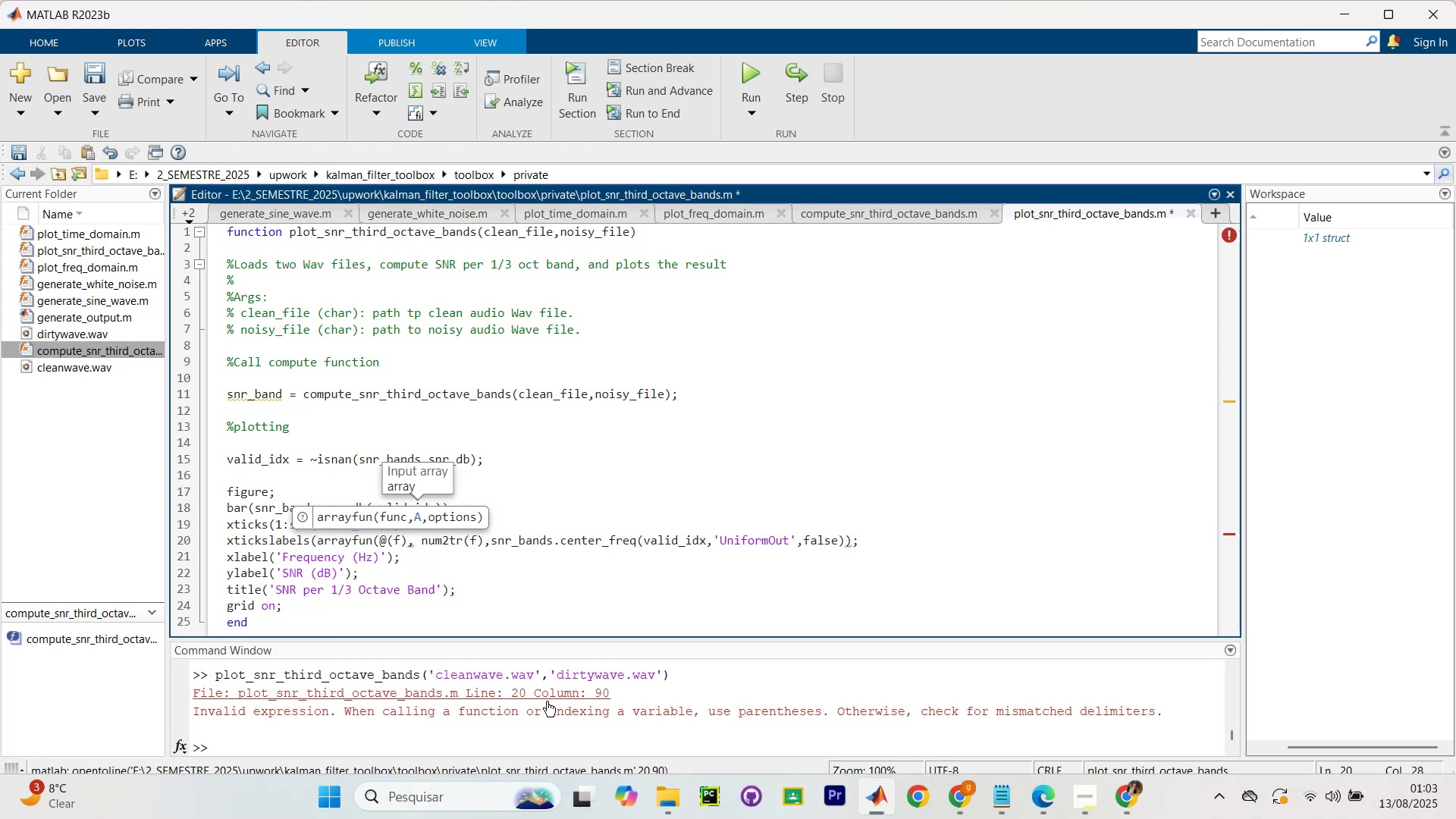 
left_click_drag(start_coordinate=[689, 670], to_coordinate=[217, 725])
 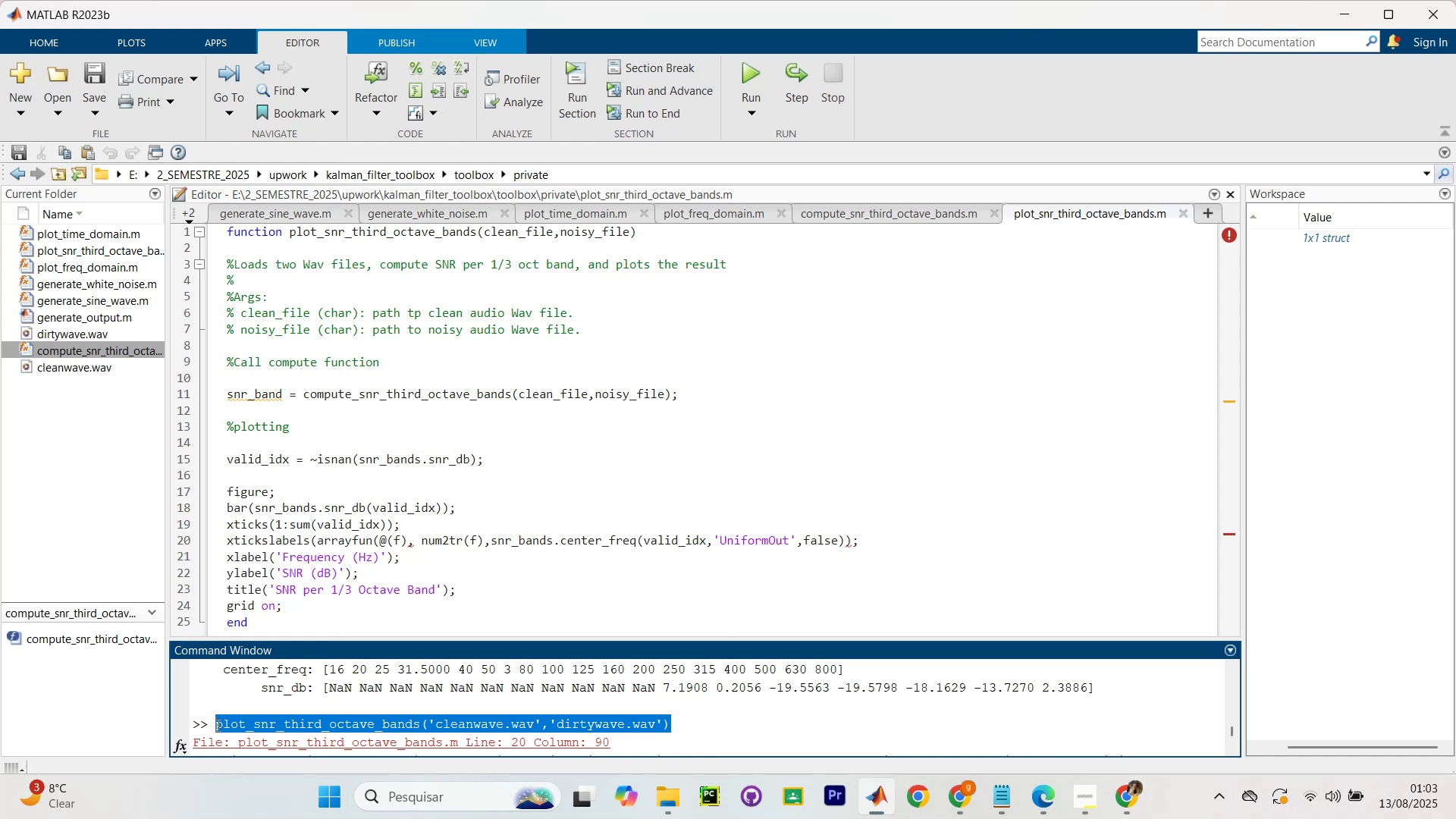 
key(Control+C)
 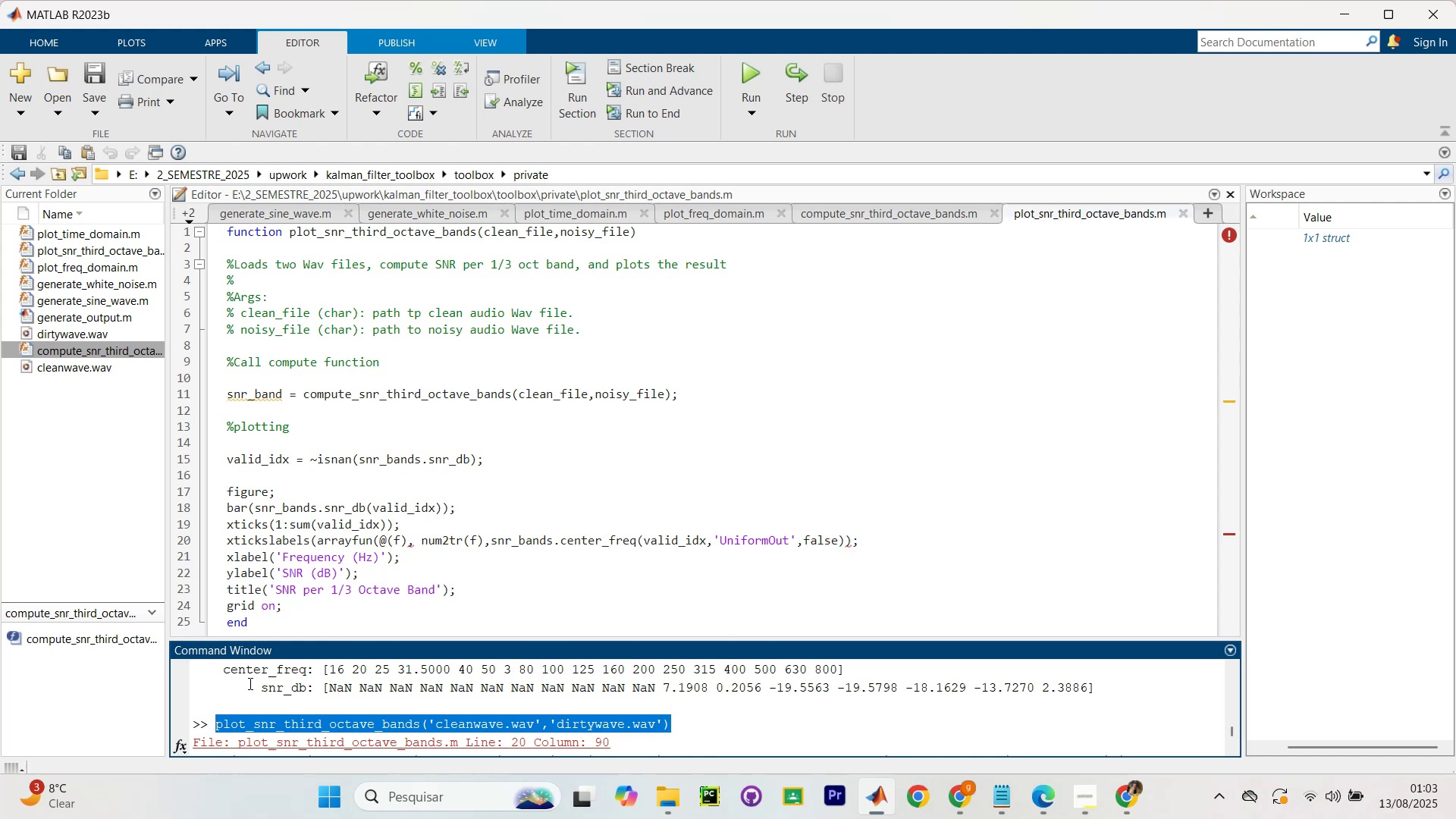 
key(Control+C)
 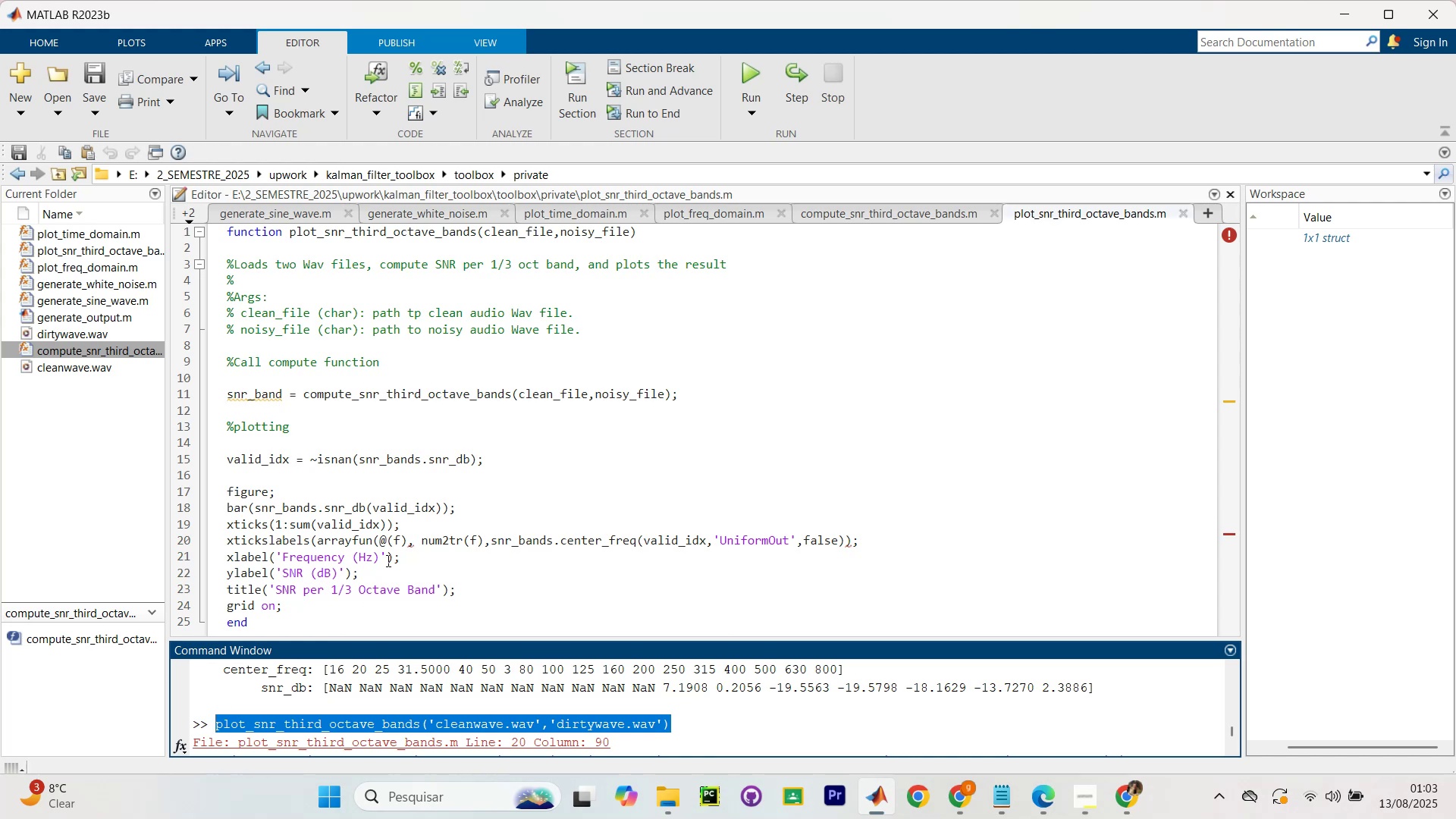 
scroll: coordinate [388, 557], scroll_direction: down, amount: 1.0
 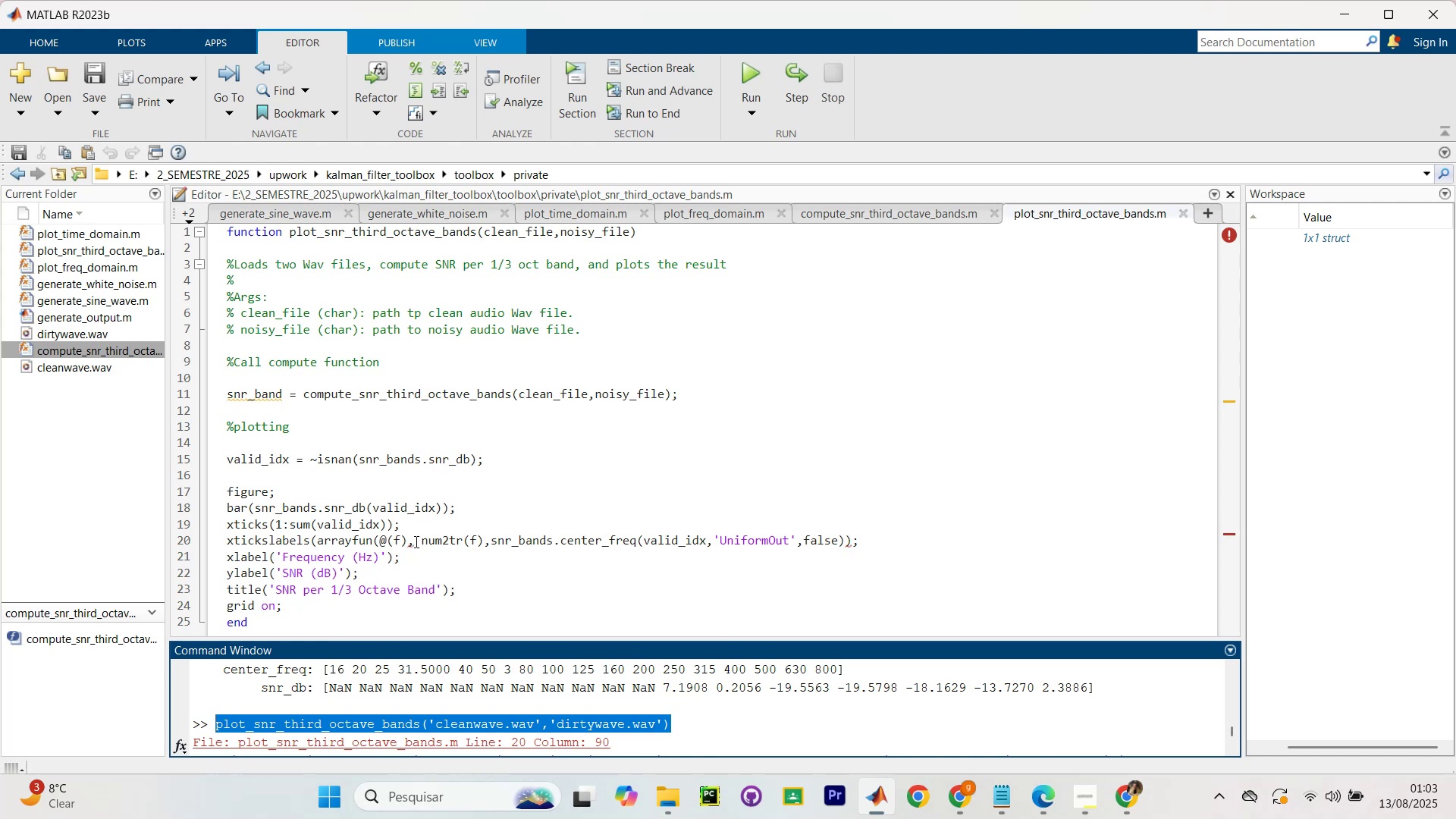 
left_click([413, 541])
 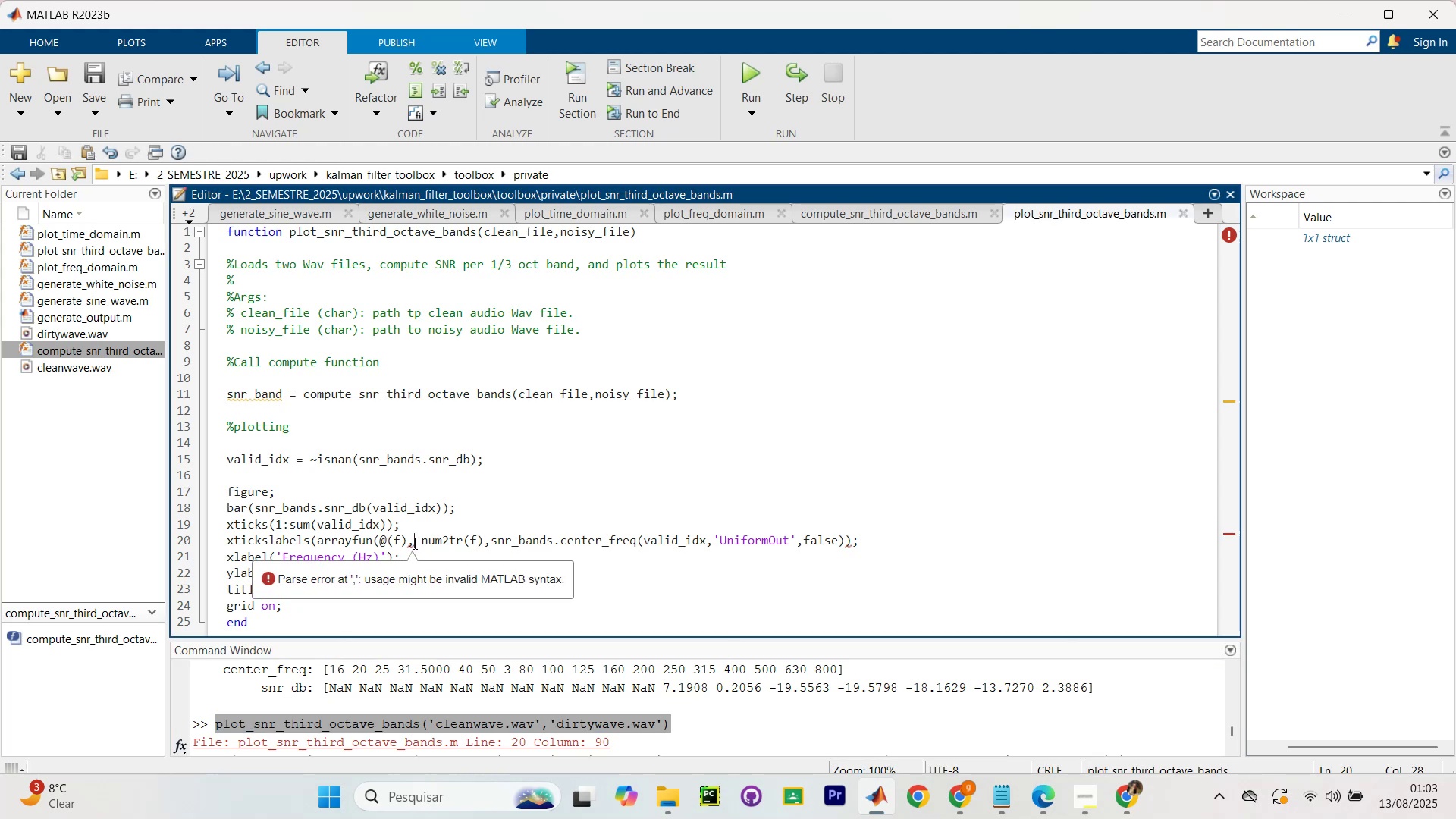 
key(Backspace)
 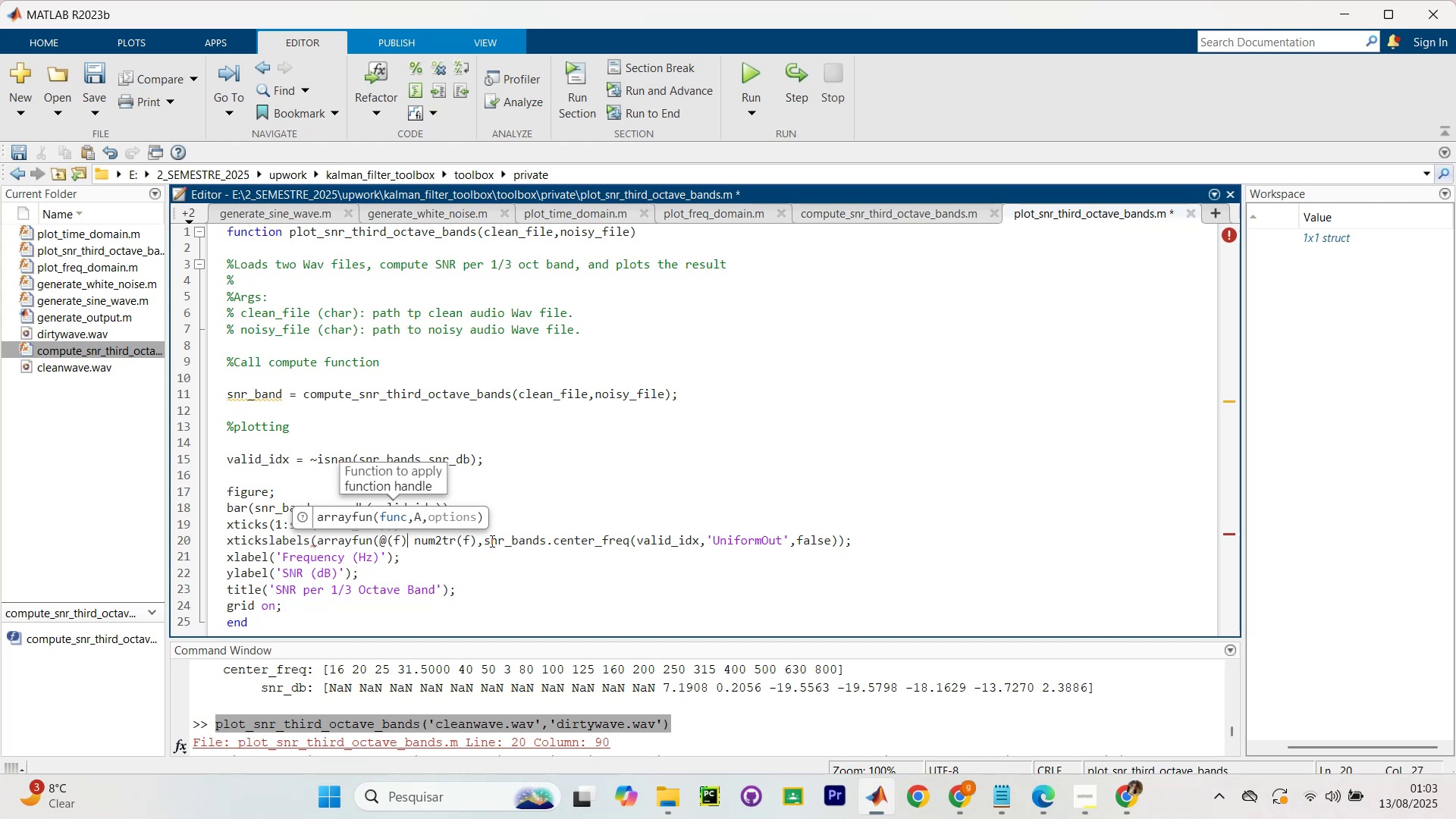 
wait(15.01)
 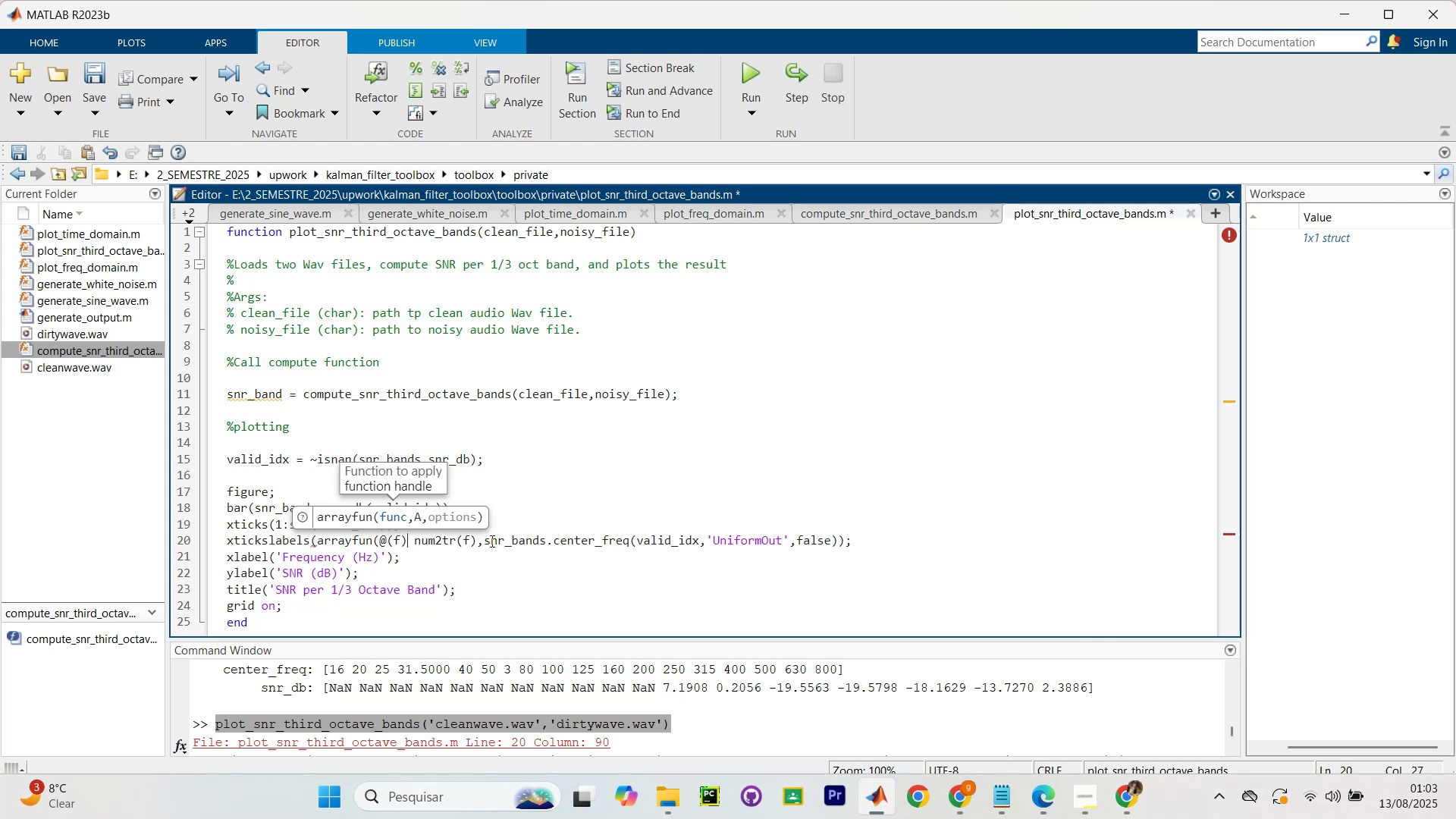 
left_click([699, 541])
 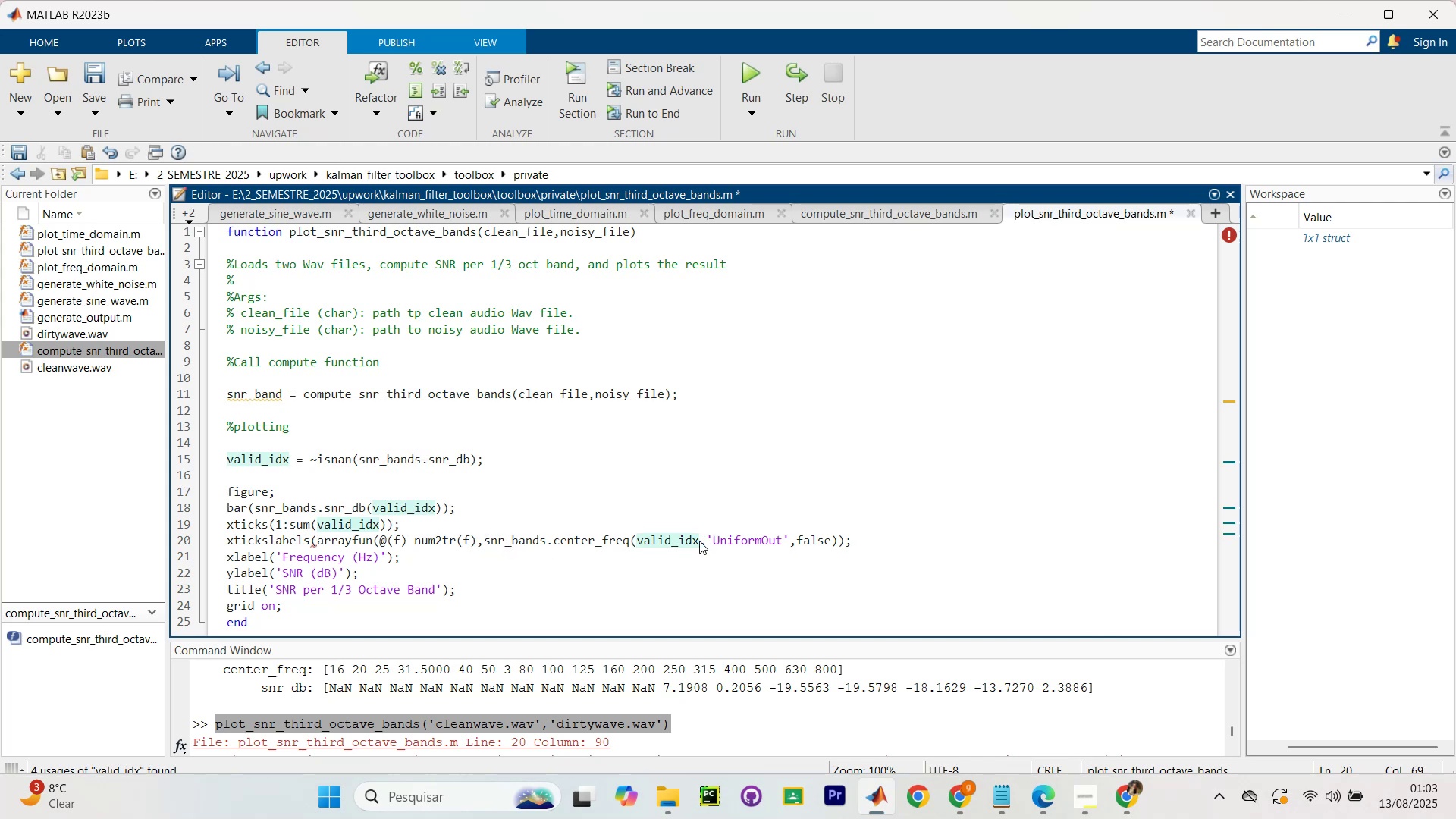 
key(Shift+0)
 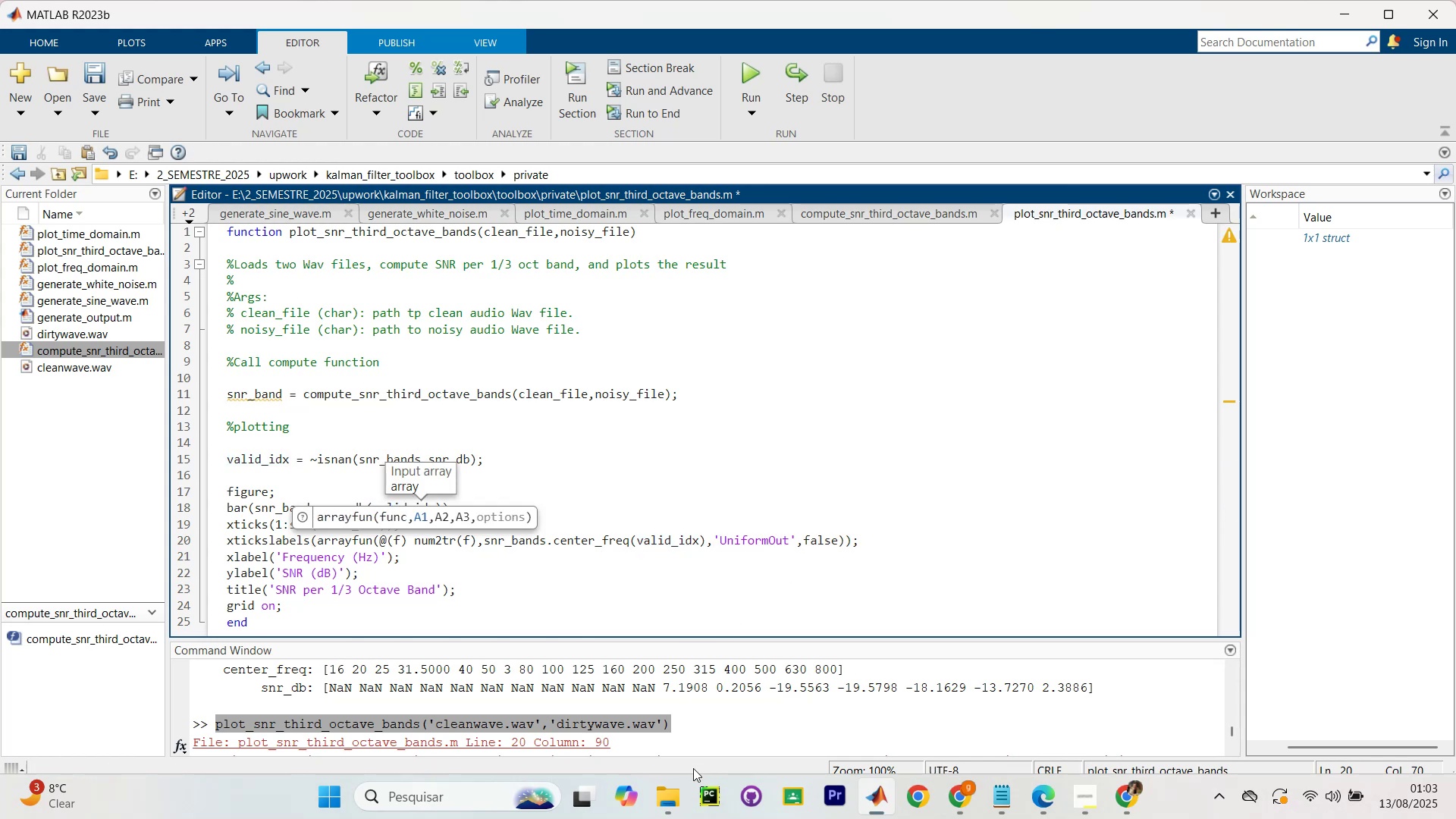 
scroll: coordinate [722, 747], scroll_direction: down, amount: 20.0
 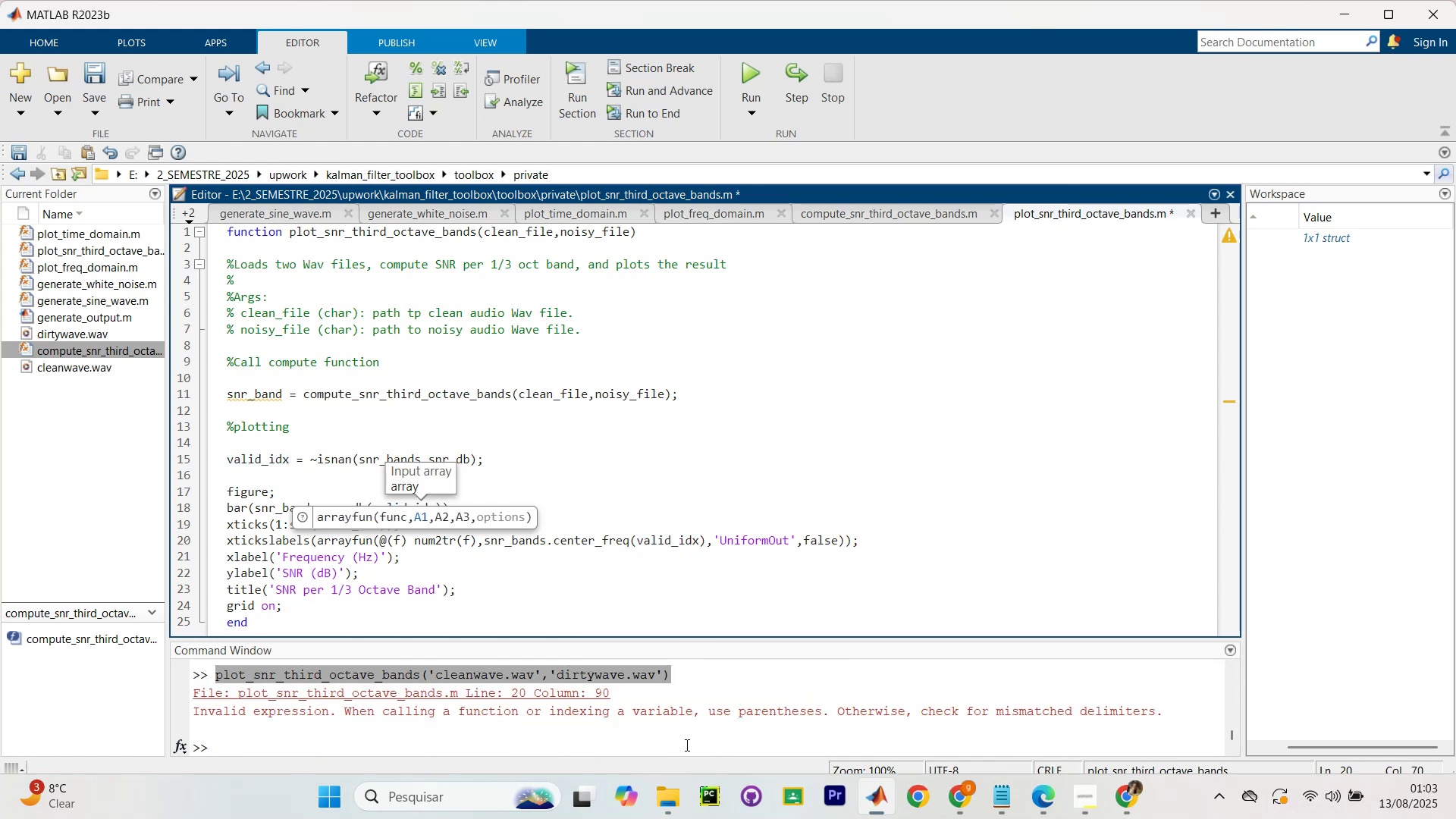 
key(Control+V)
 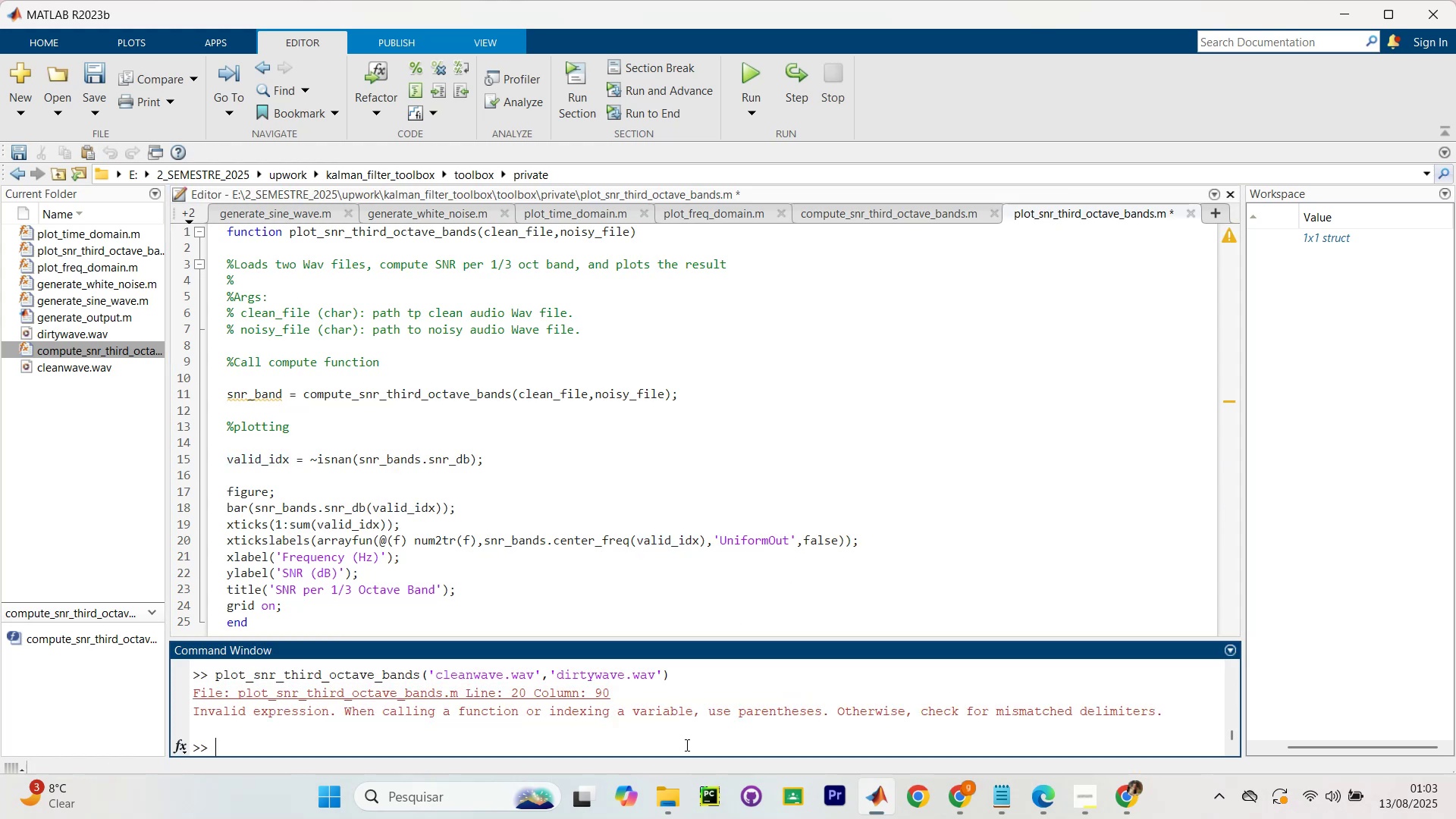 
left_click([686, 745])
 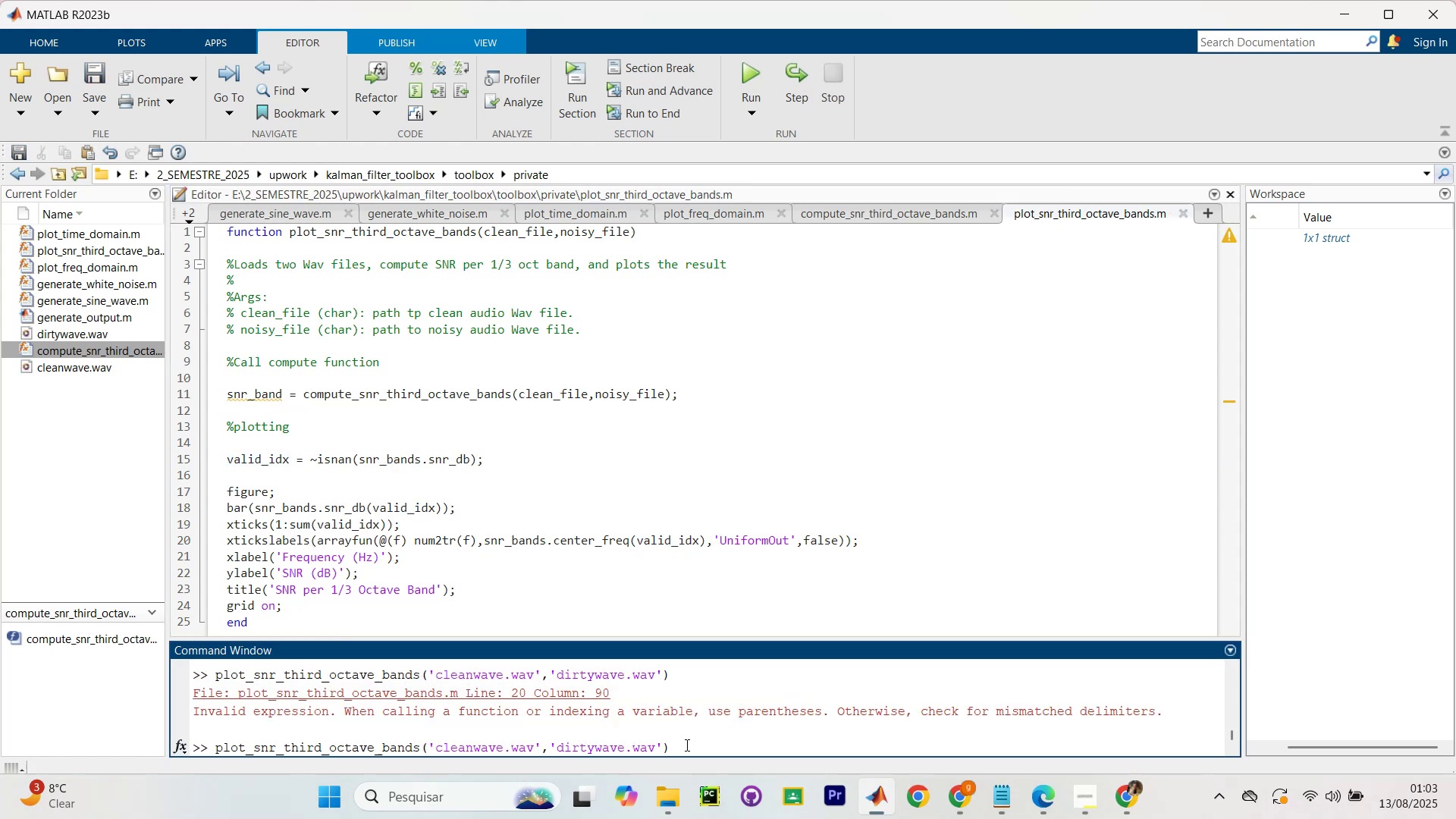 
key(Enter)
 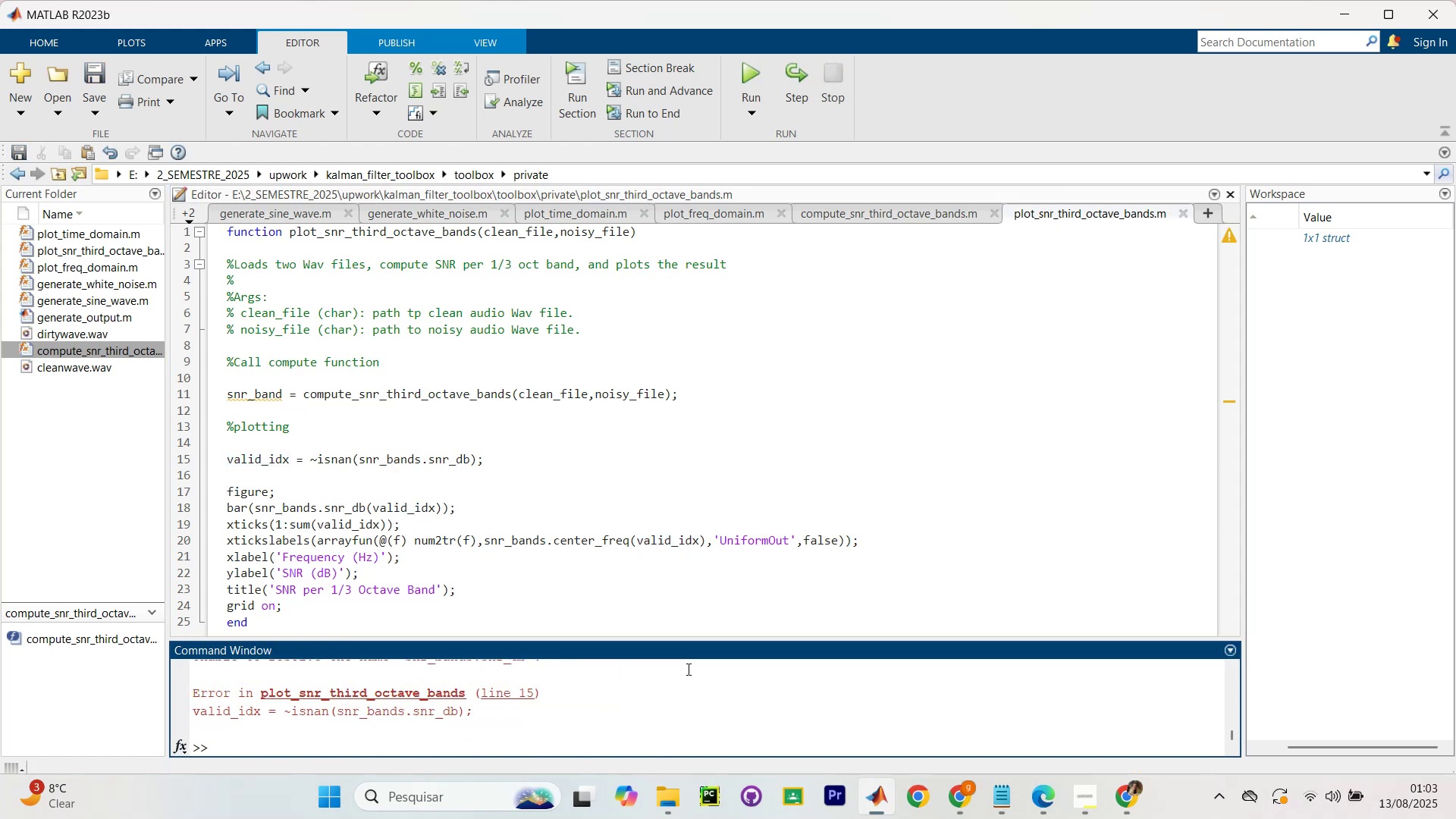 
scroll: coordinate [559, 700], scroll_direction: none, amount: 0.0
 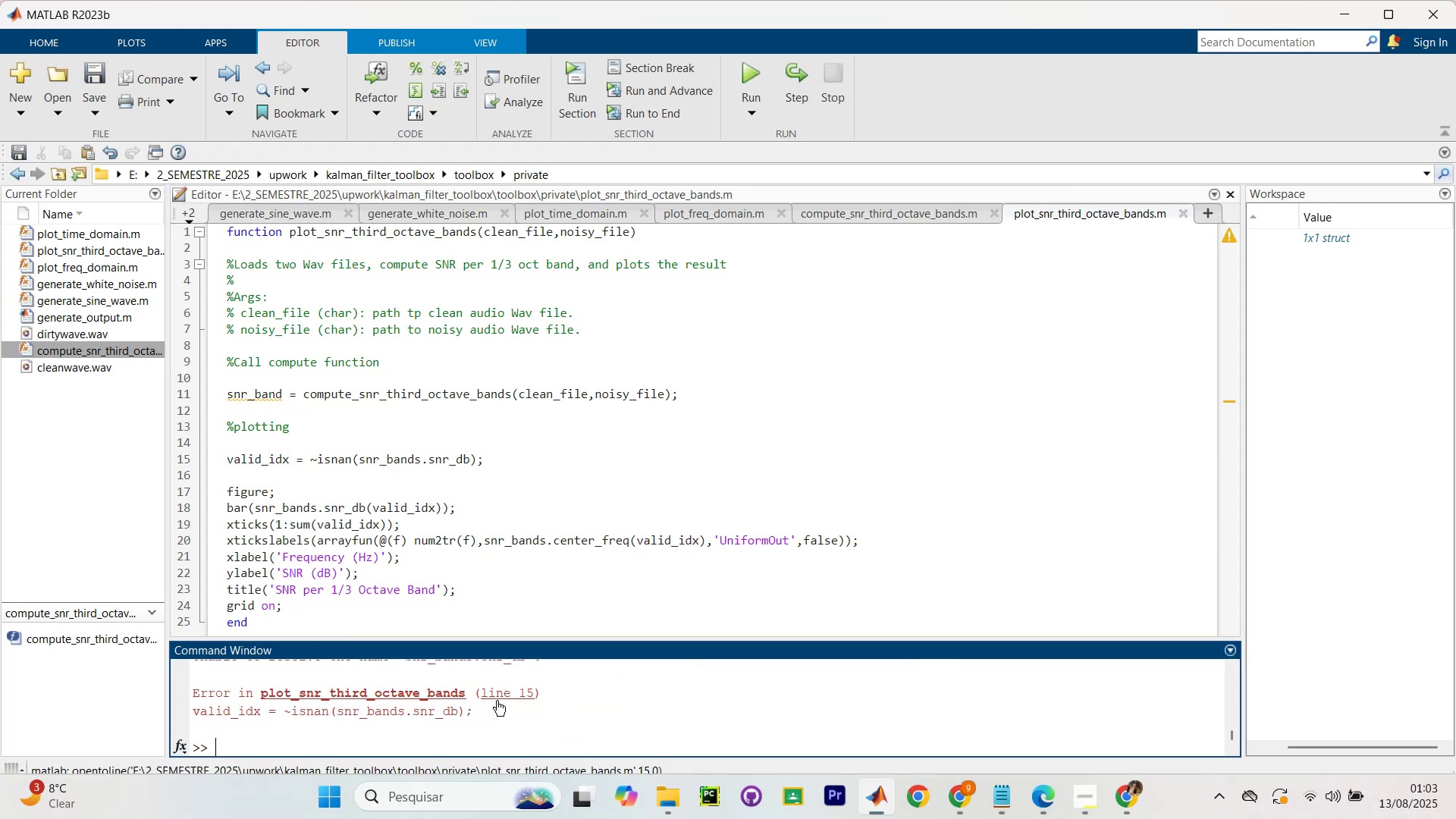 
left_click([497, 700])
 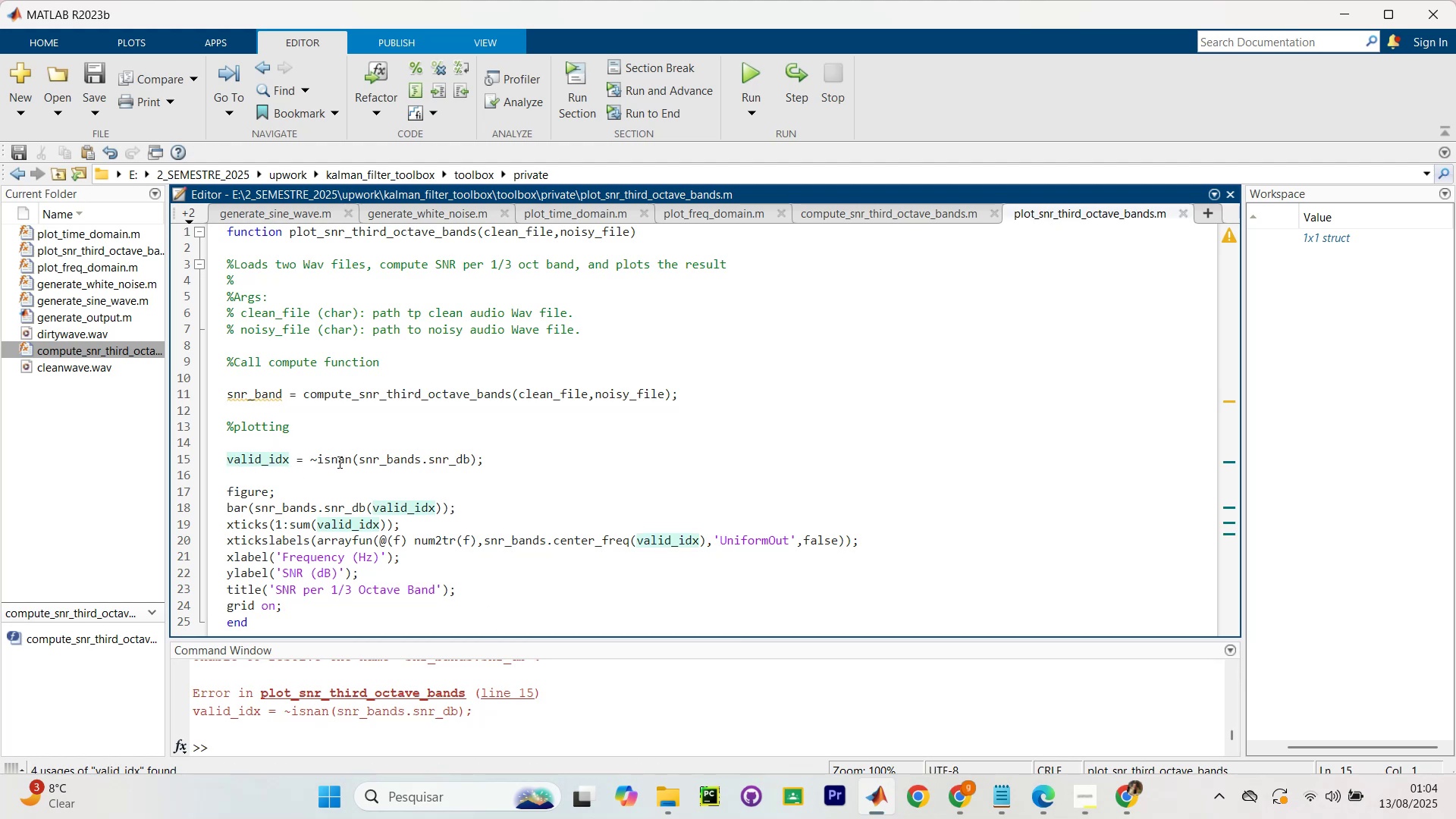 
wait(11.7)
 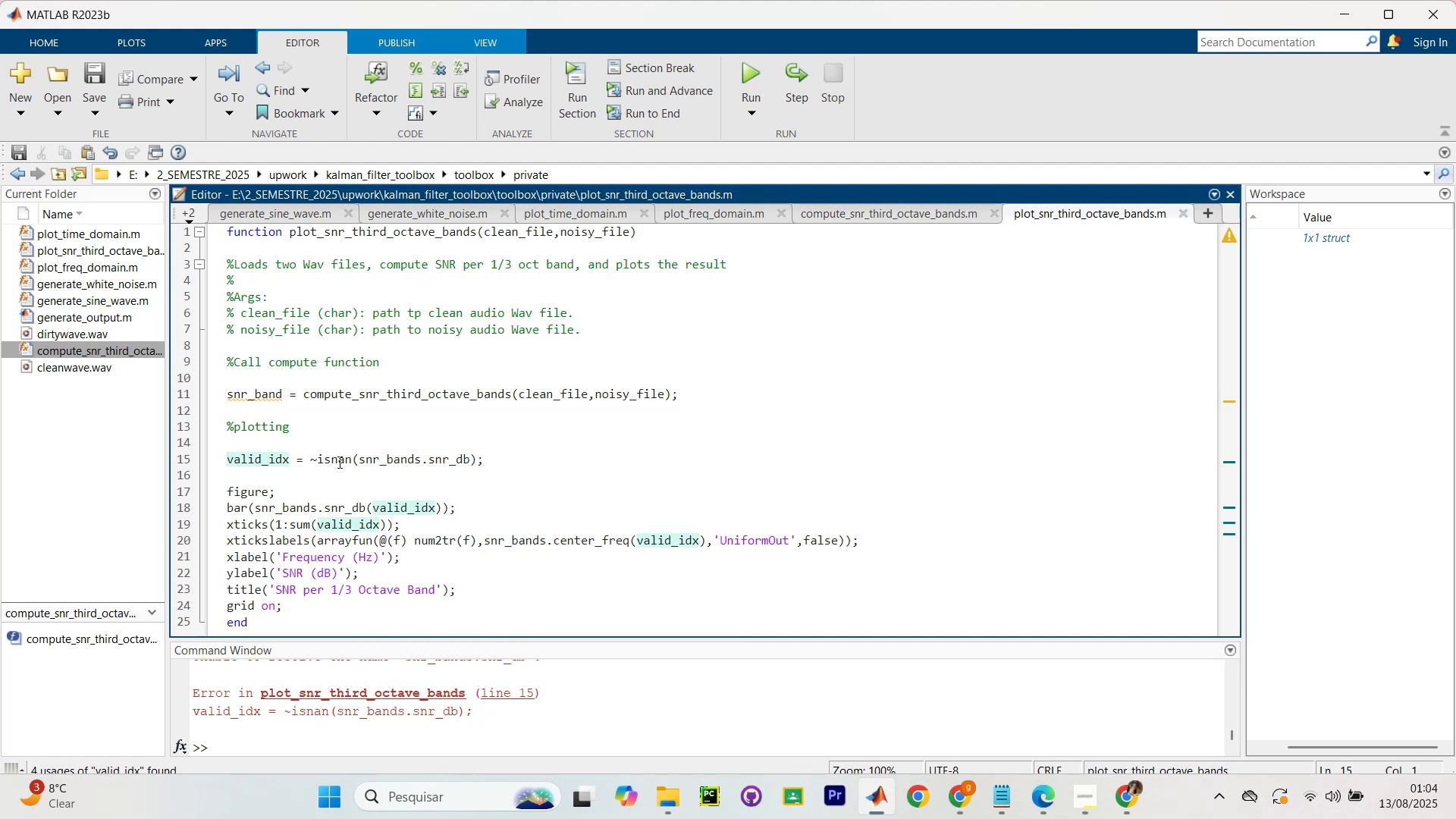 
left_click_drag(start_coordinate=[459, 638], to_coordinate=[457, 585])
 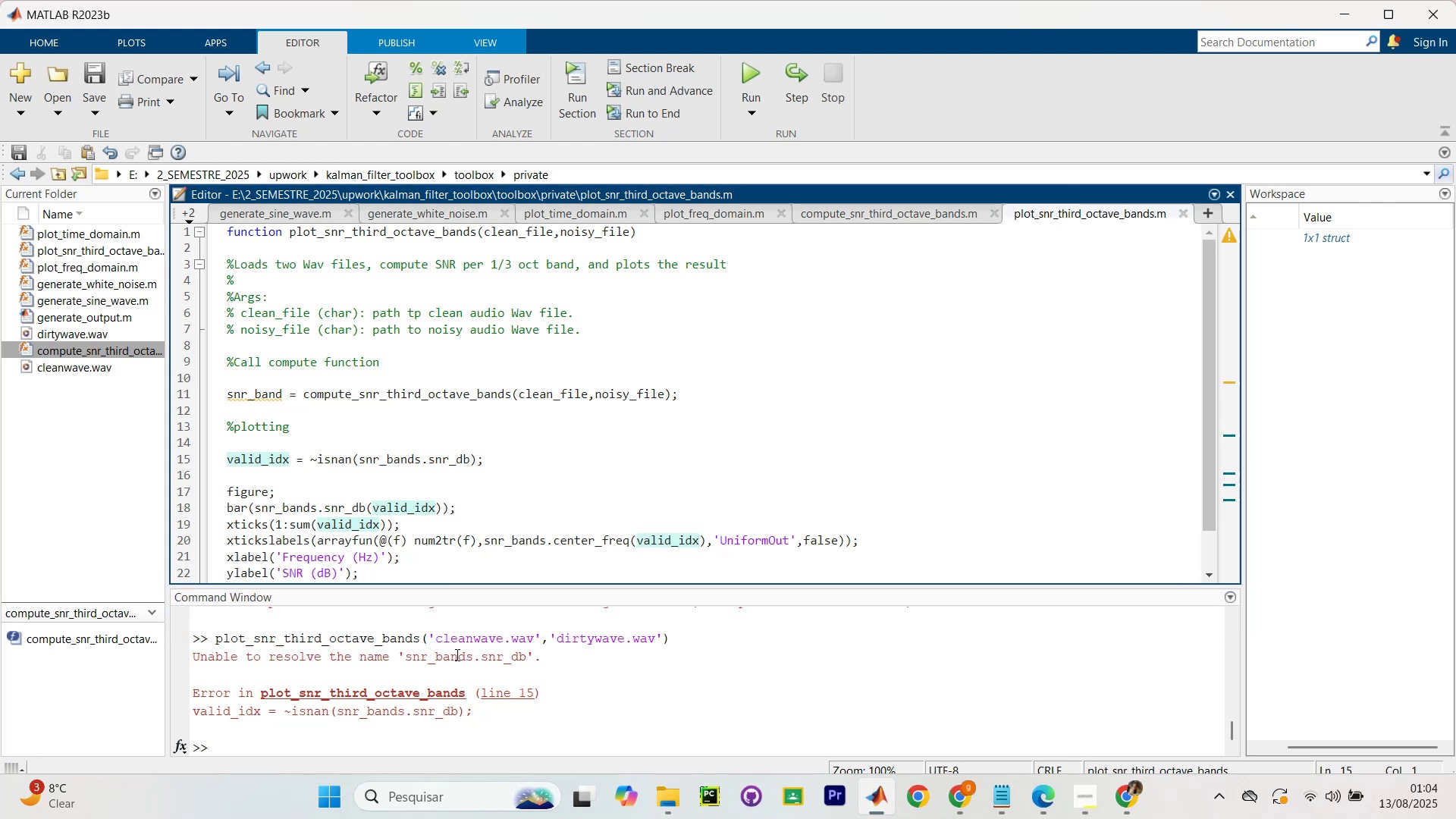 
scroll: coordinate [554, 439], scroll_direction: down, amount: 3.0
 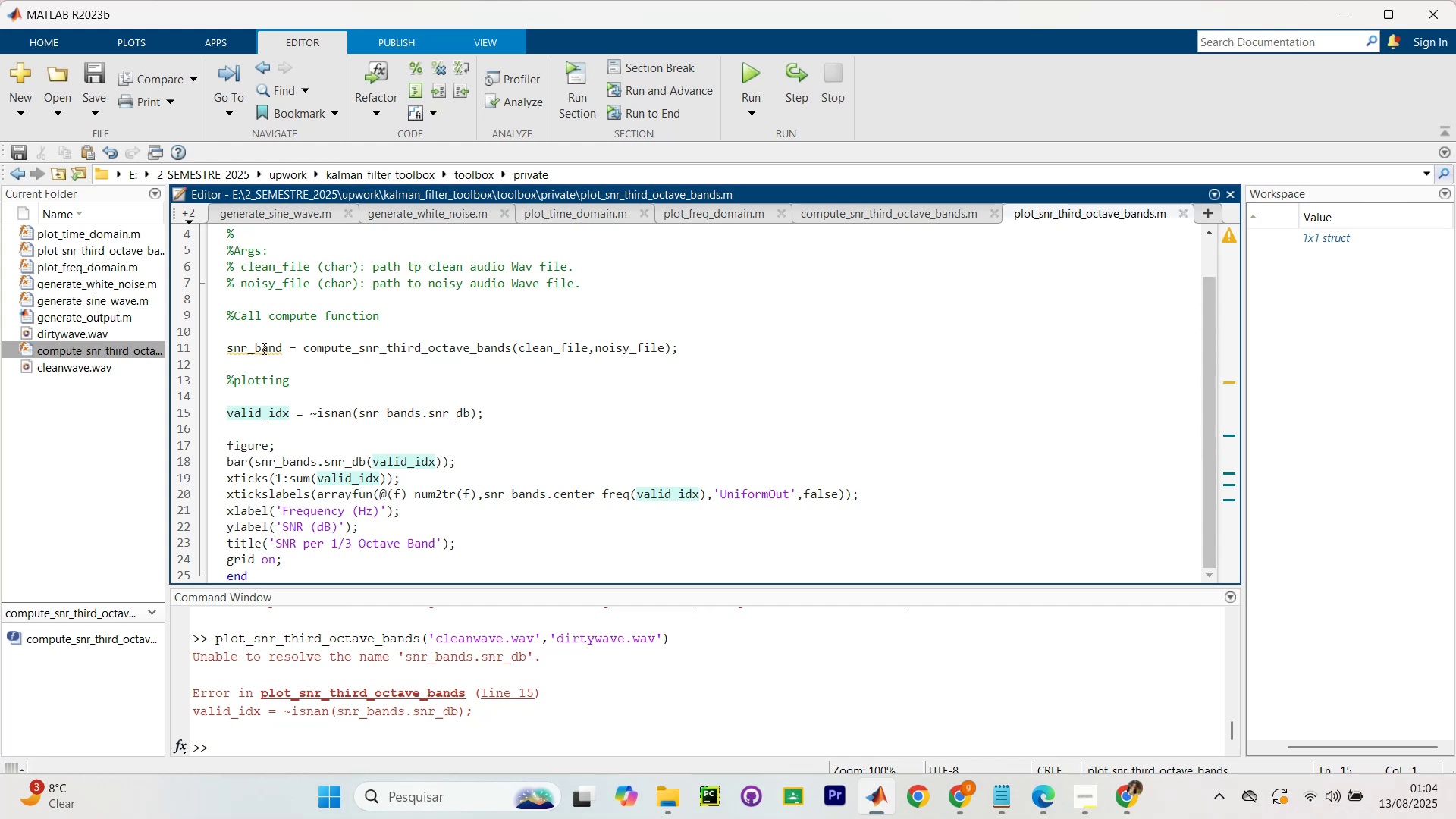 
key(S)
 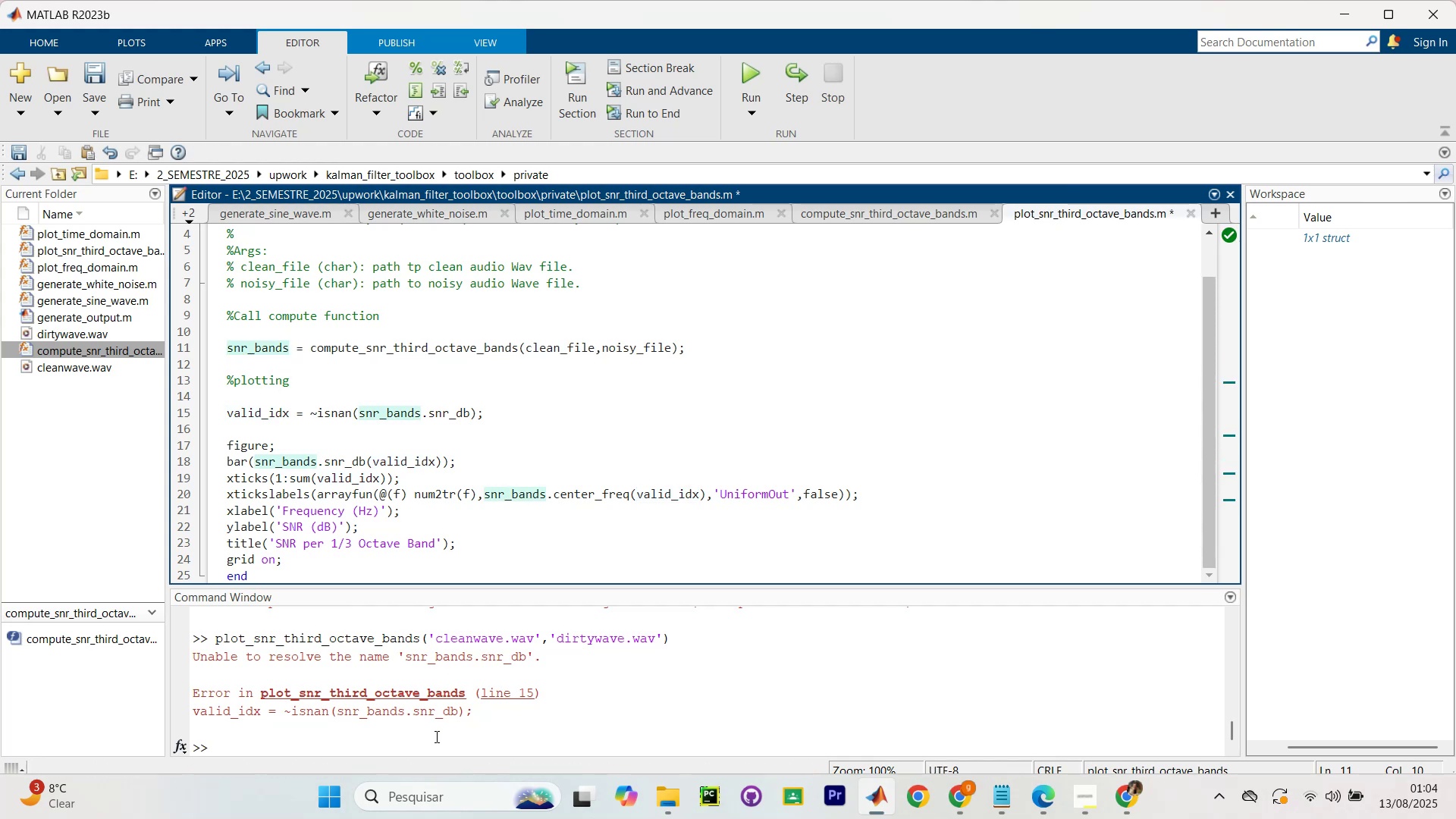 
left_click([437, 736])
 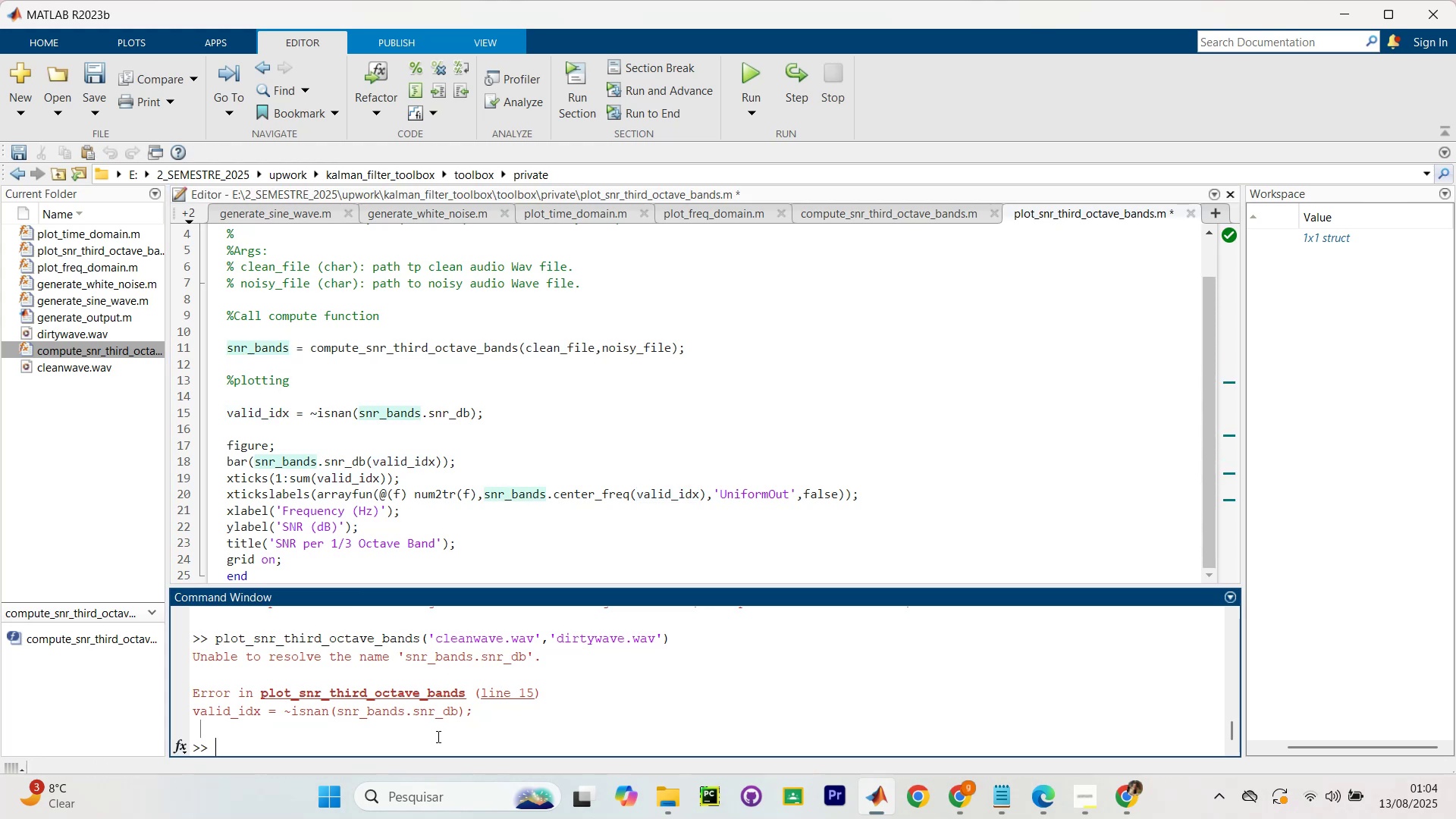 
key(Control+V)
 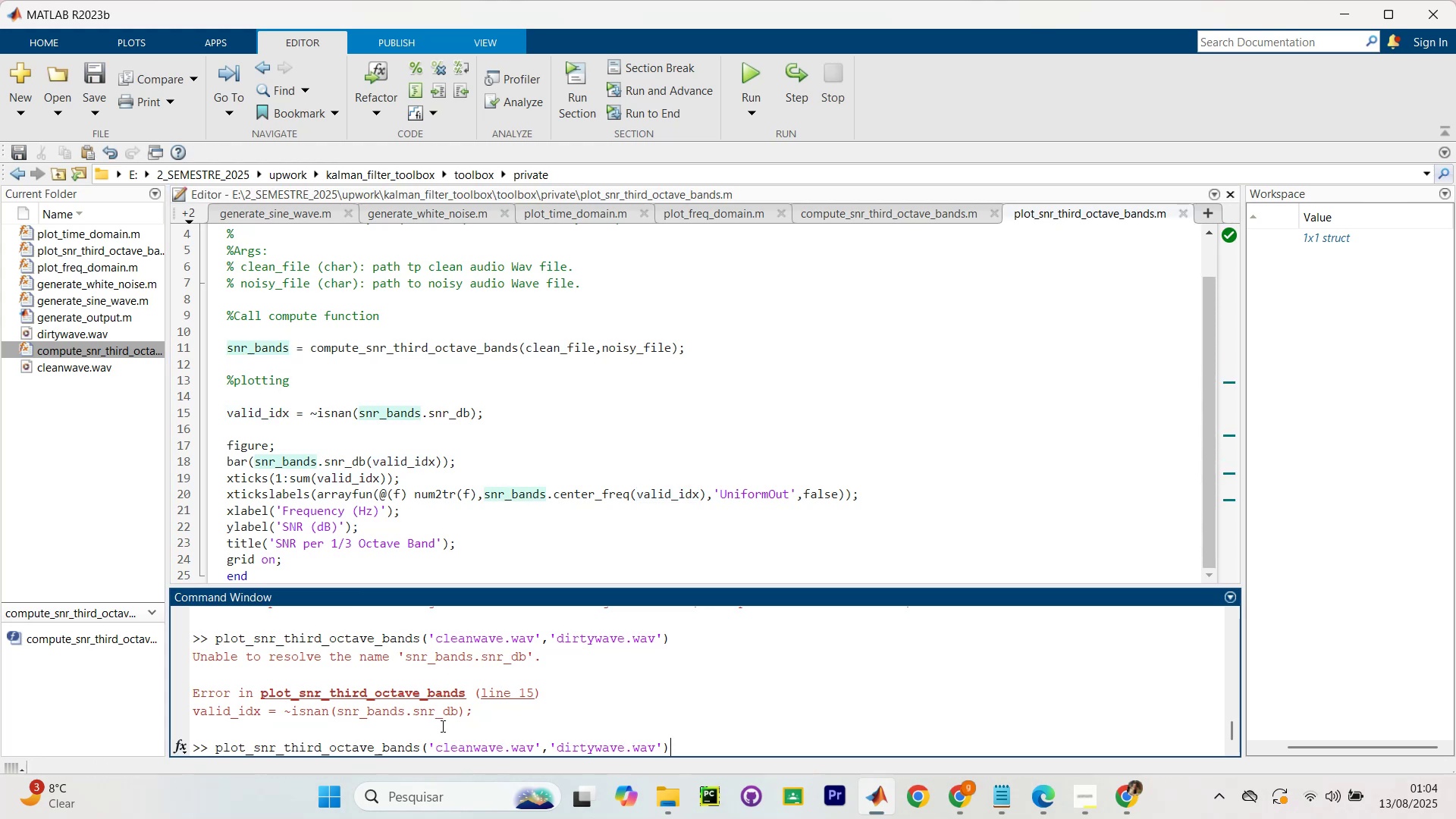 
key(NumpadEnter)
 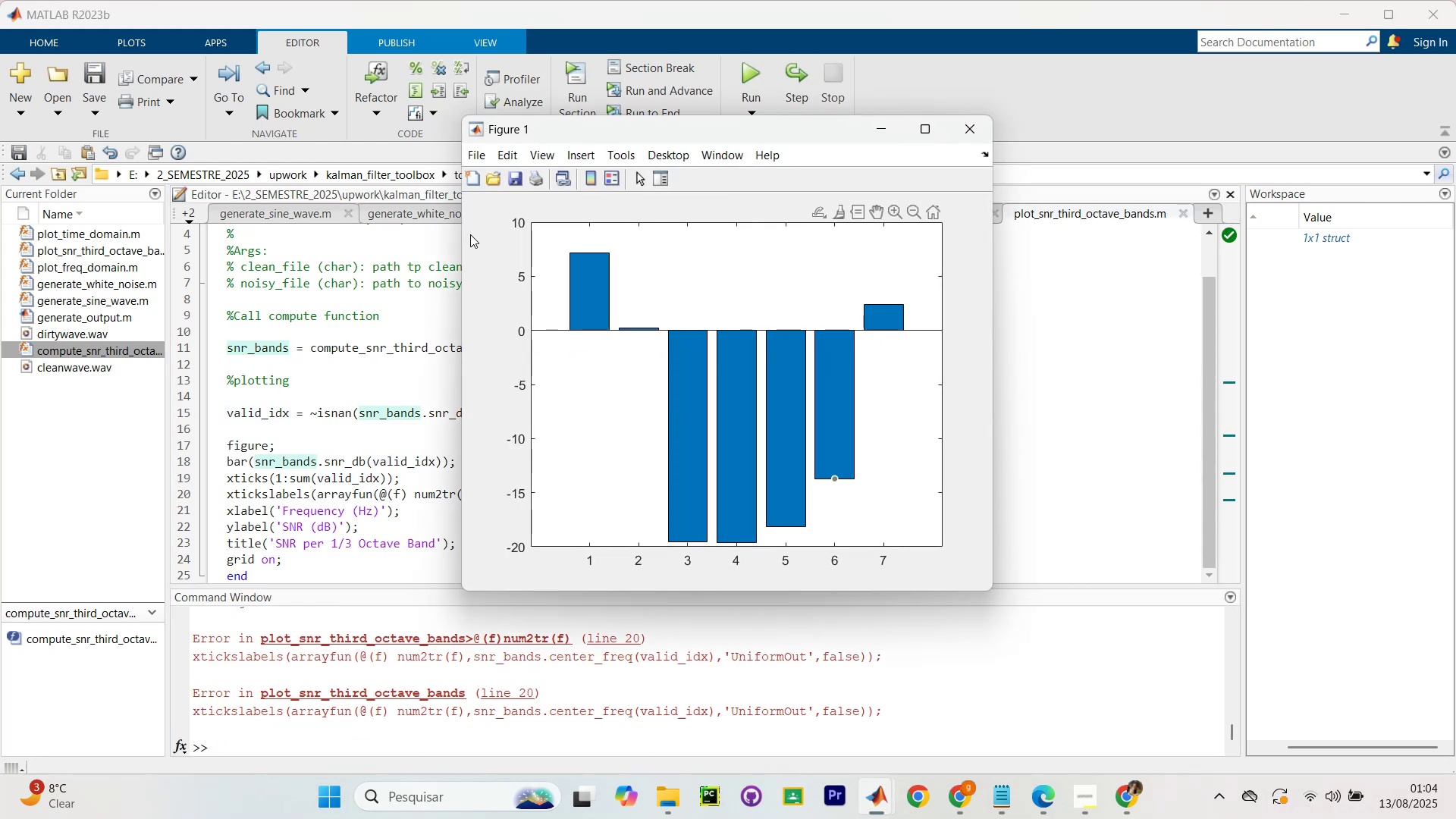 
left_click([955, 129])
 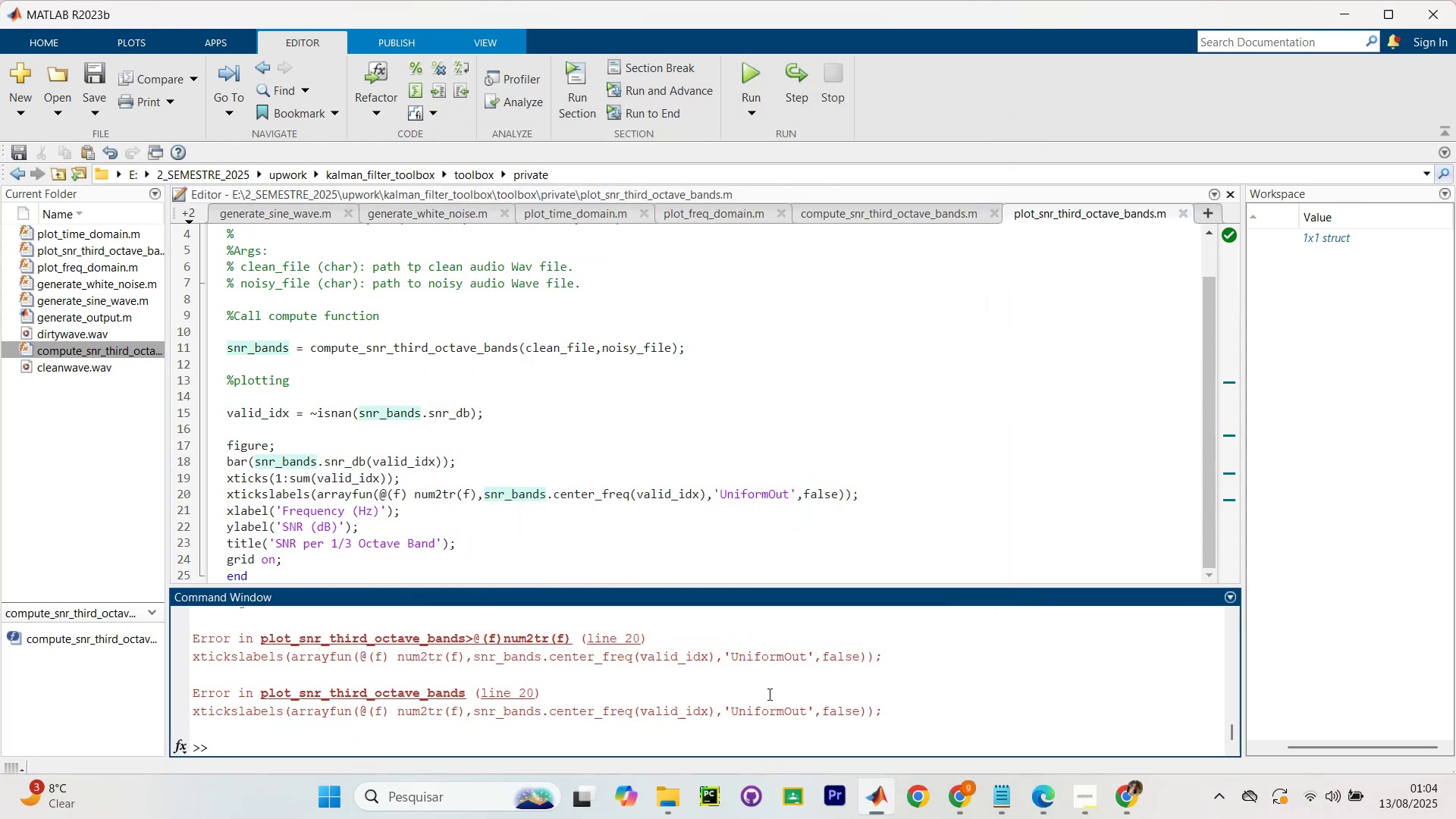 
scroll: coordinate [648, 696], scroll_direction: down, amount: 1.0
 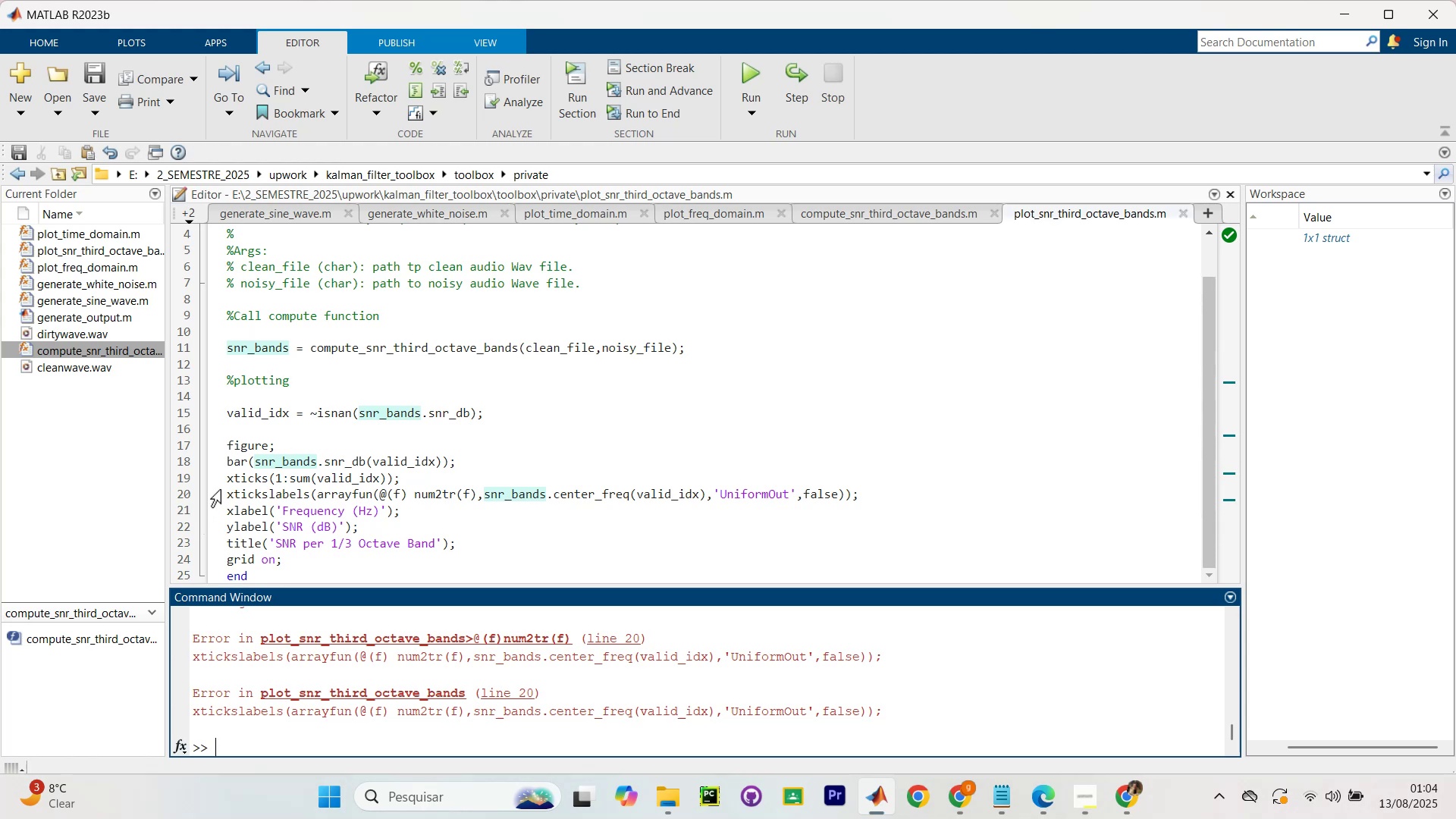 
left_click([241, 493])
 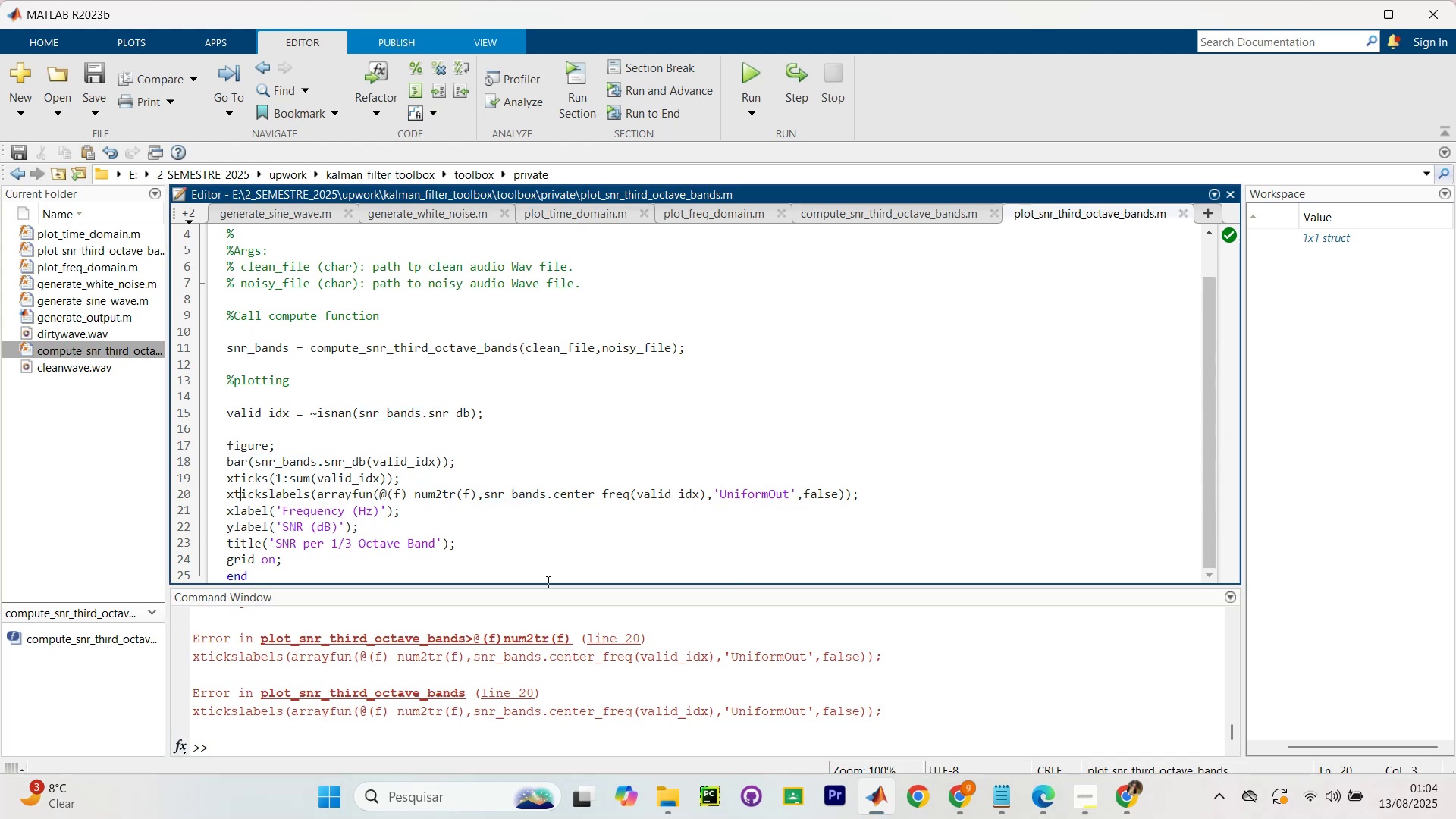 
left_click_drag(start_coordinate=[549, 586], to_coordinate=[548, 532])
 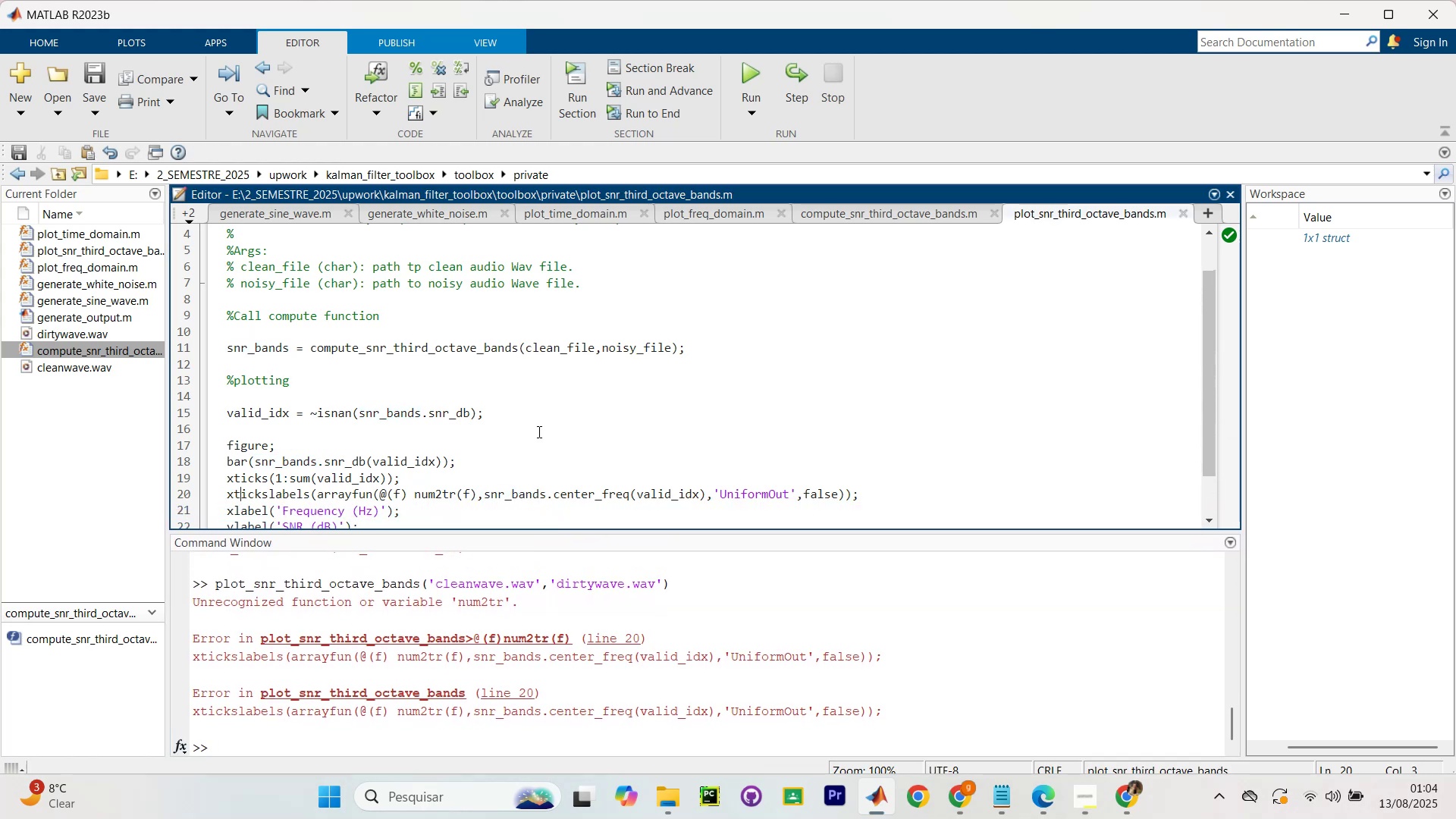 
scroll: coordinate [601, 432], scroll_direction: down, amount: 2.0
 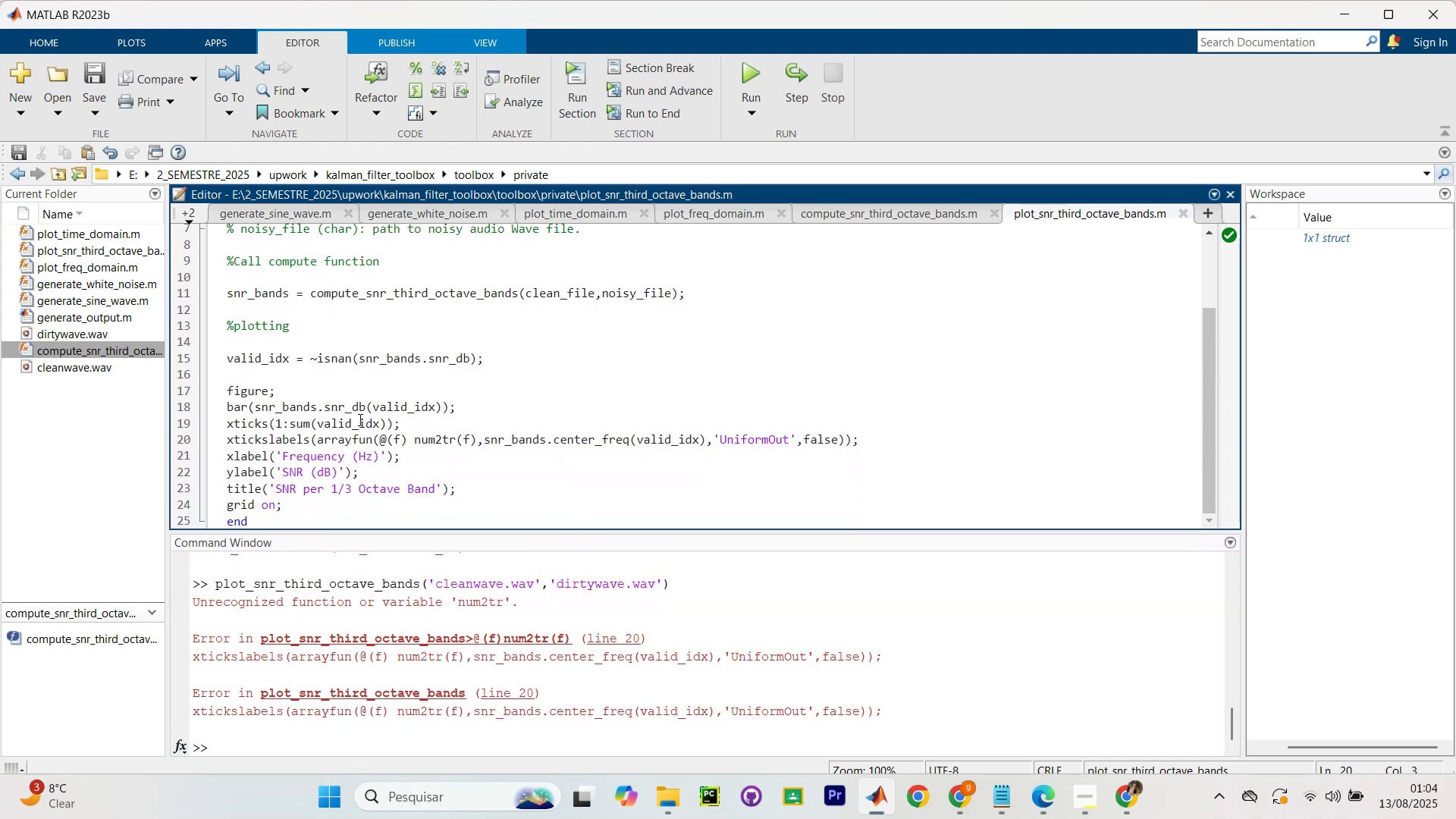 
wait(8.07)
 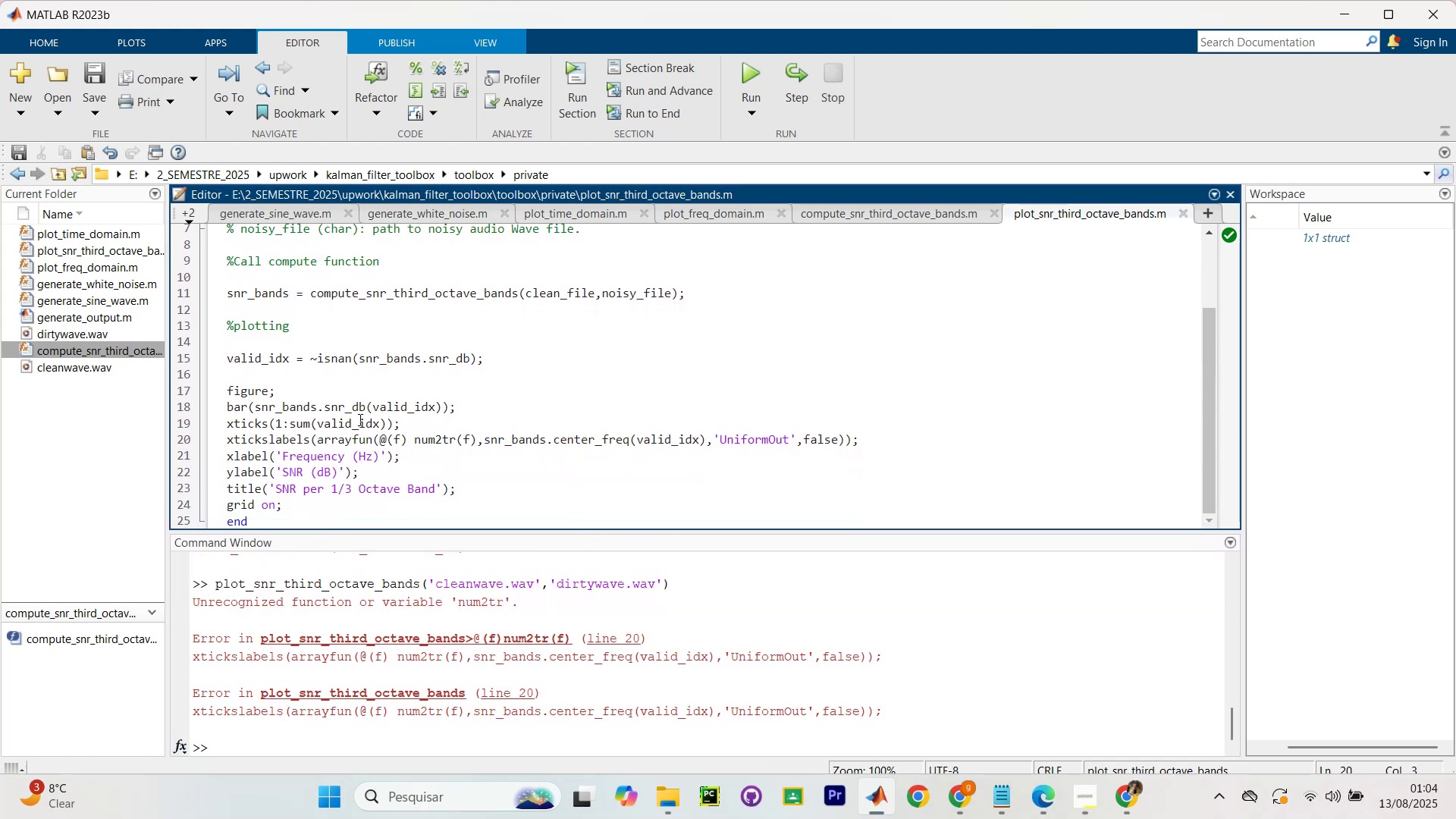 
left_click([462, 441])
 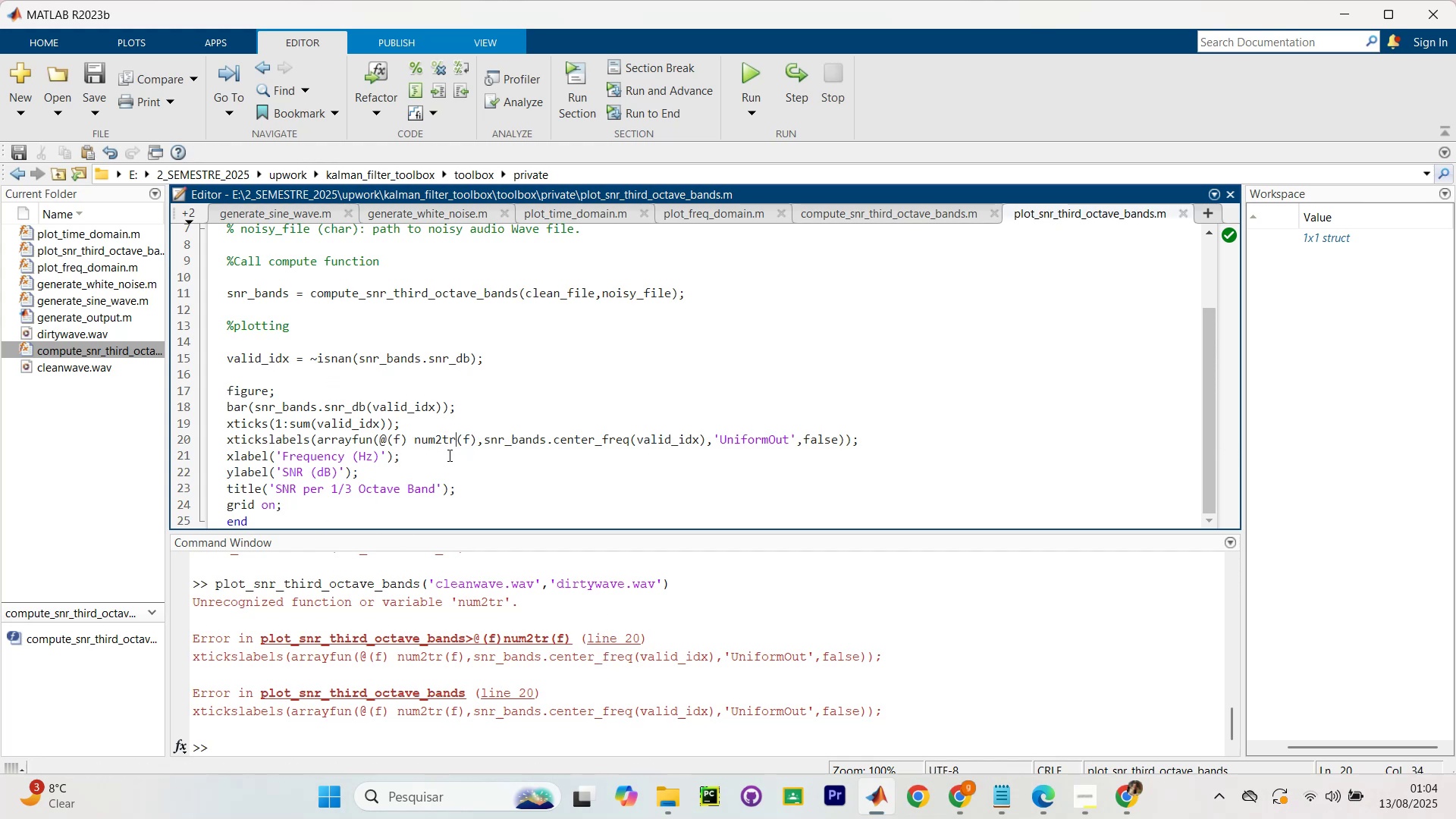 
key(S)
 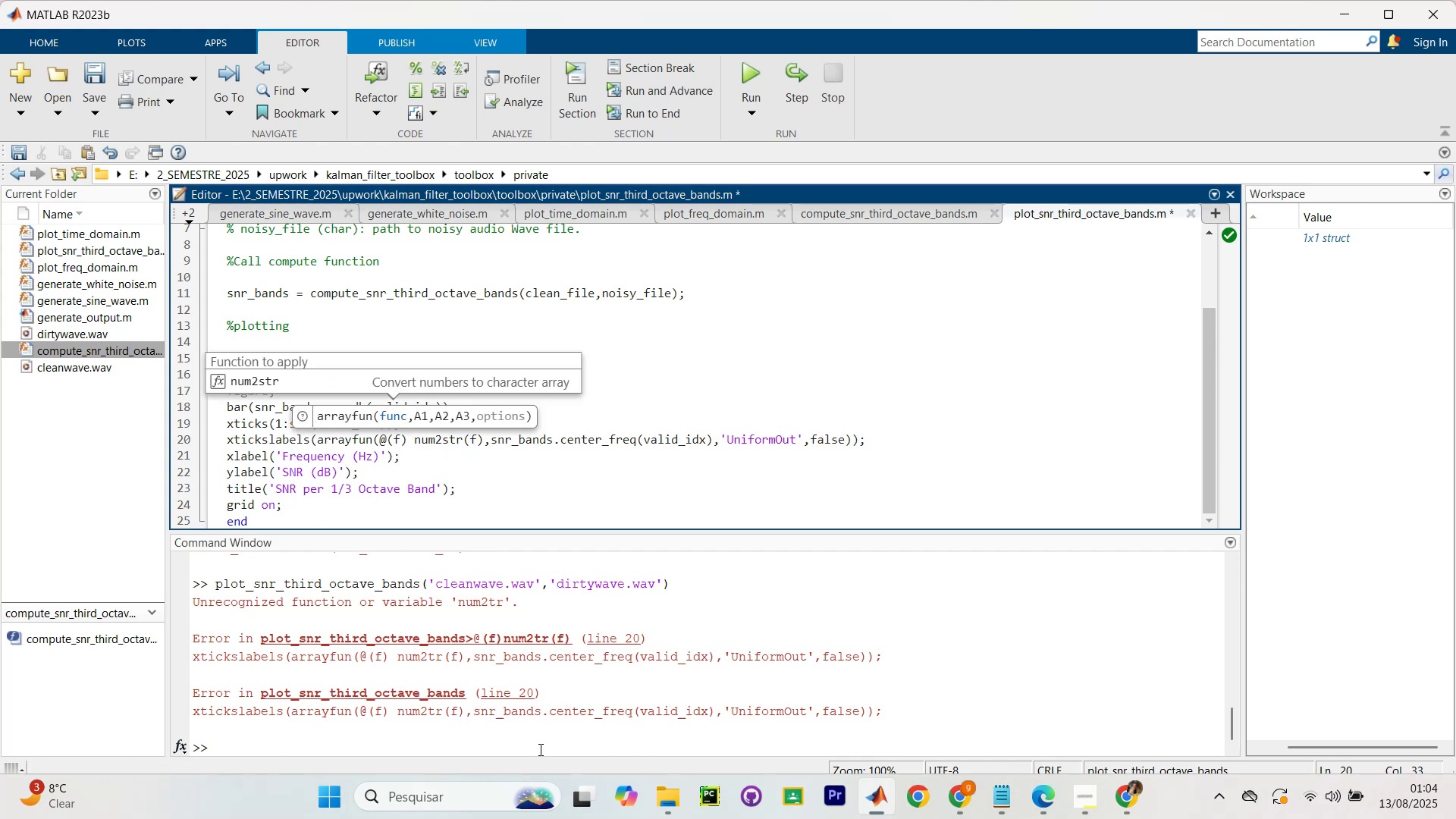 
left_click([539, 749])
 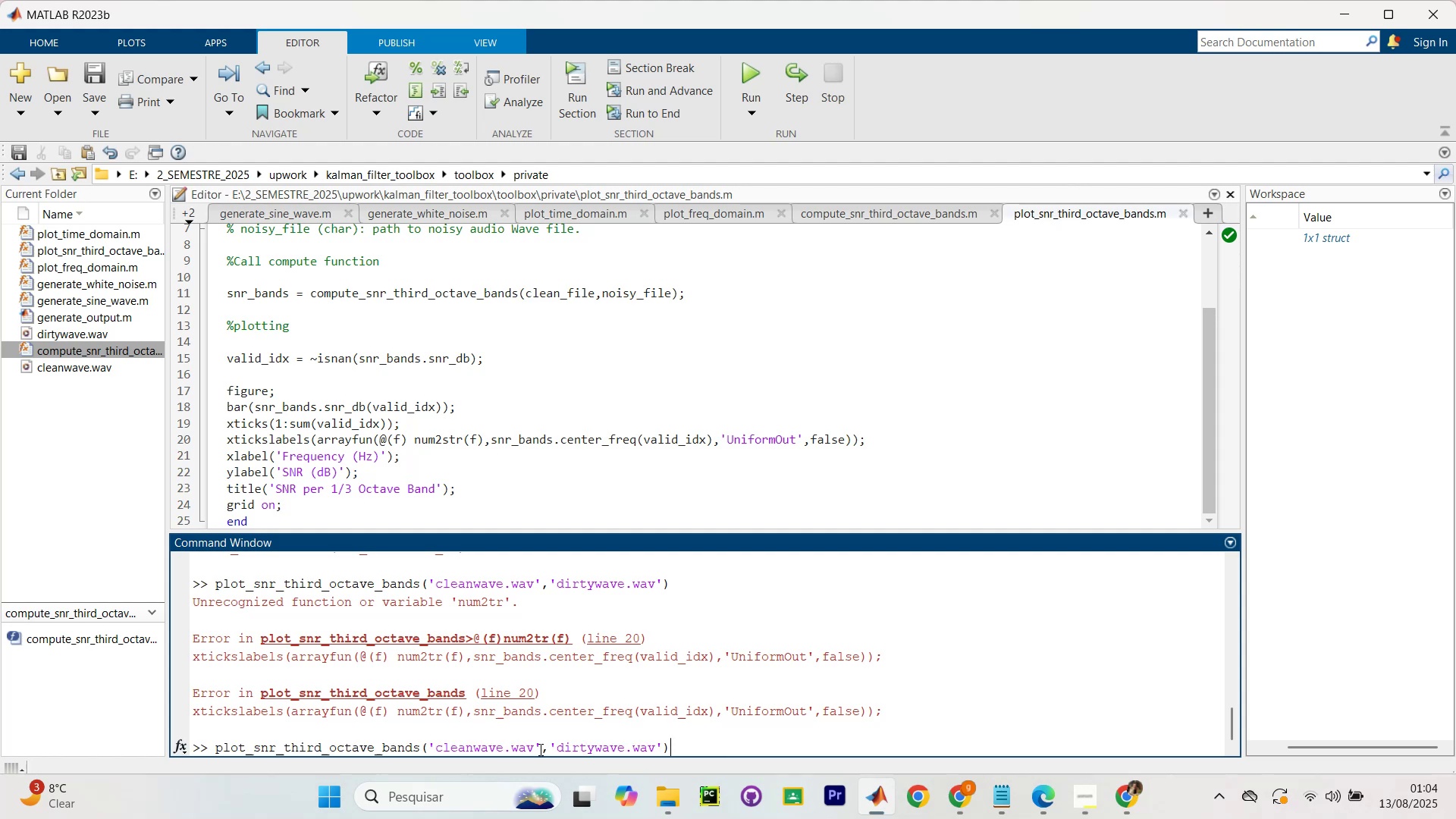 
key(Control+V)
 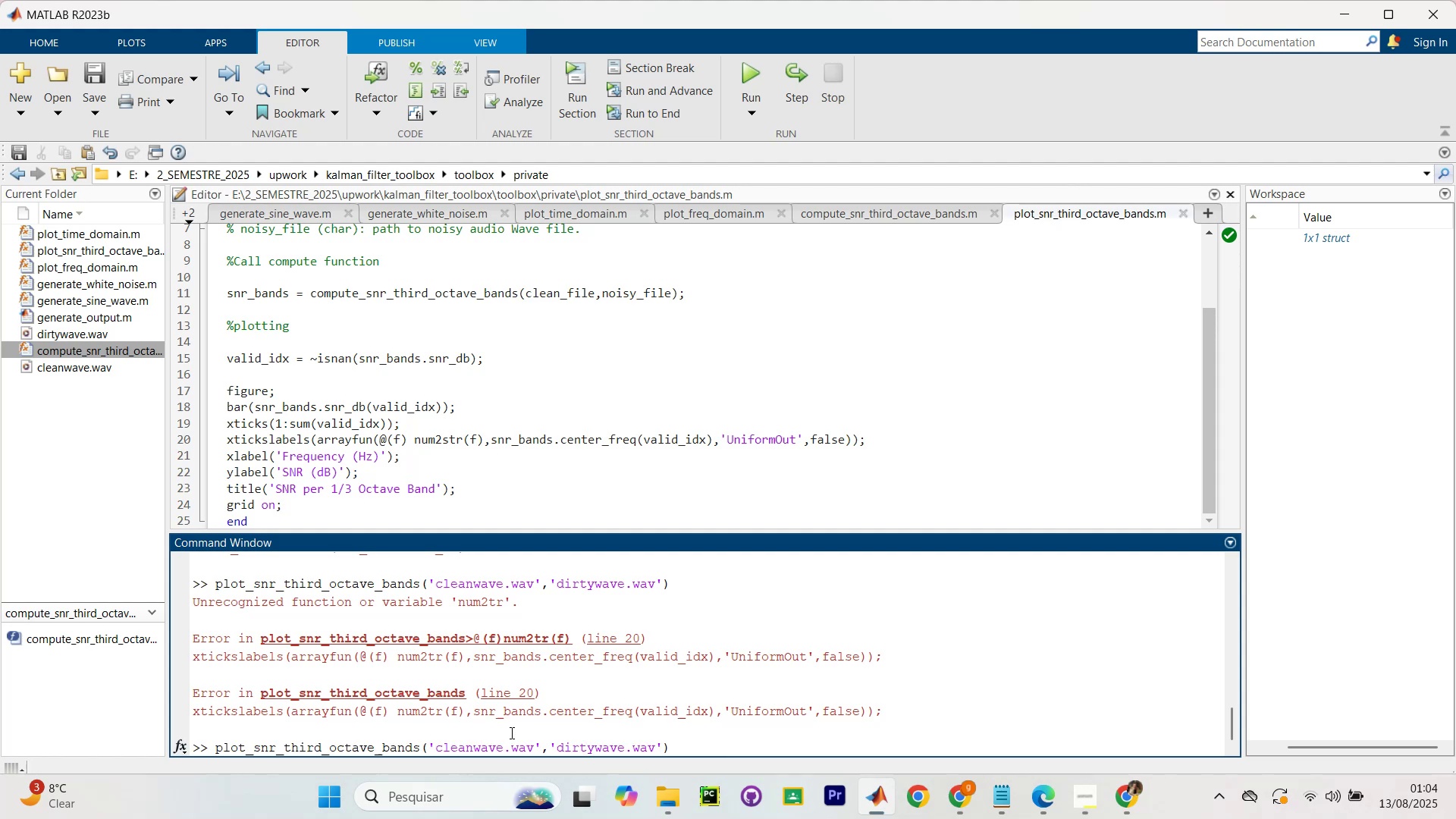 
key(NumpadEnter)
 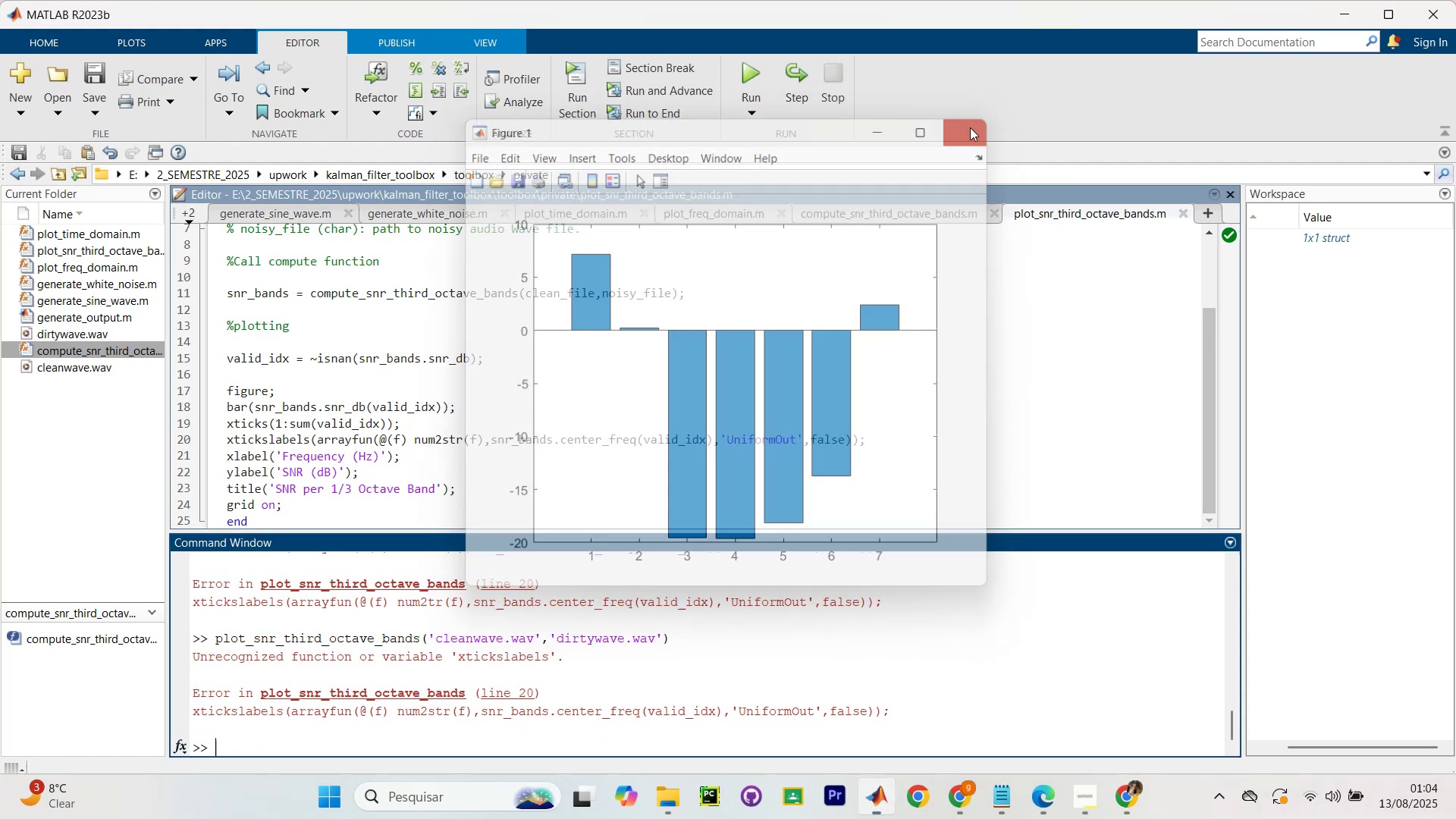 
scroll: coordinate [705, 644], scroll_direction: none, amount: 0.0
 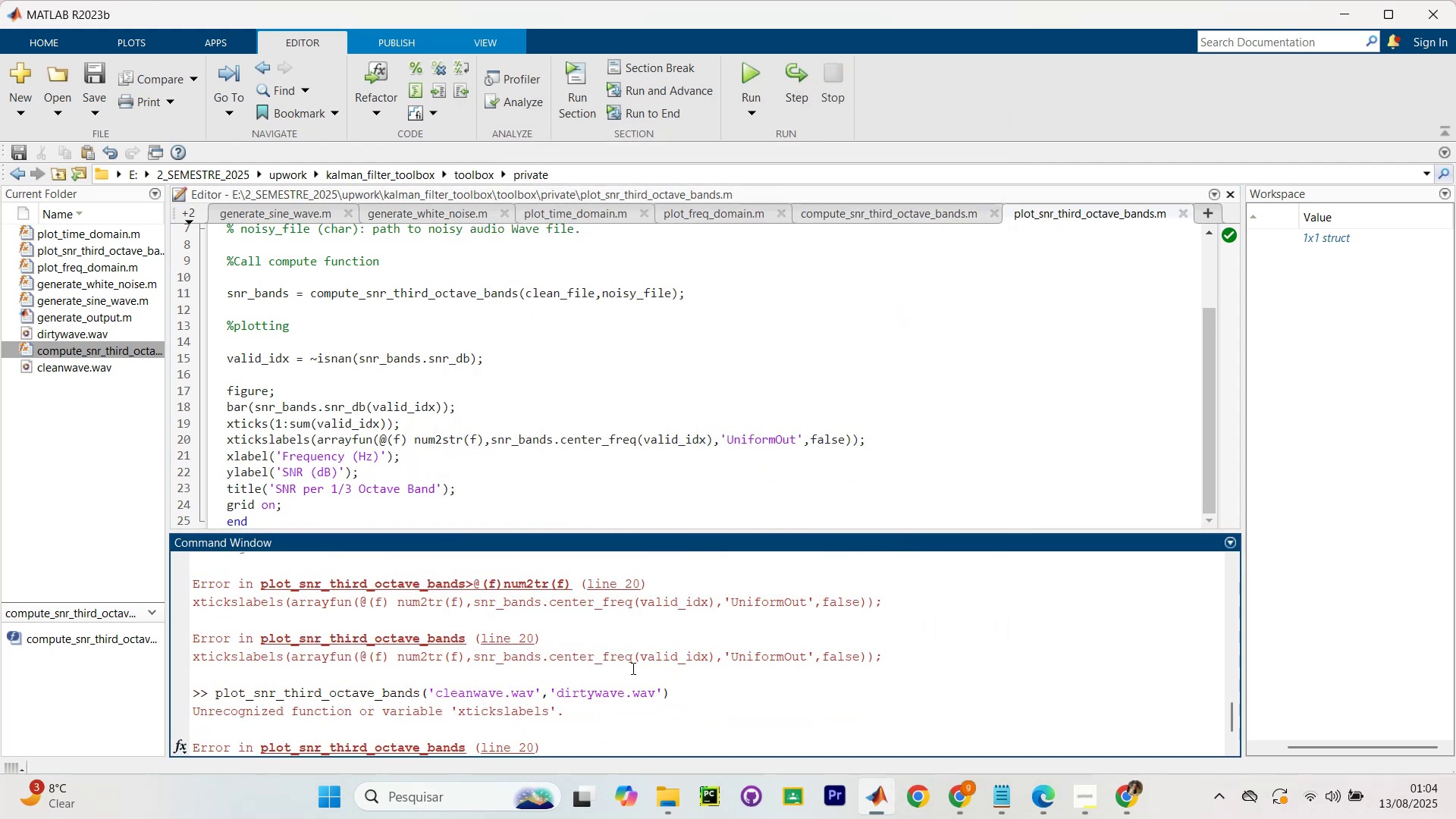 
scroll: coordinate [620, 664], scroll_direction: down, amount: 1.0
 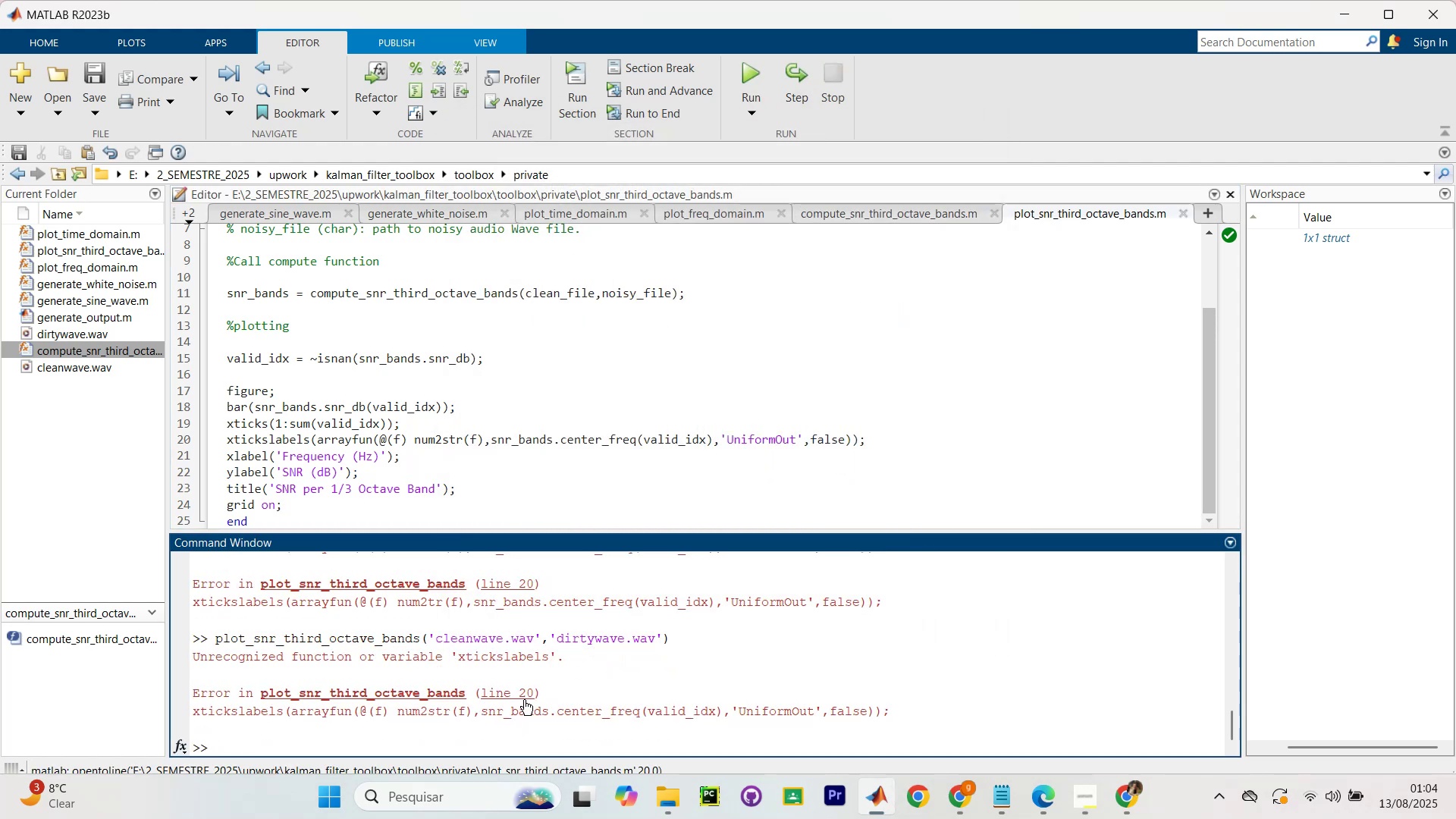 
left_click([518, 697])
 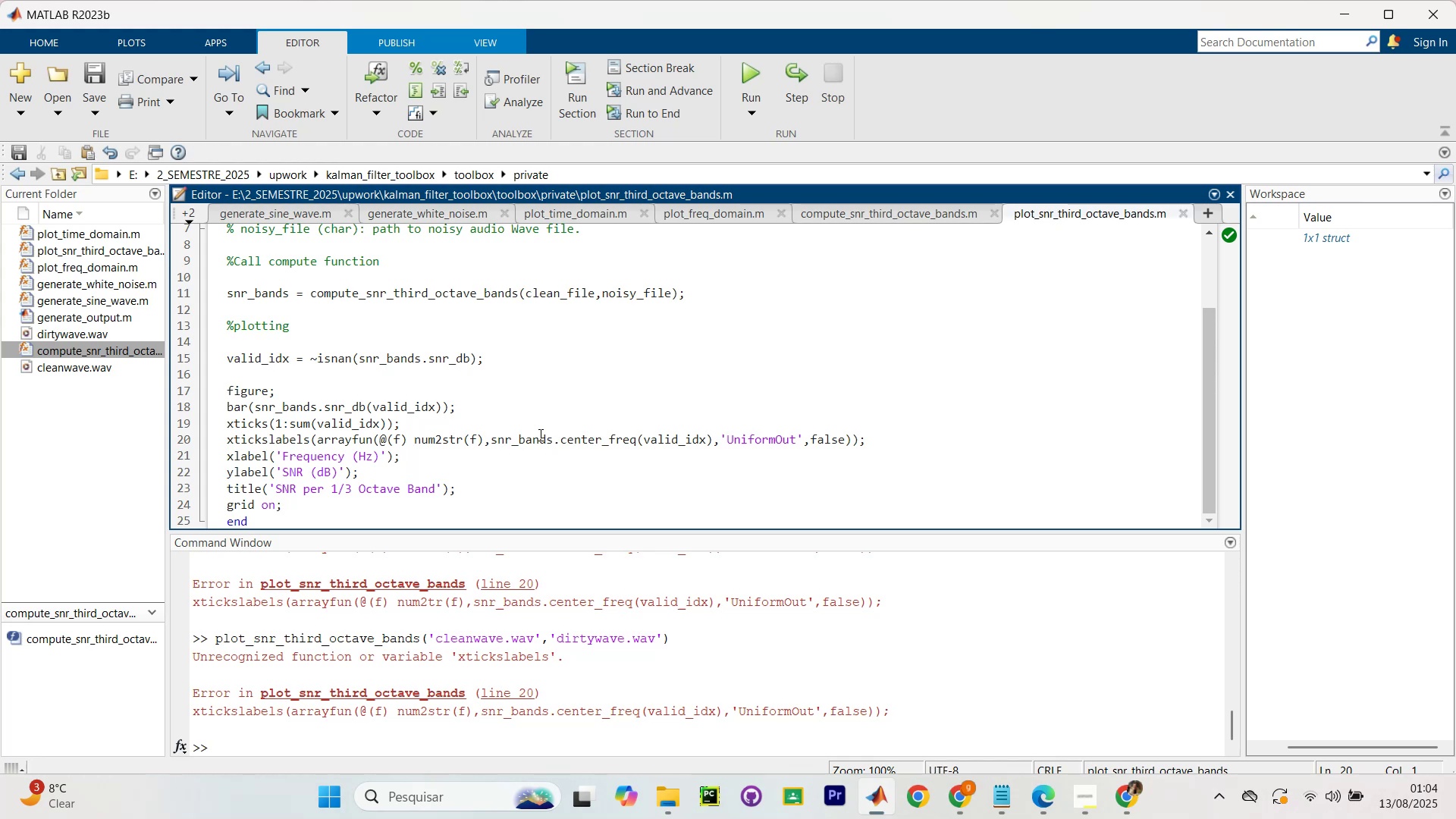 
wait(7.51)
 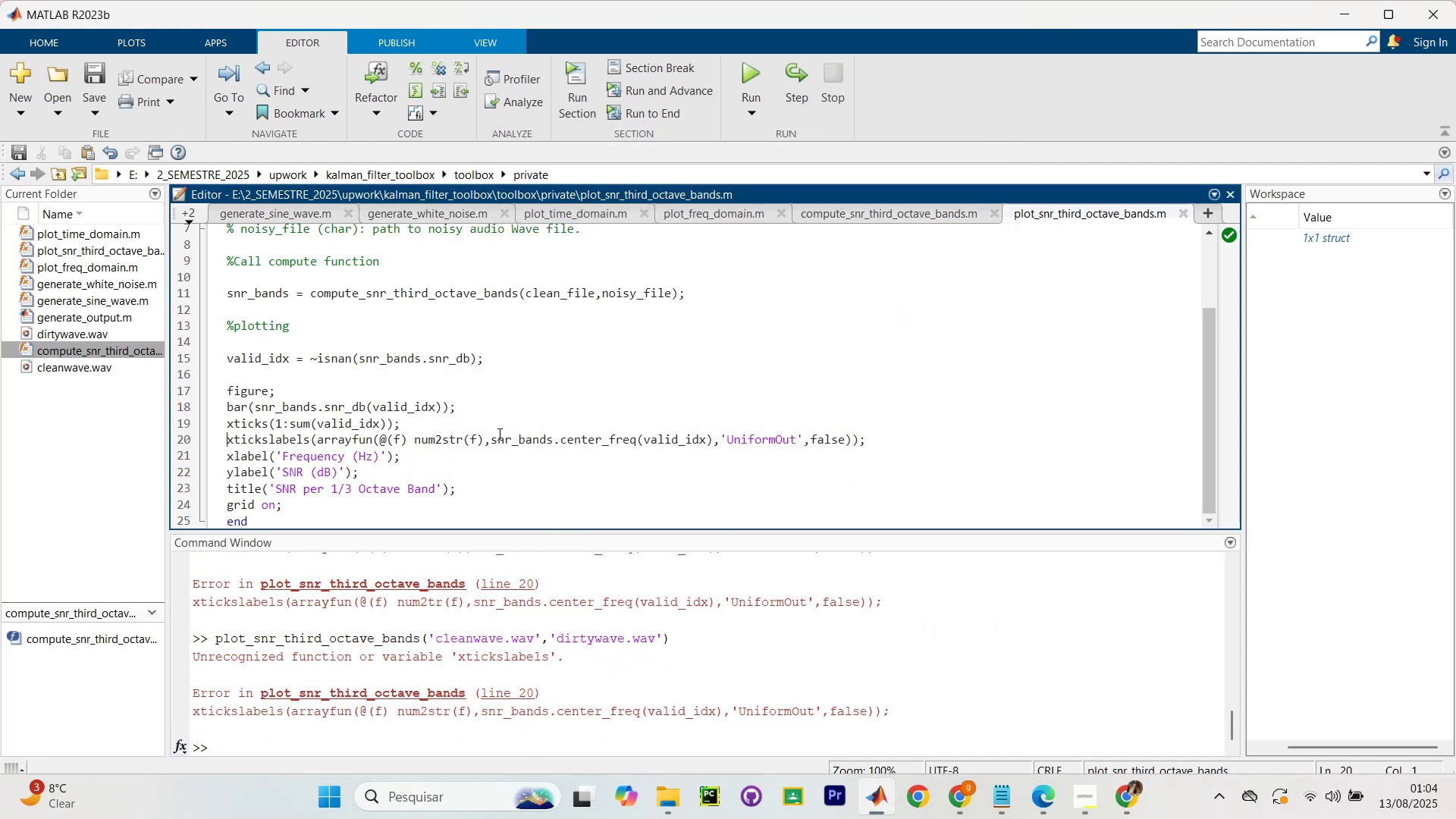 
left_click([269, 444])
 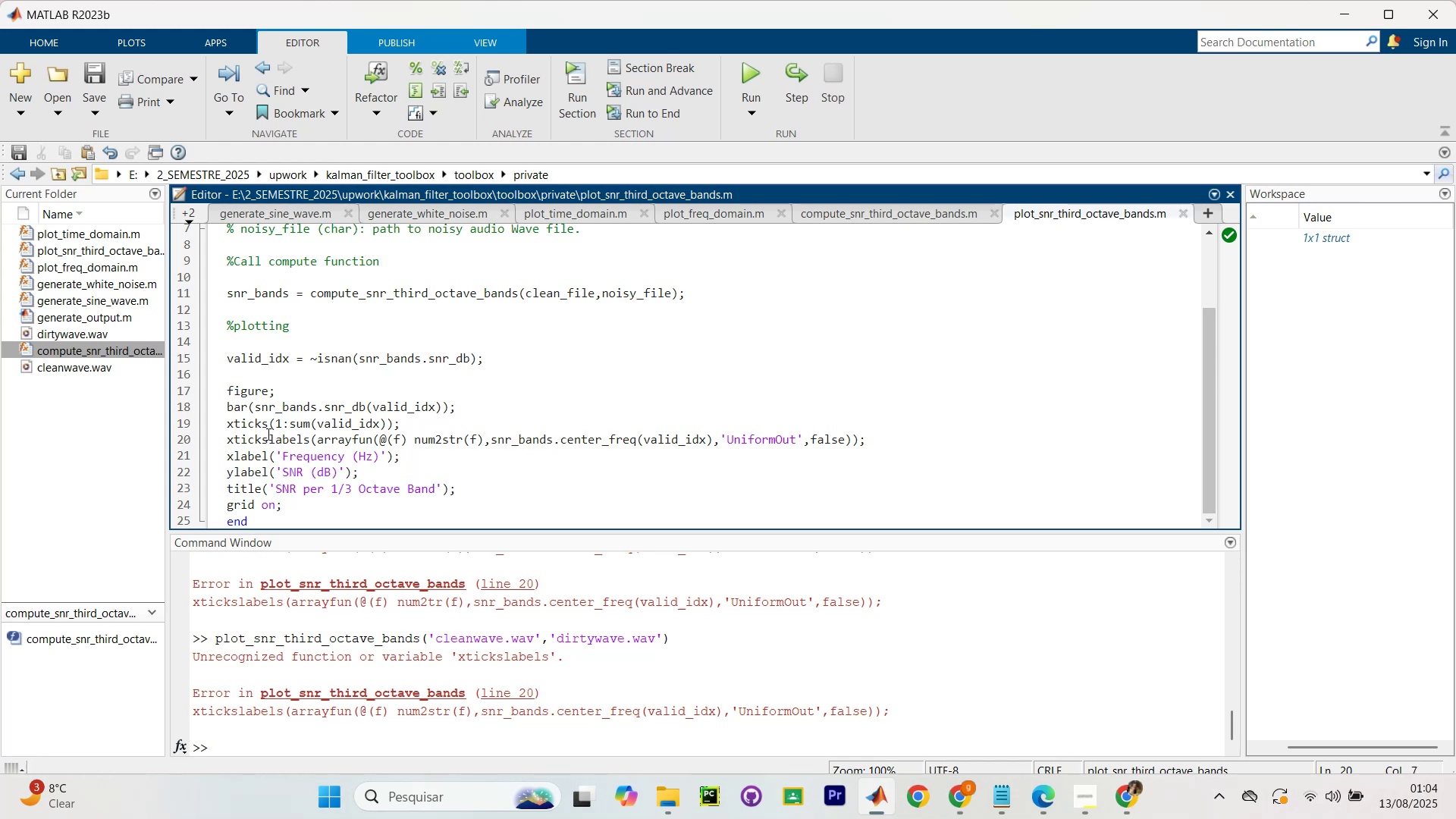 
key(Backspace)
 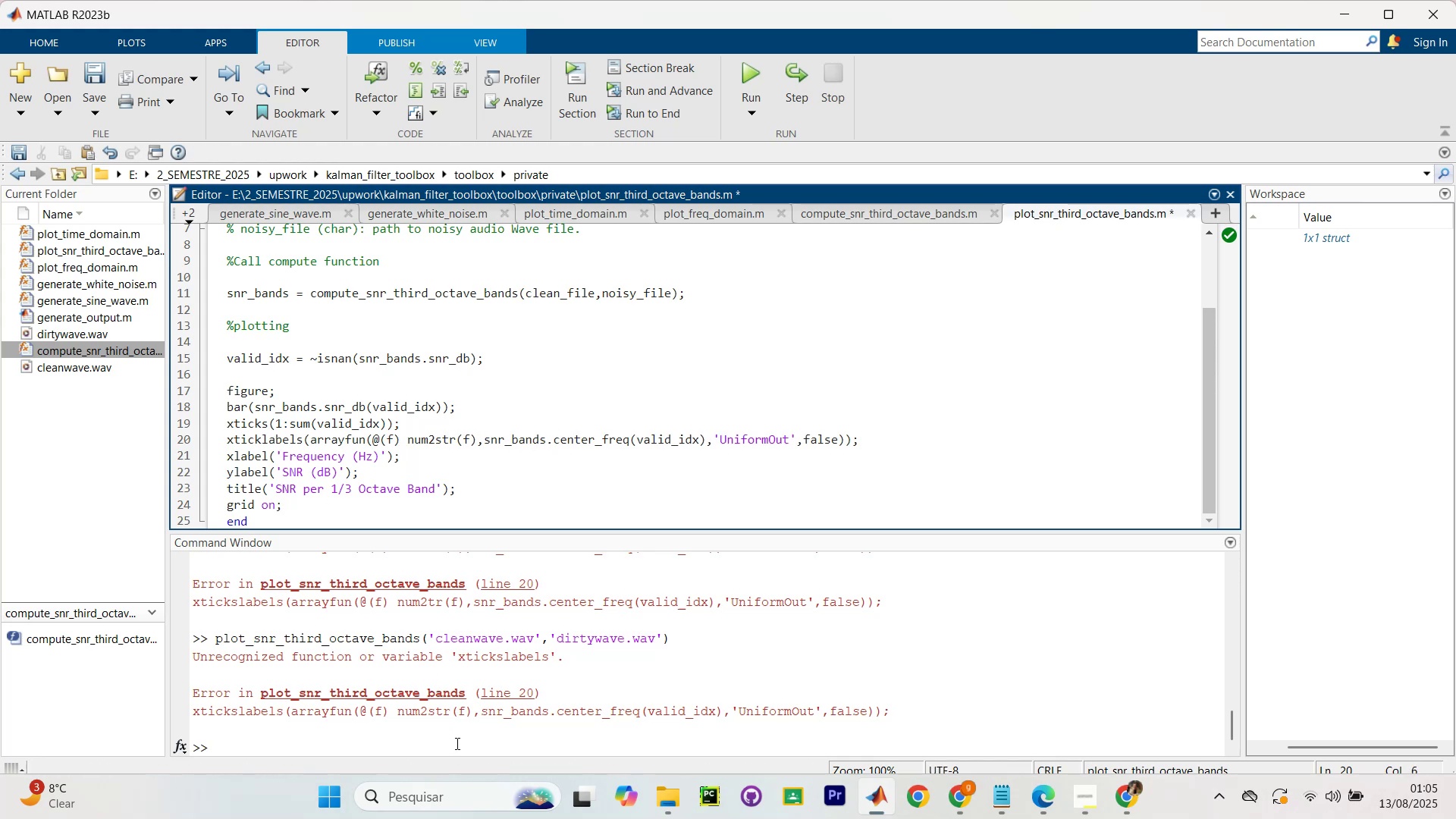 
left_click([456, 743])
 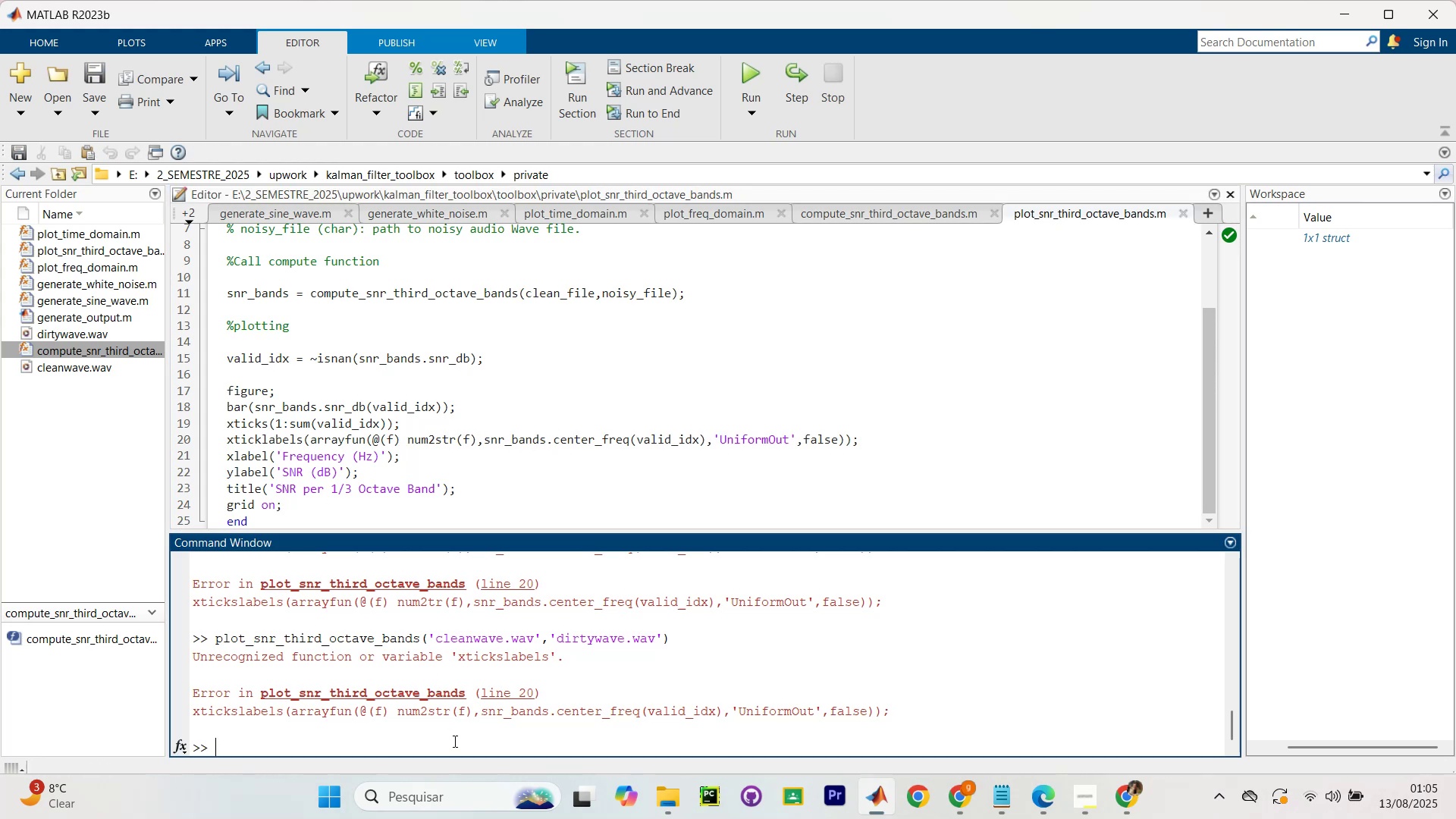 
key(Control+V)
 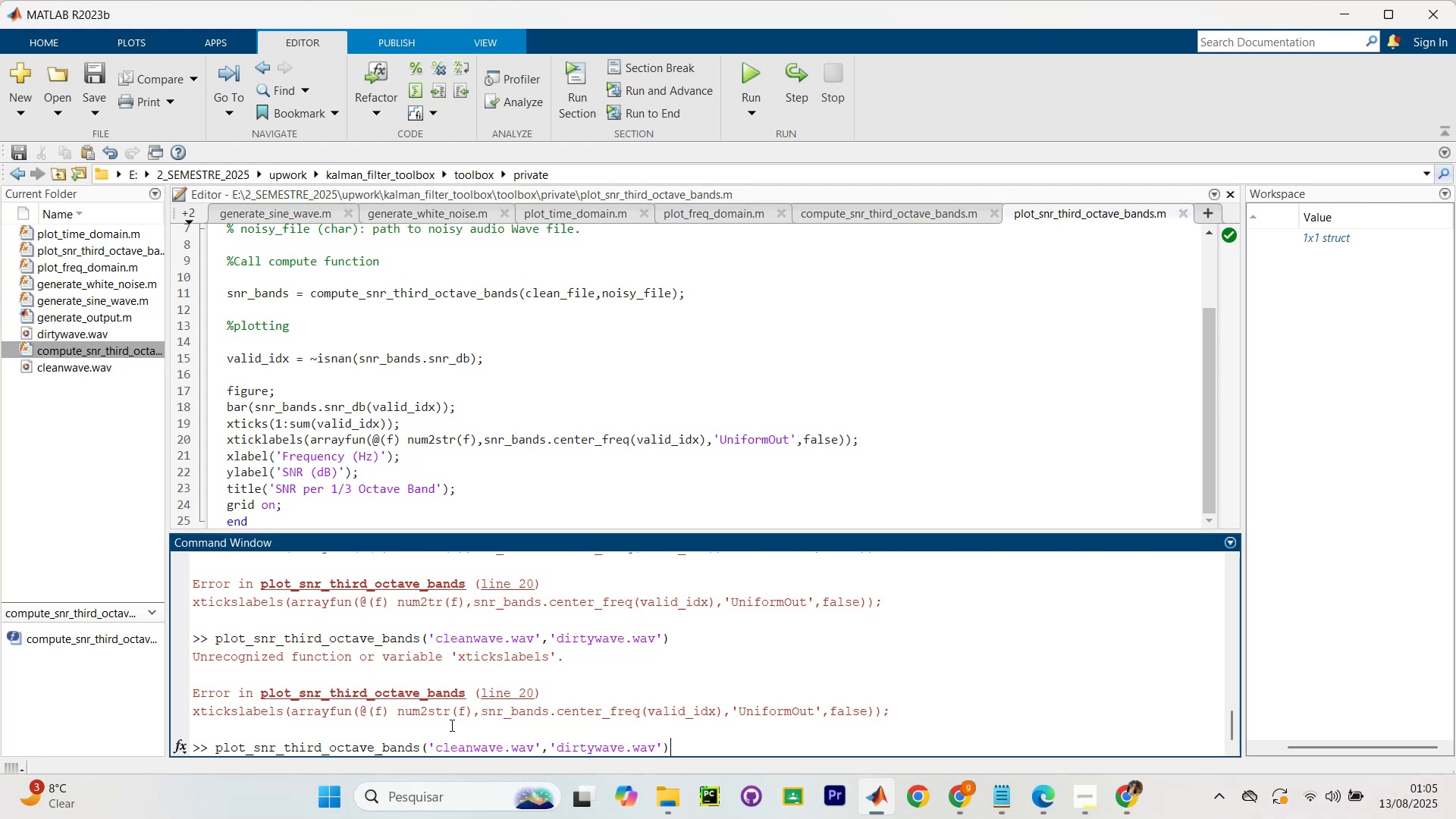 
key(NumpadEnter)
 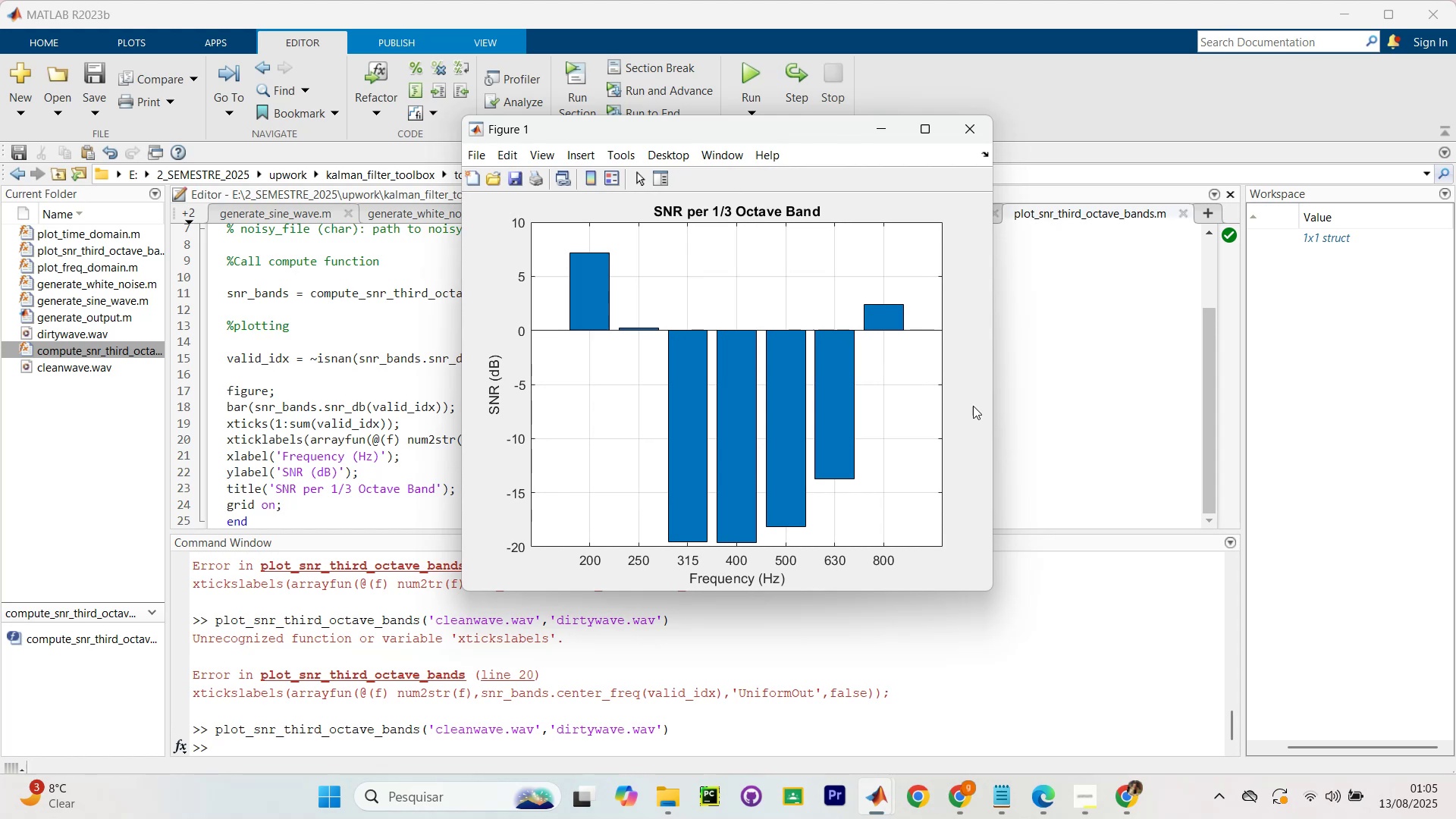 
wait(12.63)
 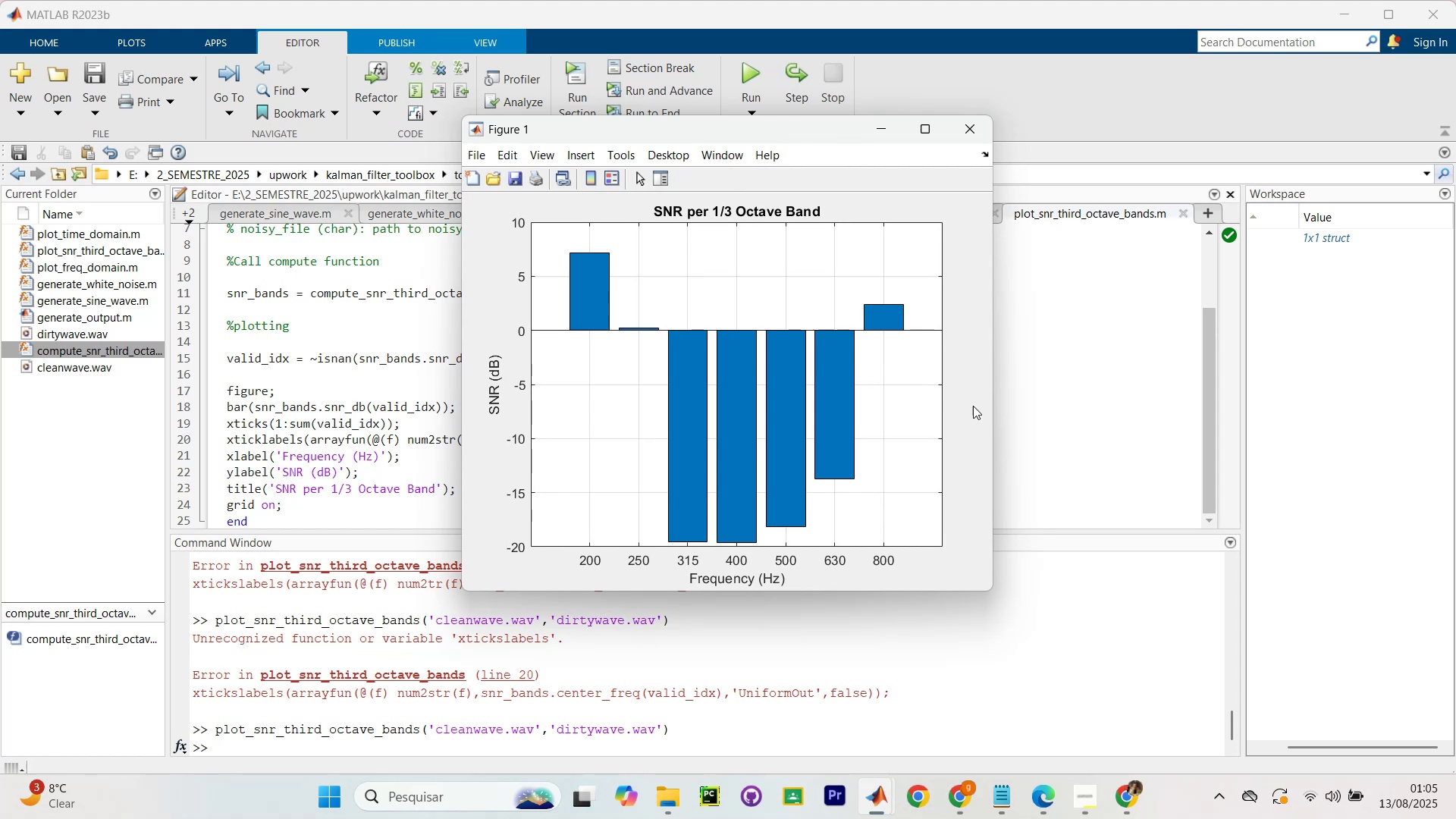 
scroll: coordinate [805, 456], scroll_direction: down, amount: 15.0
 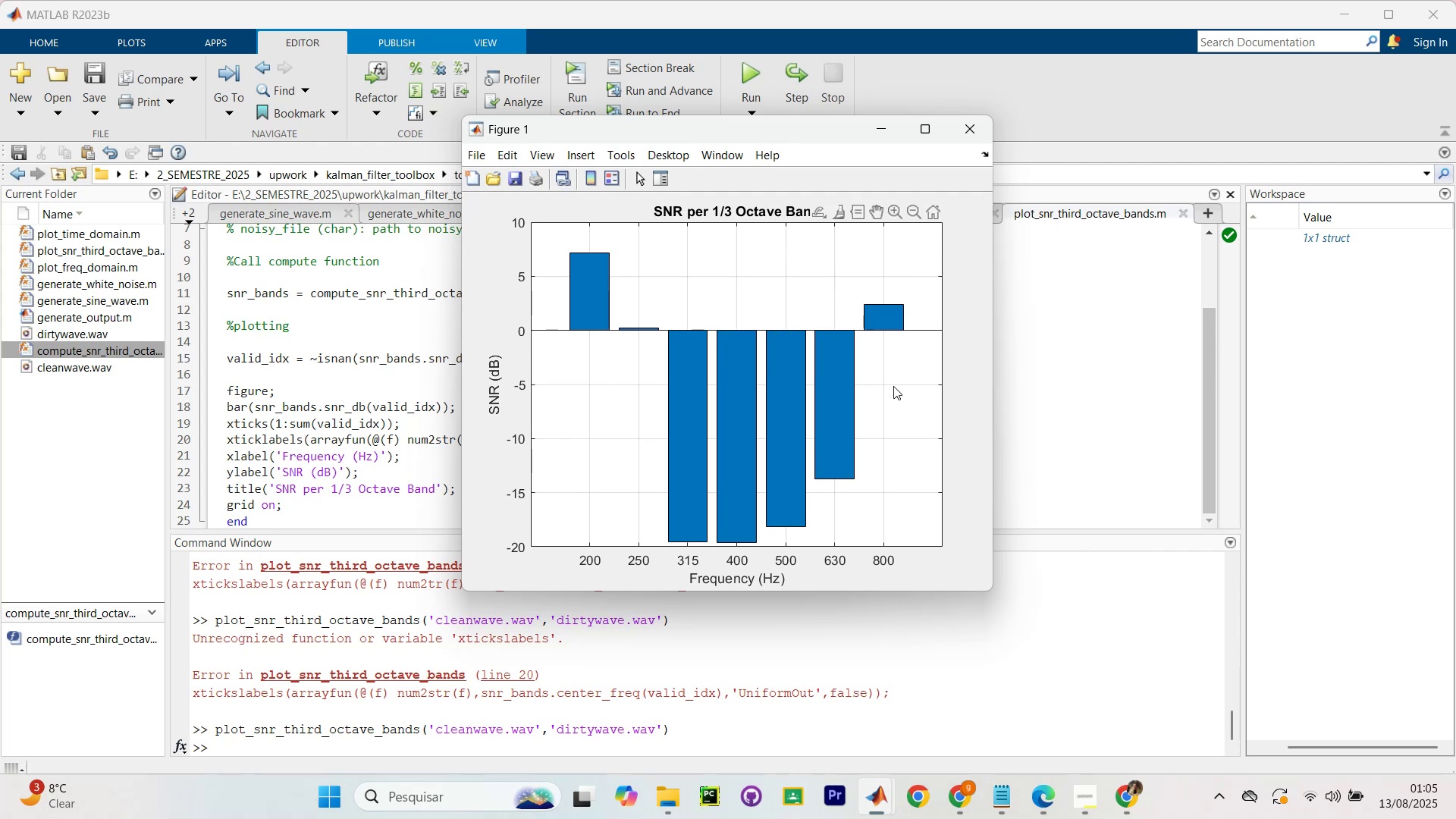 
double_click([890, 386])
 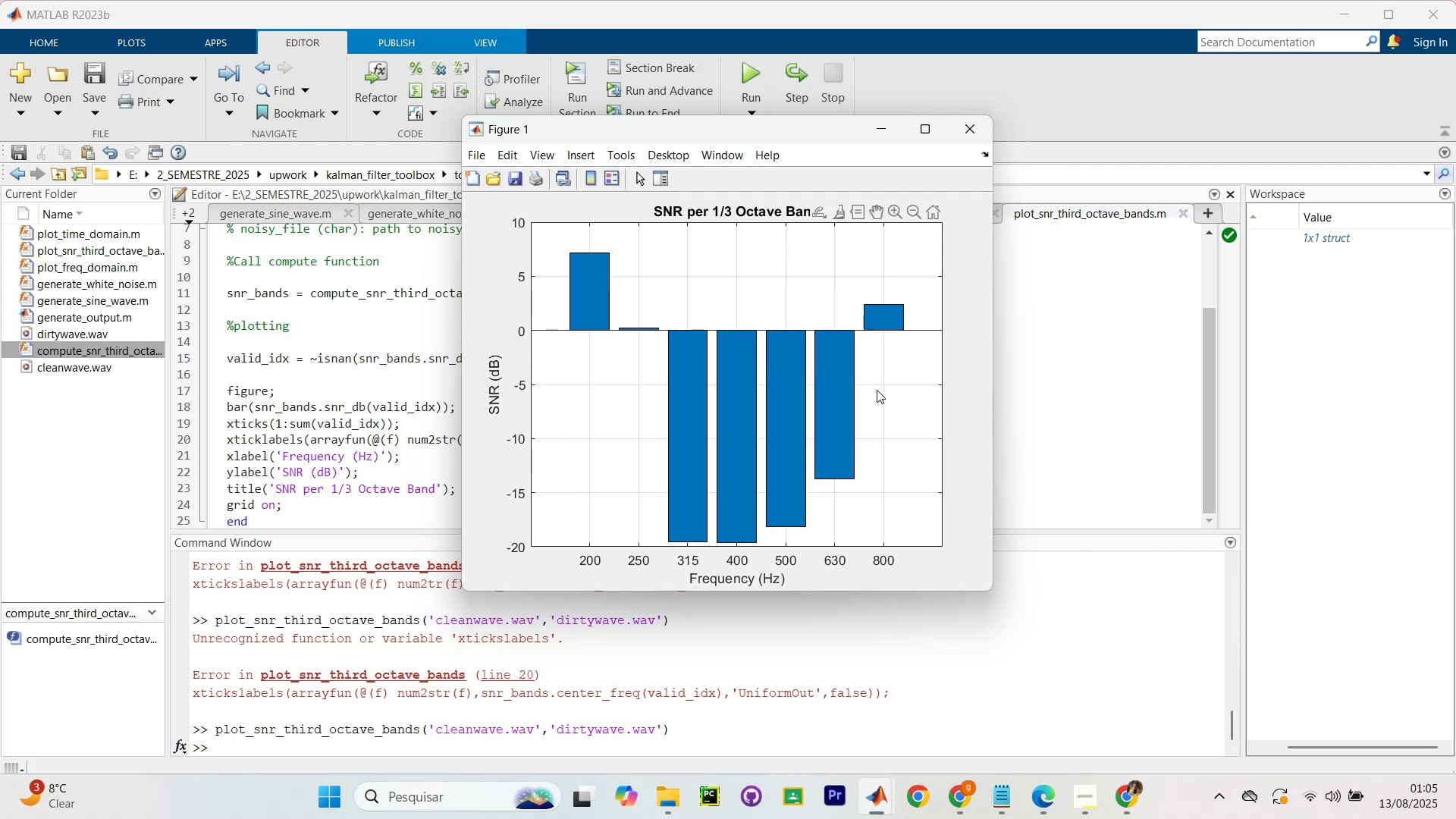 
left_click_drag(start_coordinate=[856, 391], to_coordinate=[829, 395])
 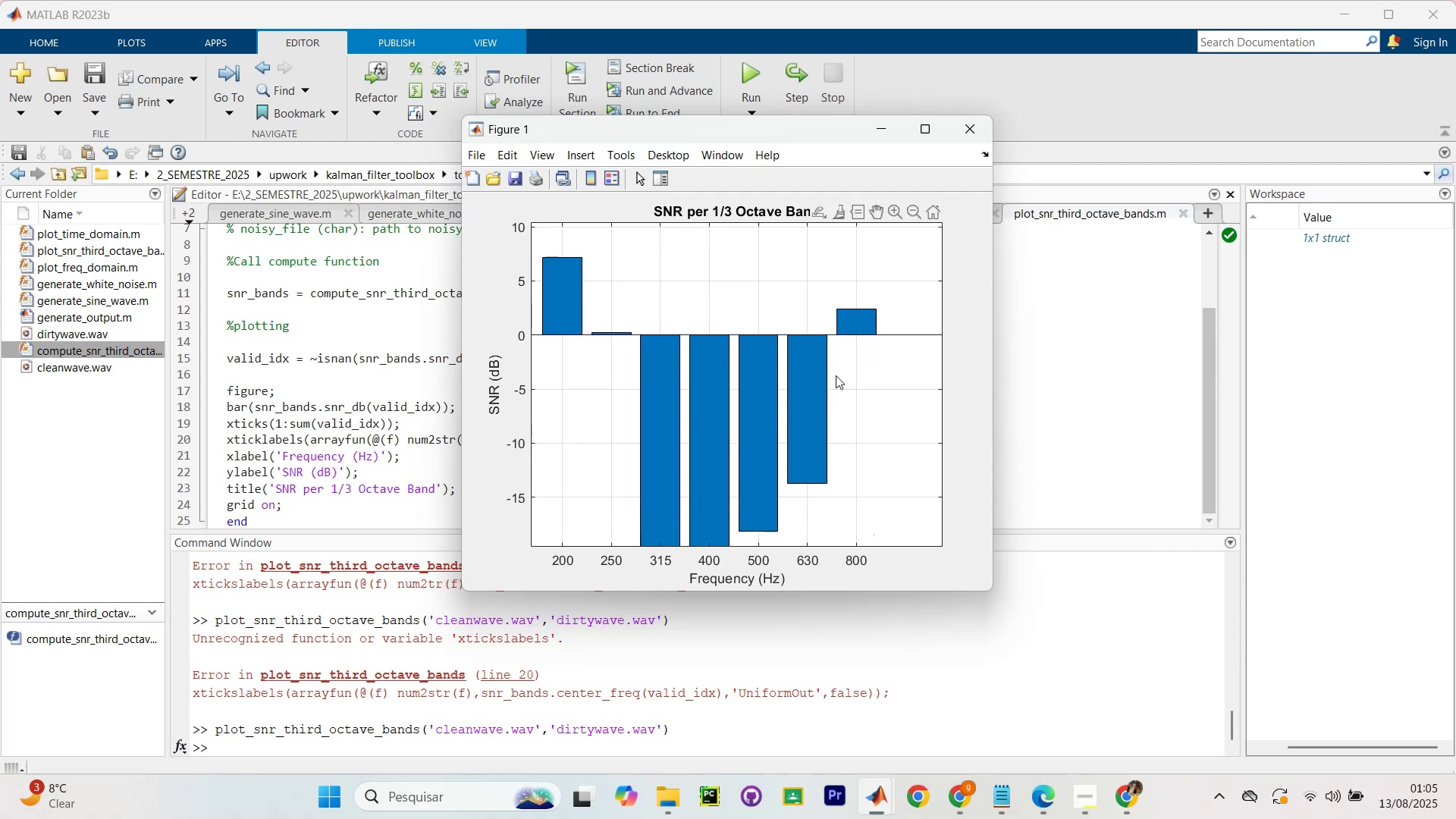 
scroll: coordinate [834, 395], scroll_direction: down, amount: 20.0
 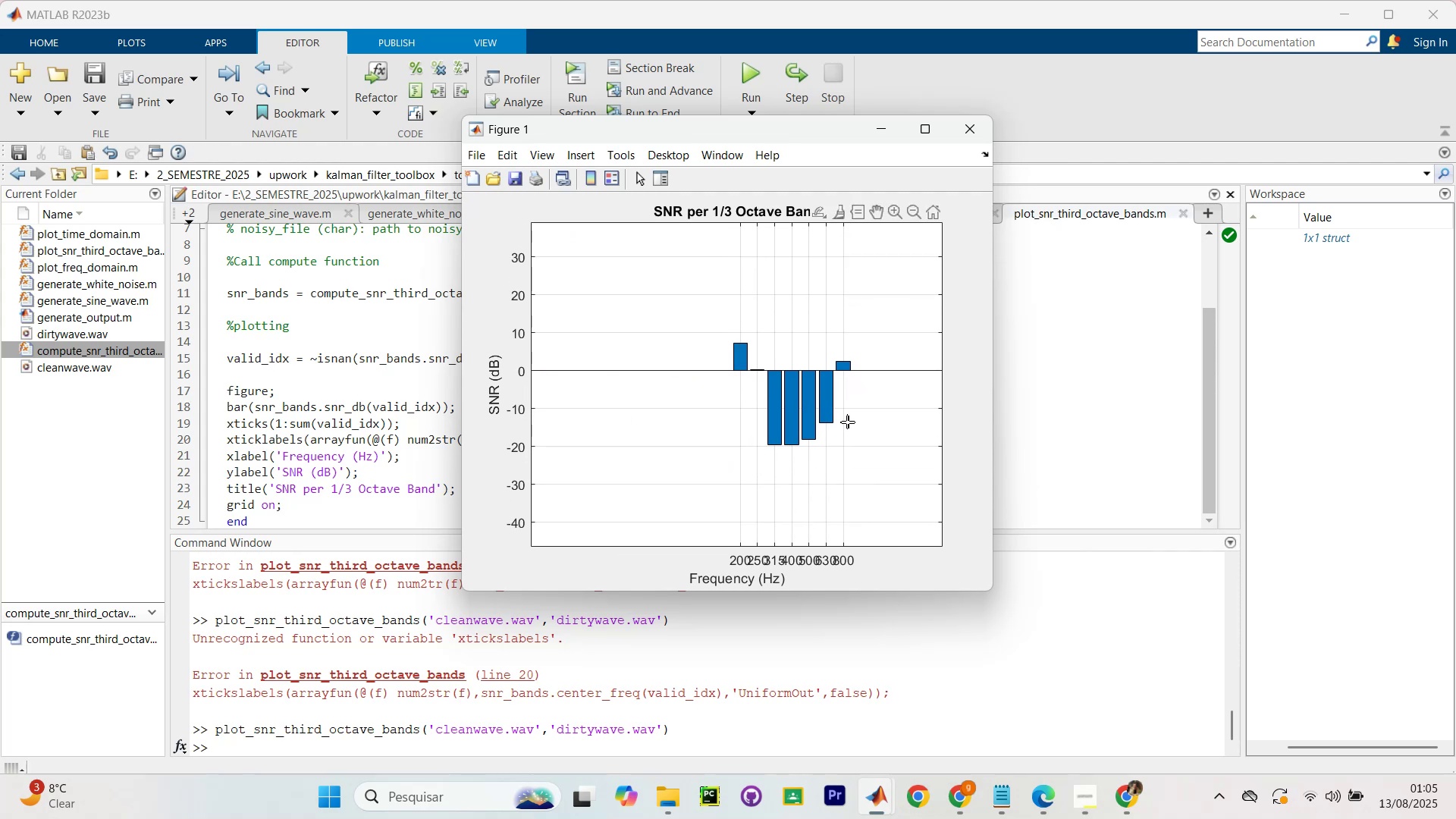 
left_click_drag(start_coordinate=[854, 421], to_coordinate=[804, 428])
 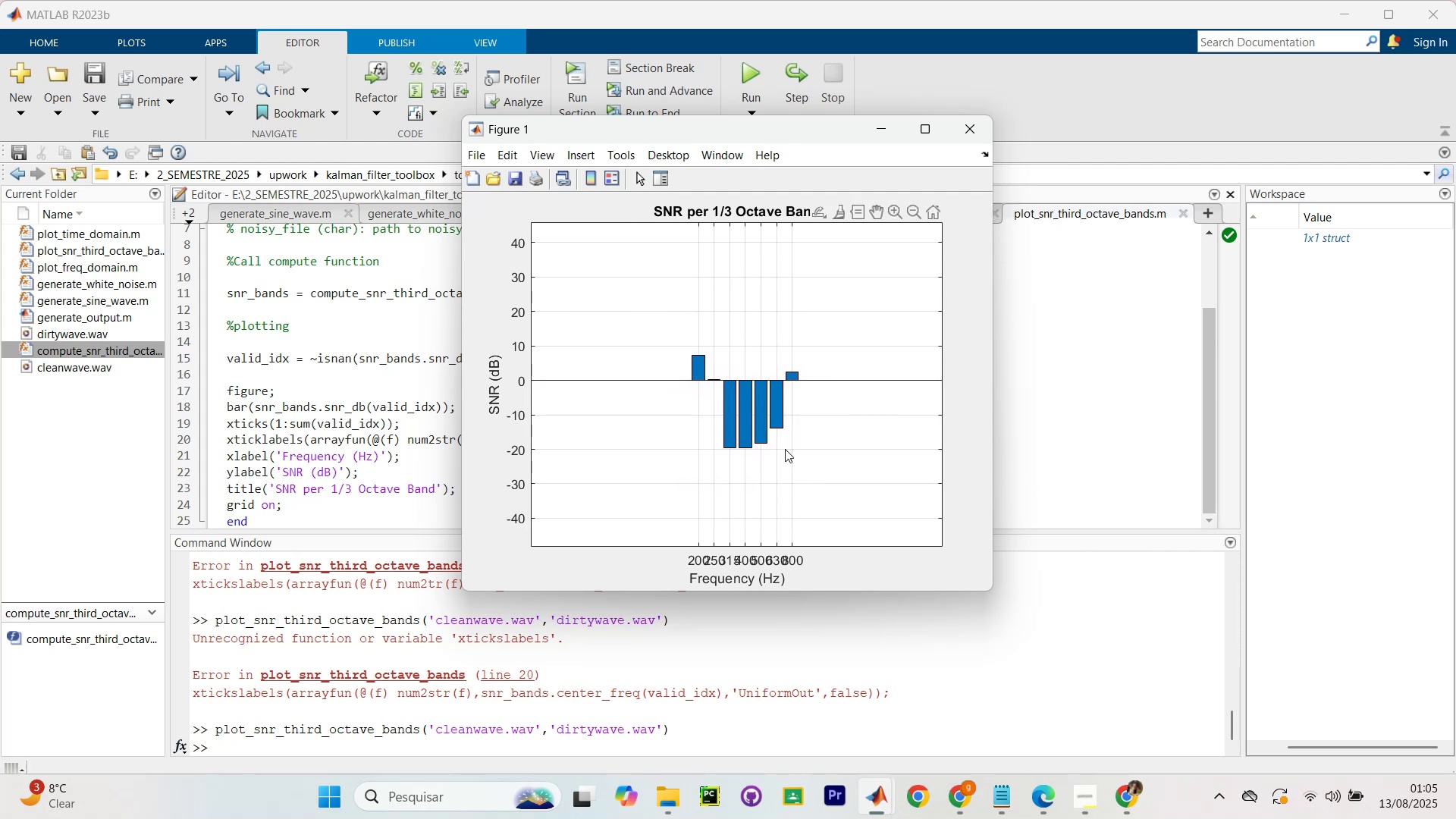 
scroll: coordinate [768, 442], scroll_direction: up, amount: 6.0
 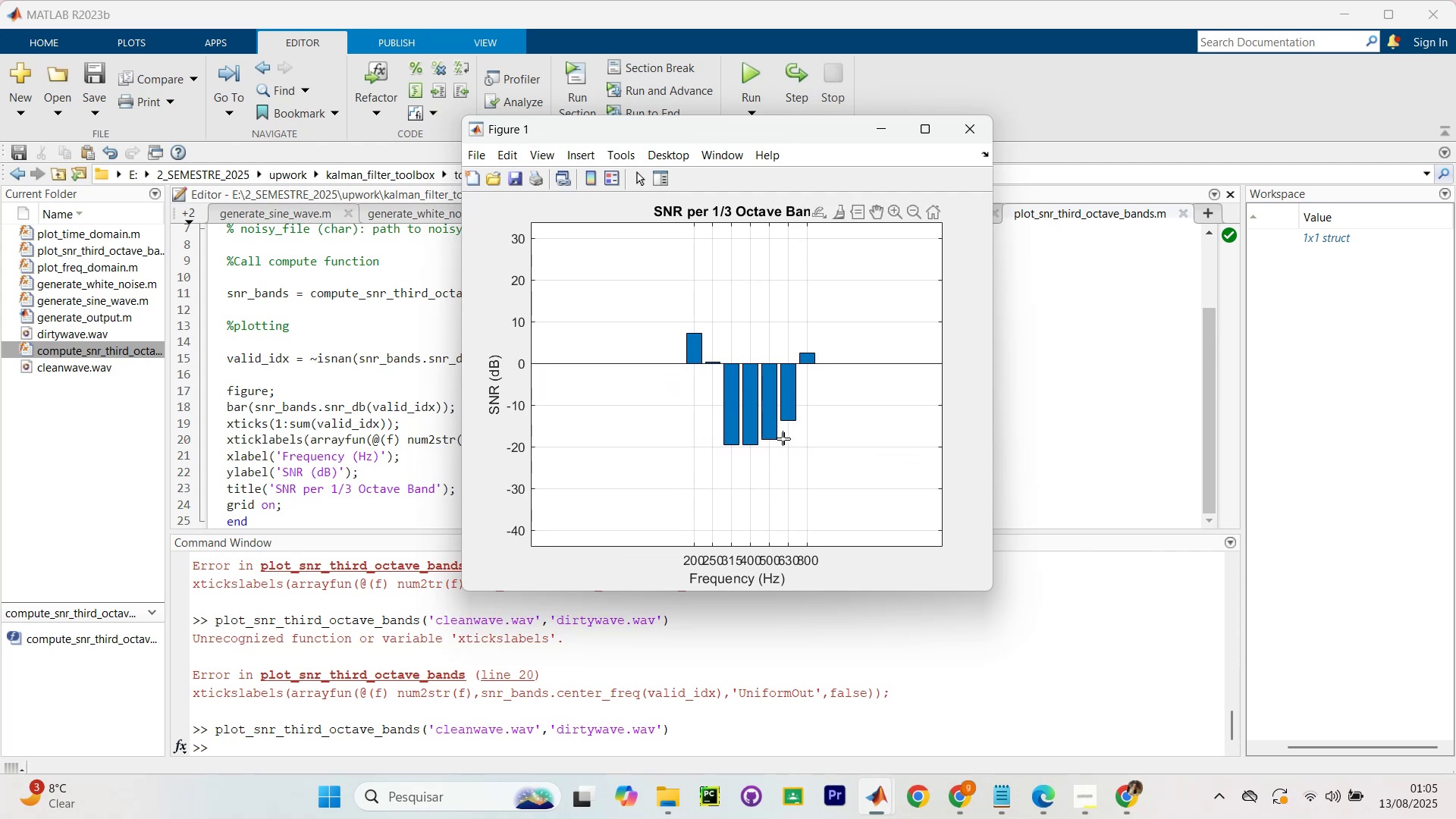 
left_click_drag(start_coordinate=[792, 431], to_coordinate=[782, 432])
 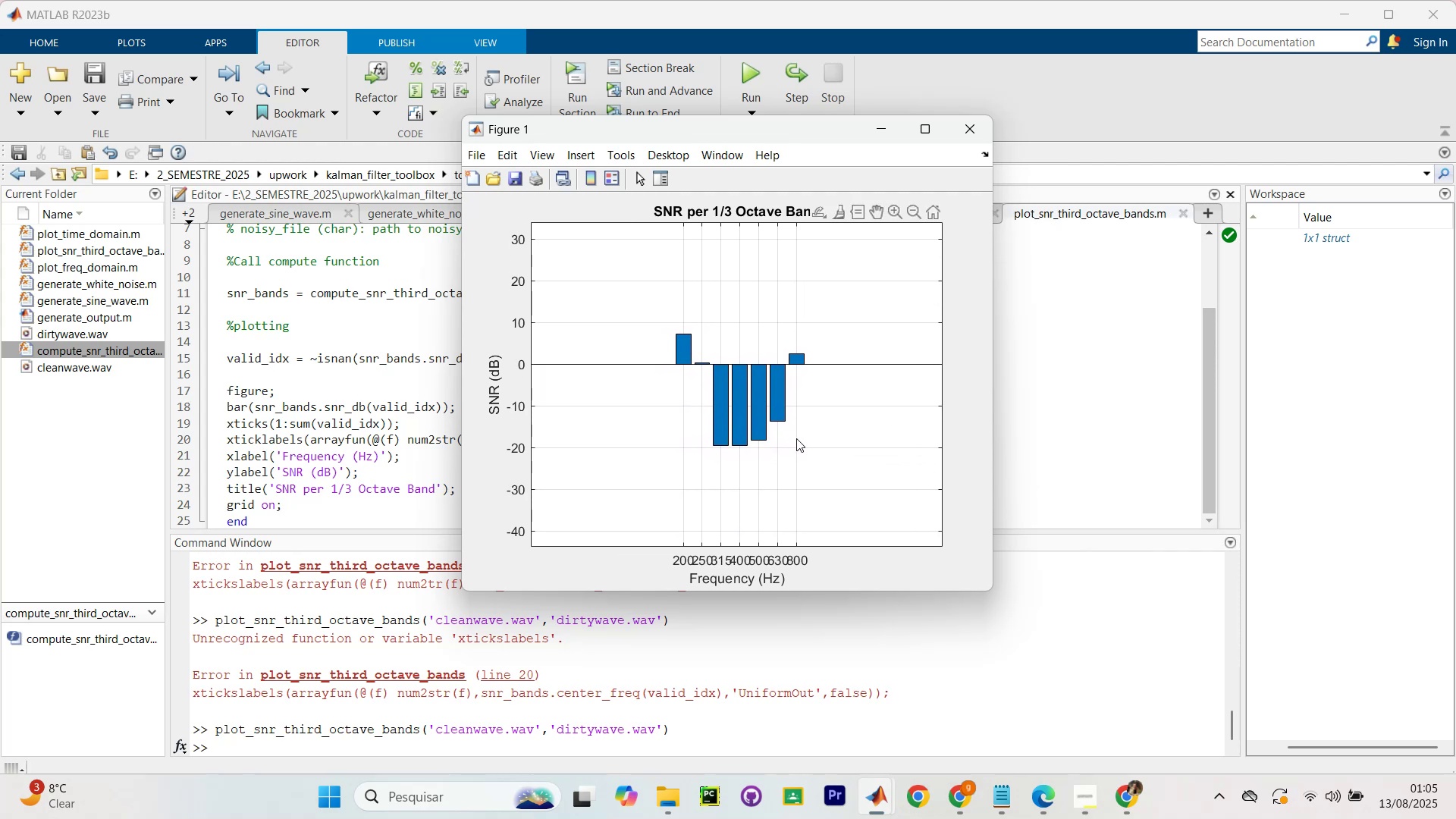 
scroll: coordinate [797, 439], scroll_direction: up, amount: 5.0
 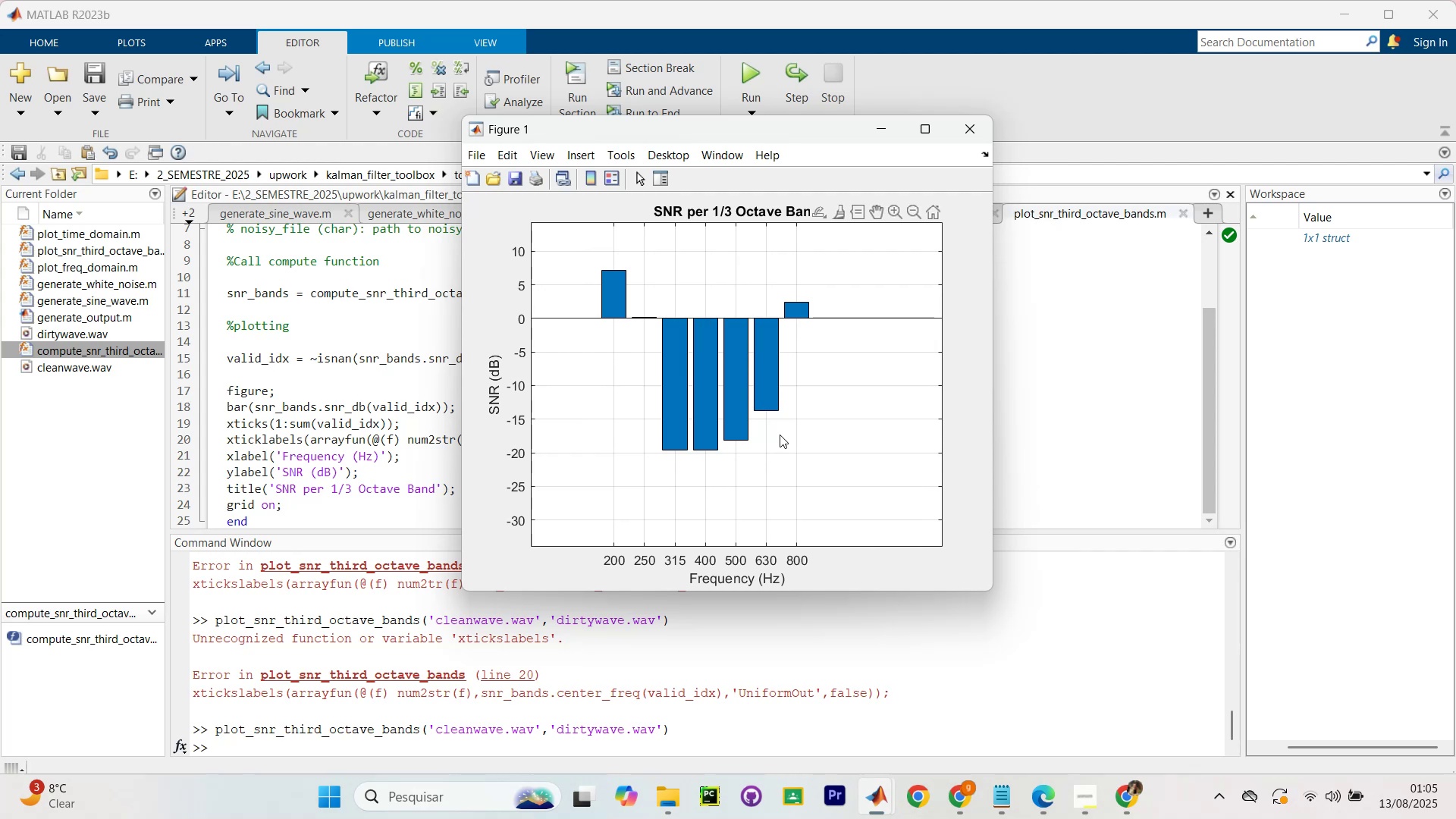 
left_click_drag(start_coordinate=[777, 433], to_coordinate=[799, 462])
 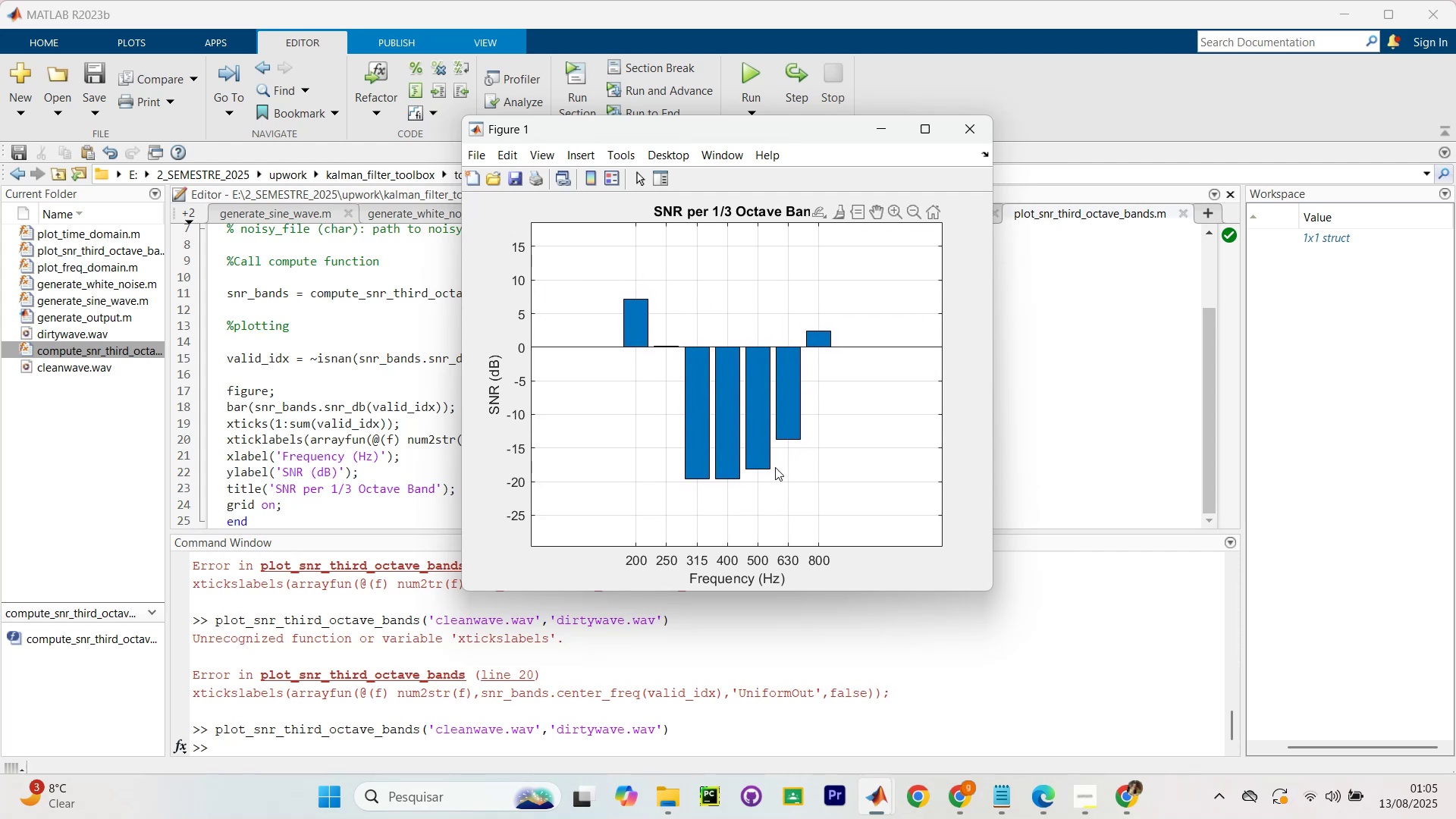 
wait(5.3)
 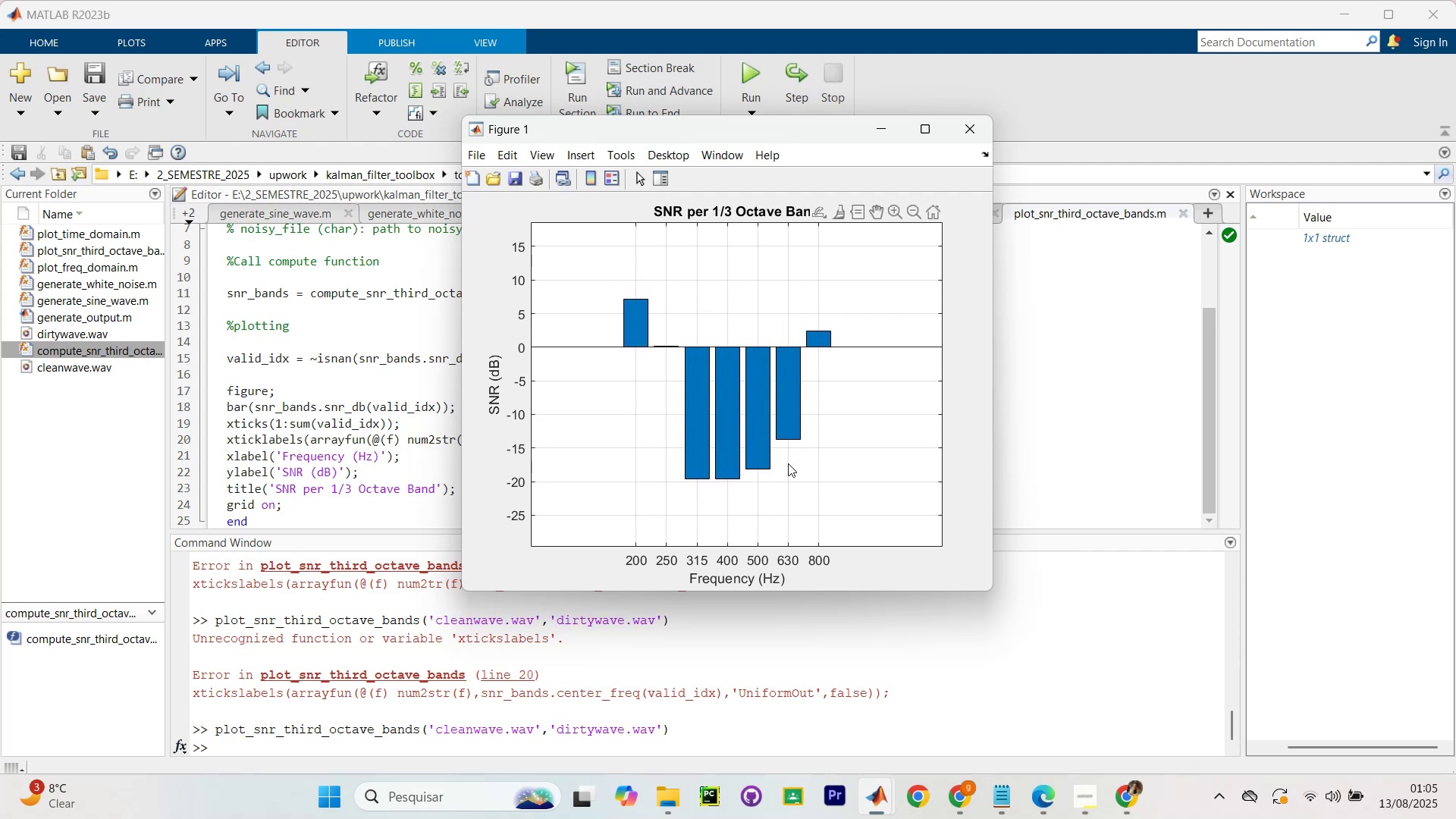 
left_click_drag(start_coordinate=[635, 121], to_coordinate=[1019, 226])
 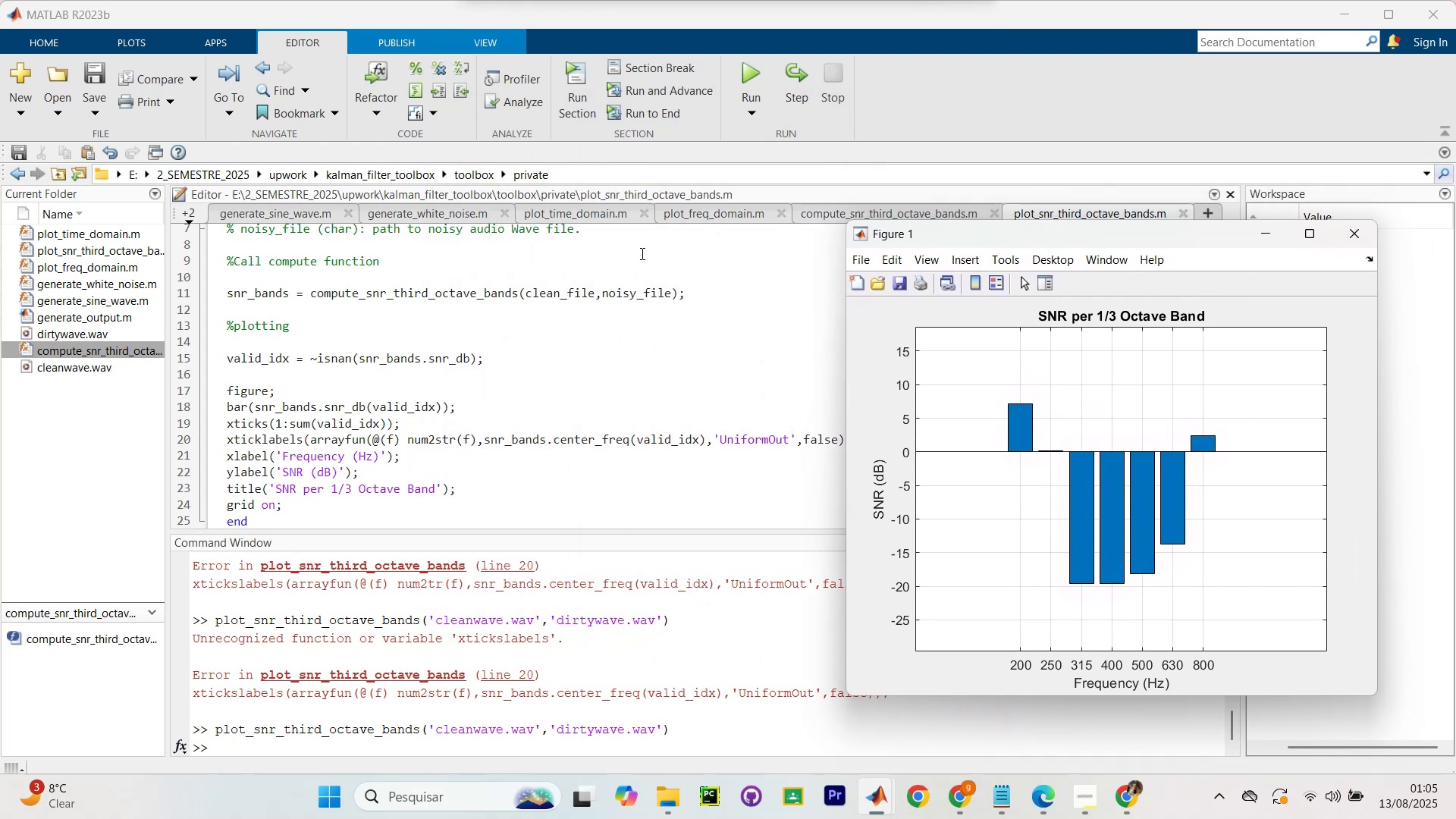 
scroll: coordinate [476, 346], scroll_direction: up, amount: 12.0
 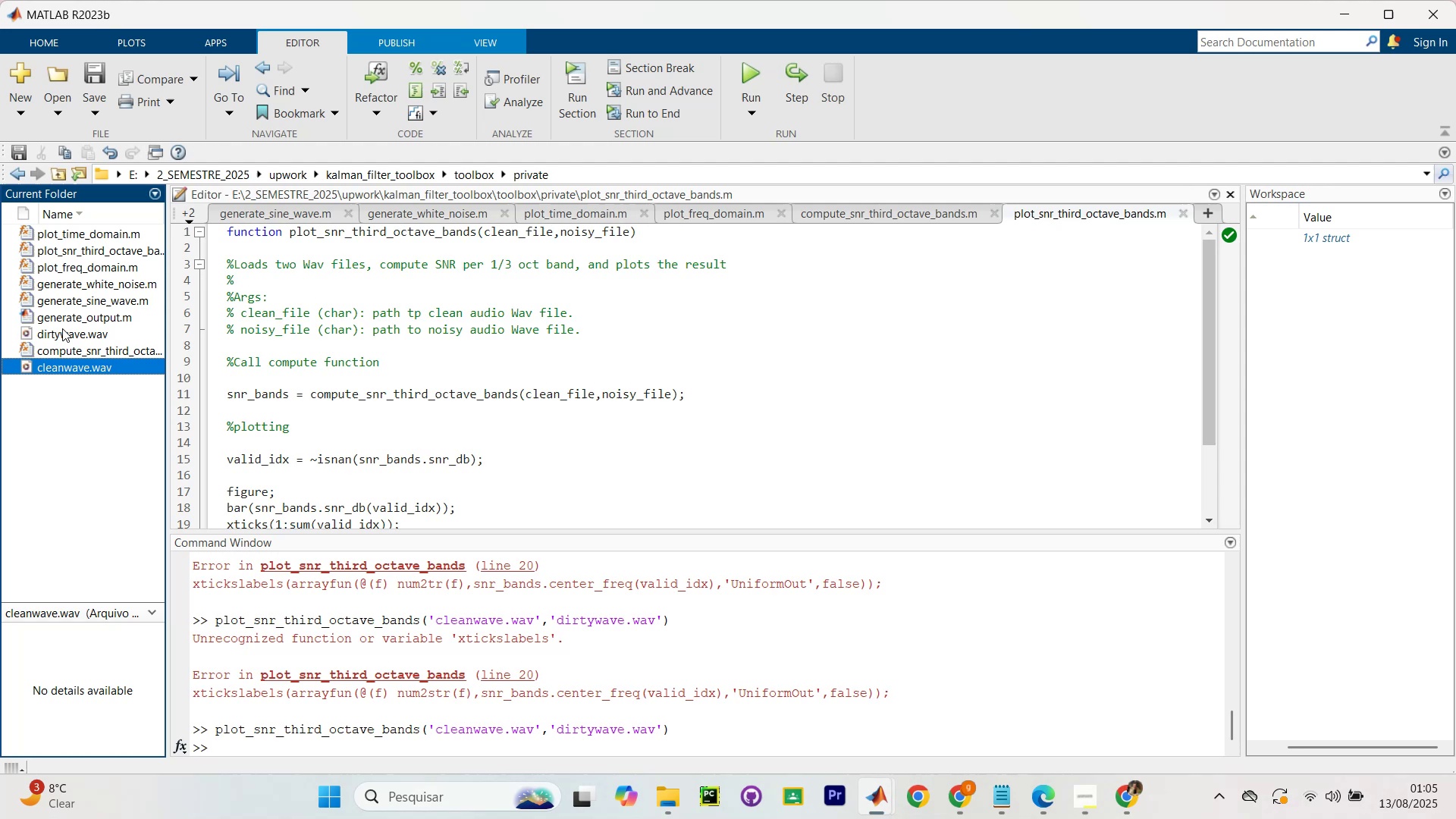 
left_click([61, 334])
 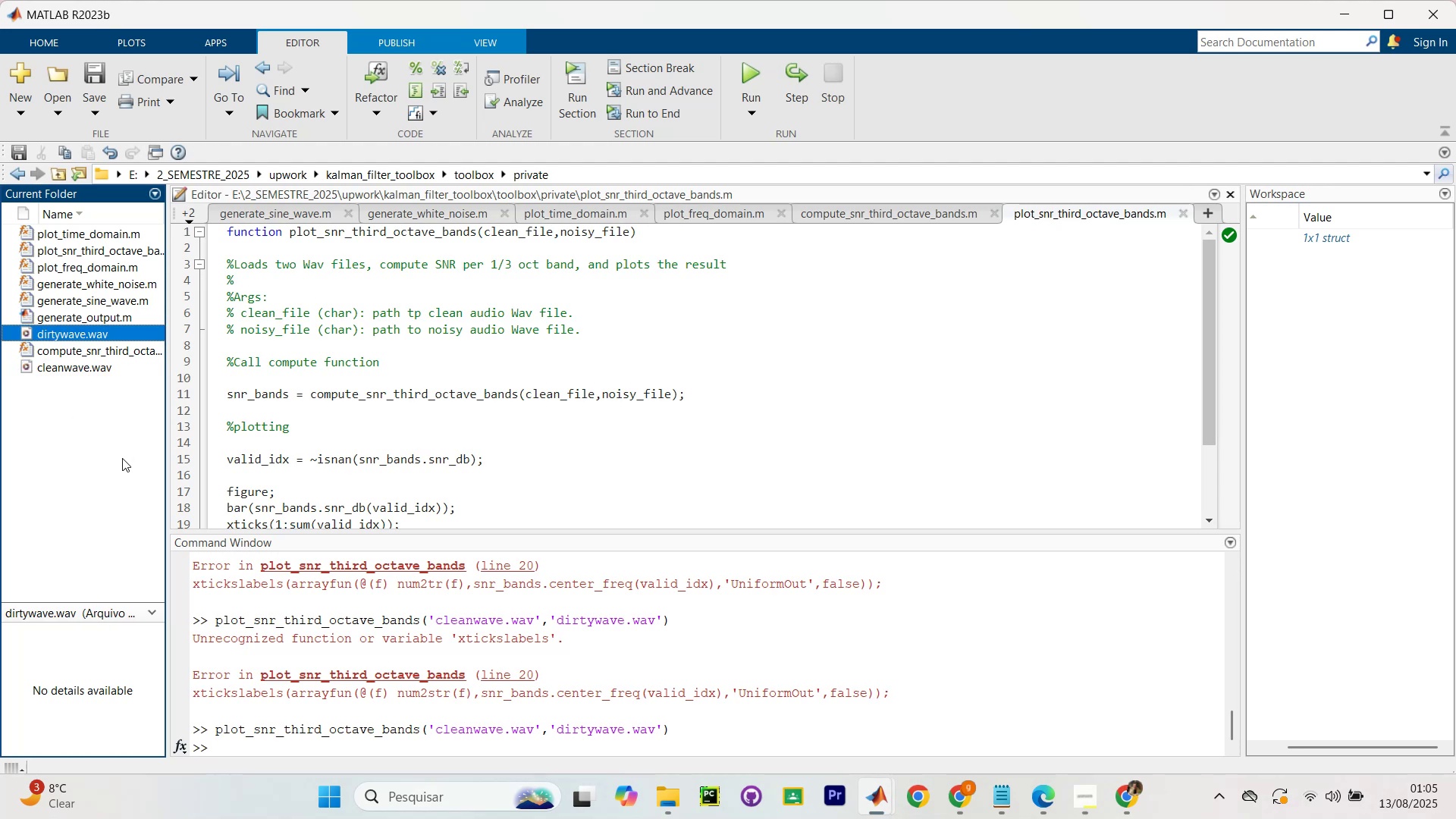 
wait(13.93)
 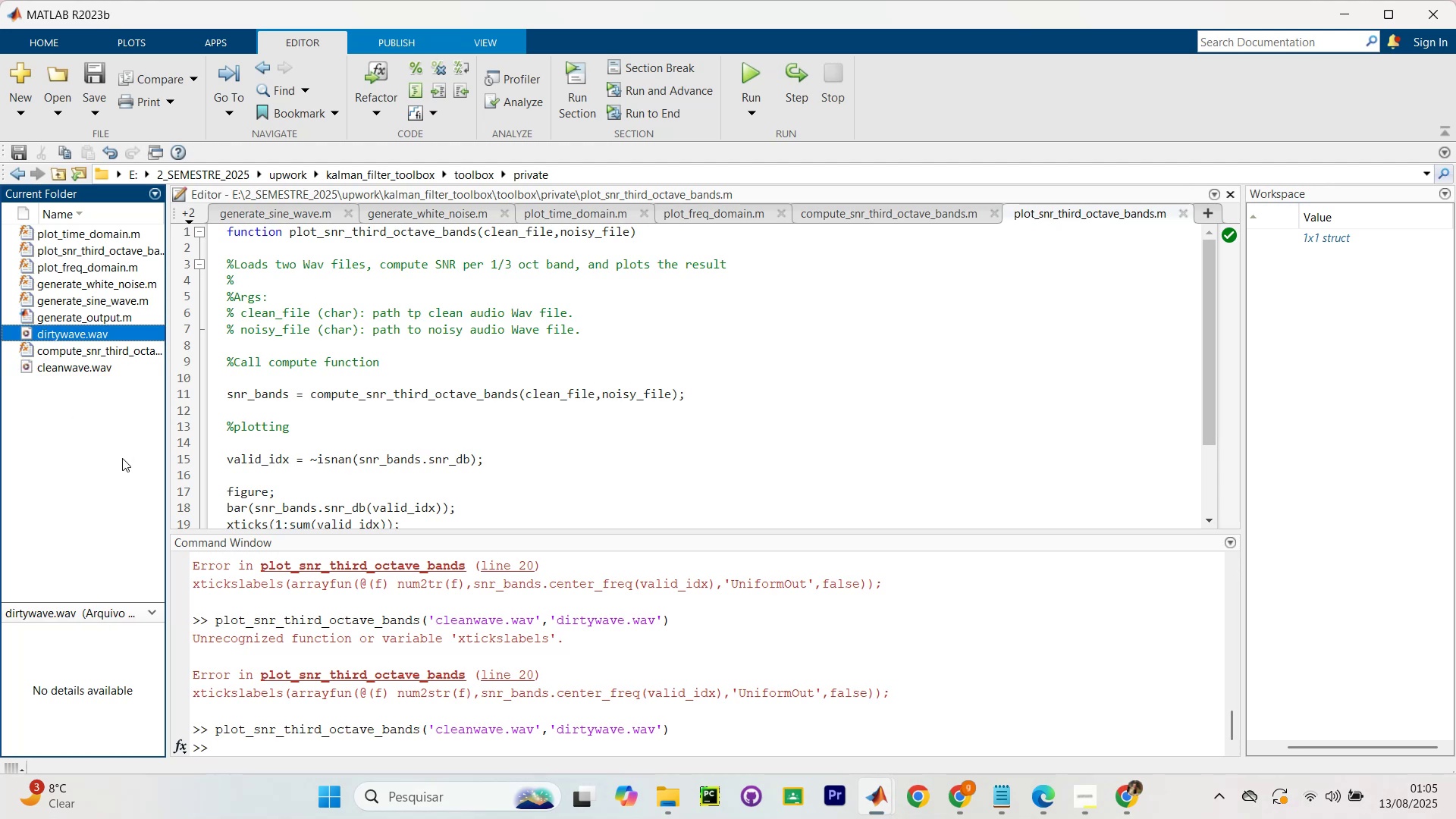 
scroll: coordinate [559, 416], scroll_direction: up, amount: 18.0
 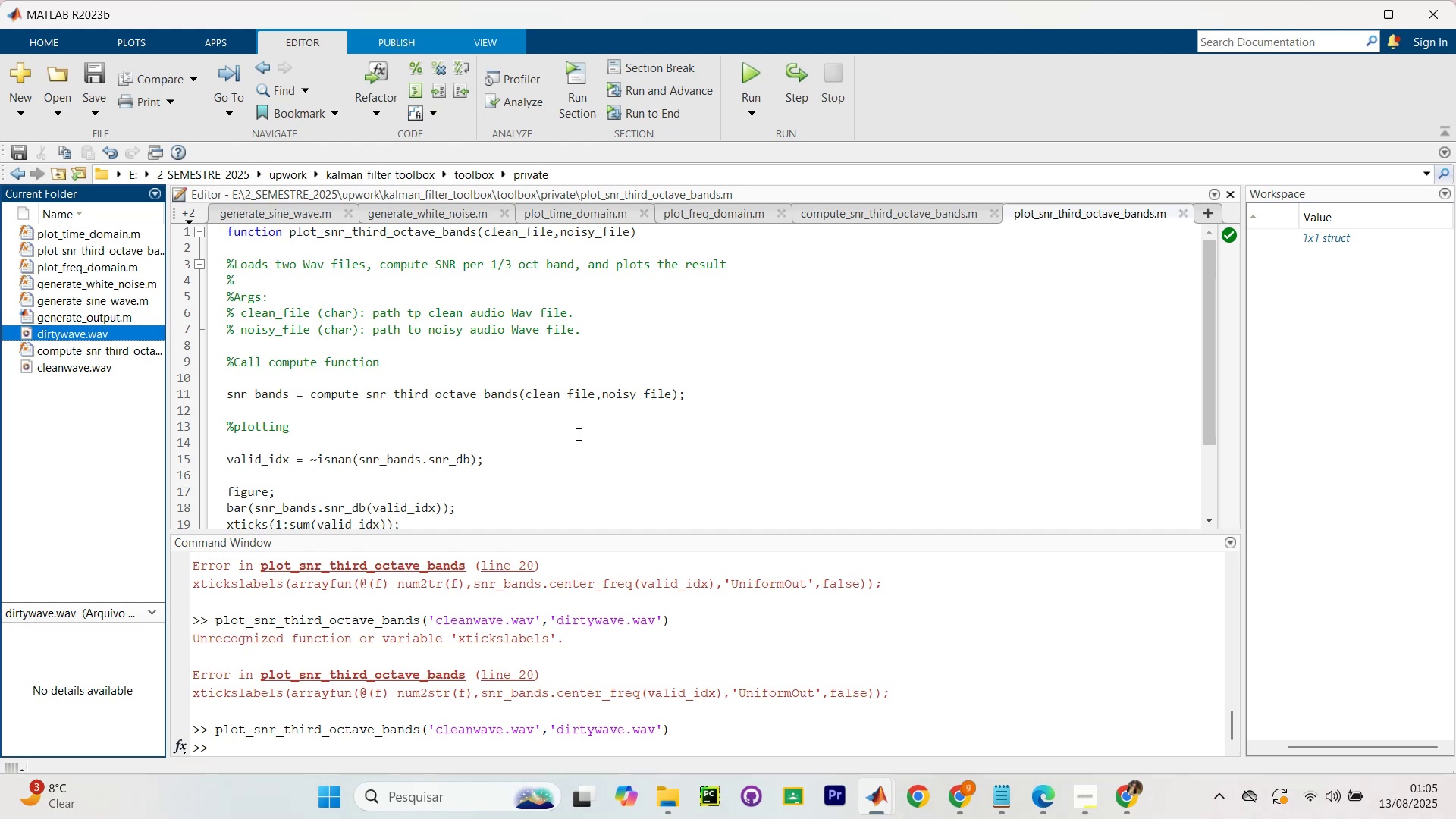 
scroll: coordinate [467, 715], scroll_direction: down, amount: 6.0
 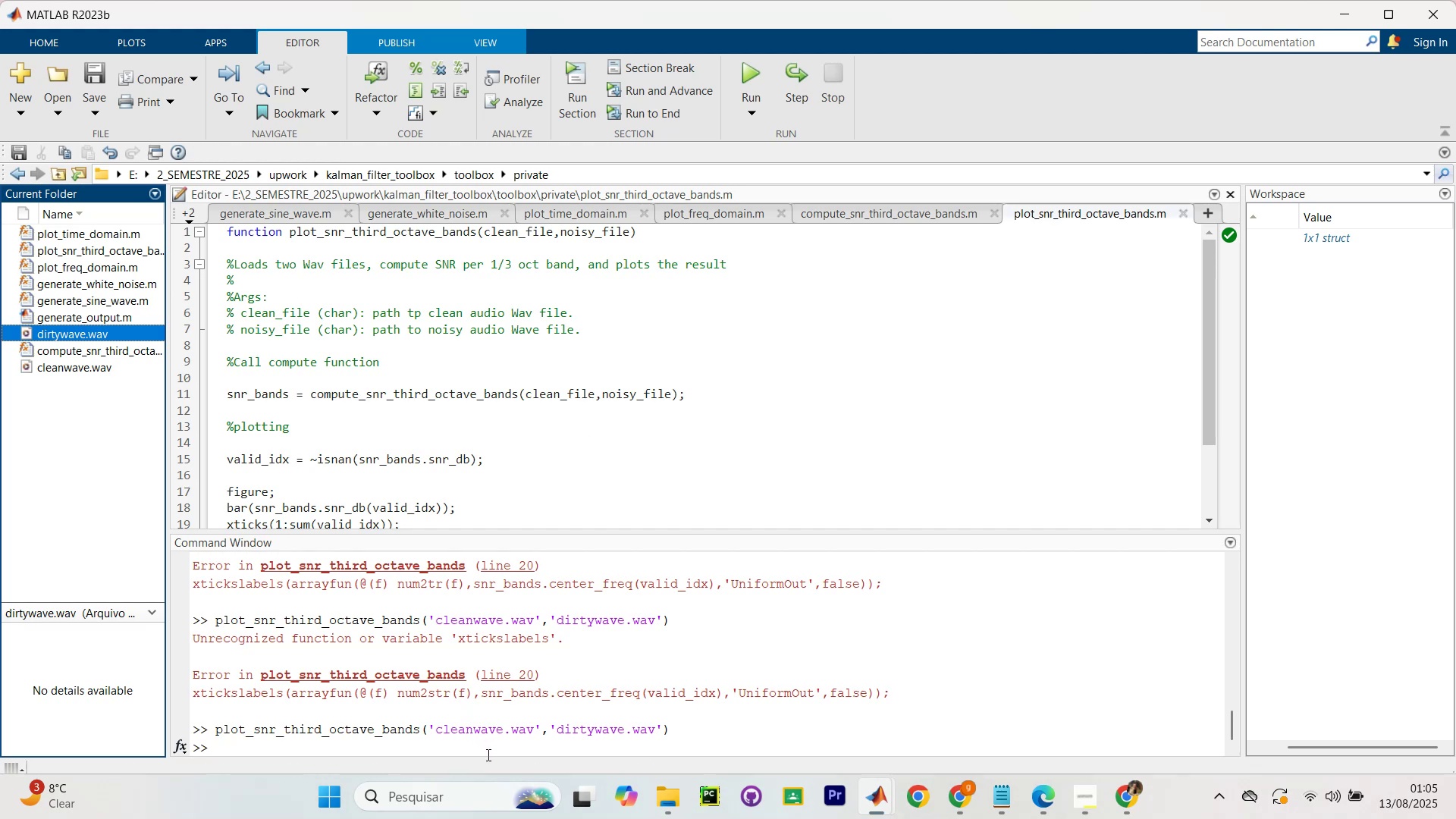 
left_click([487, 755])
 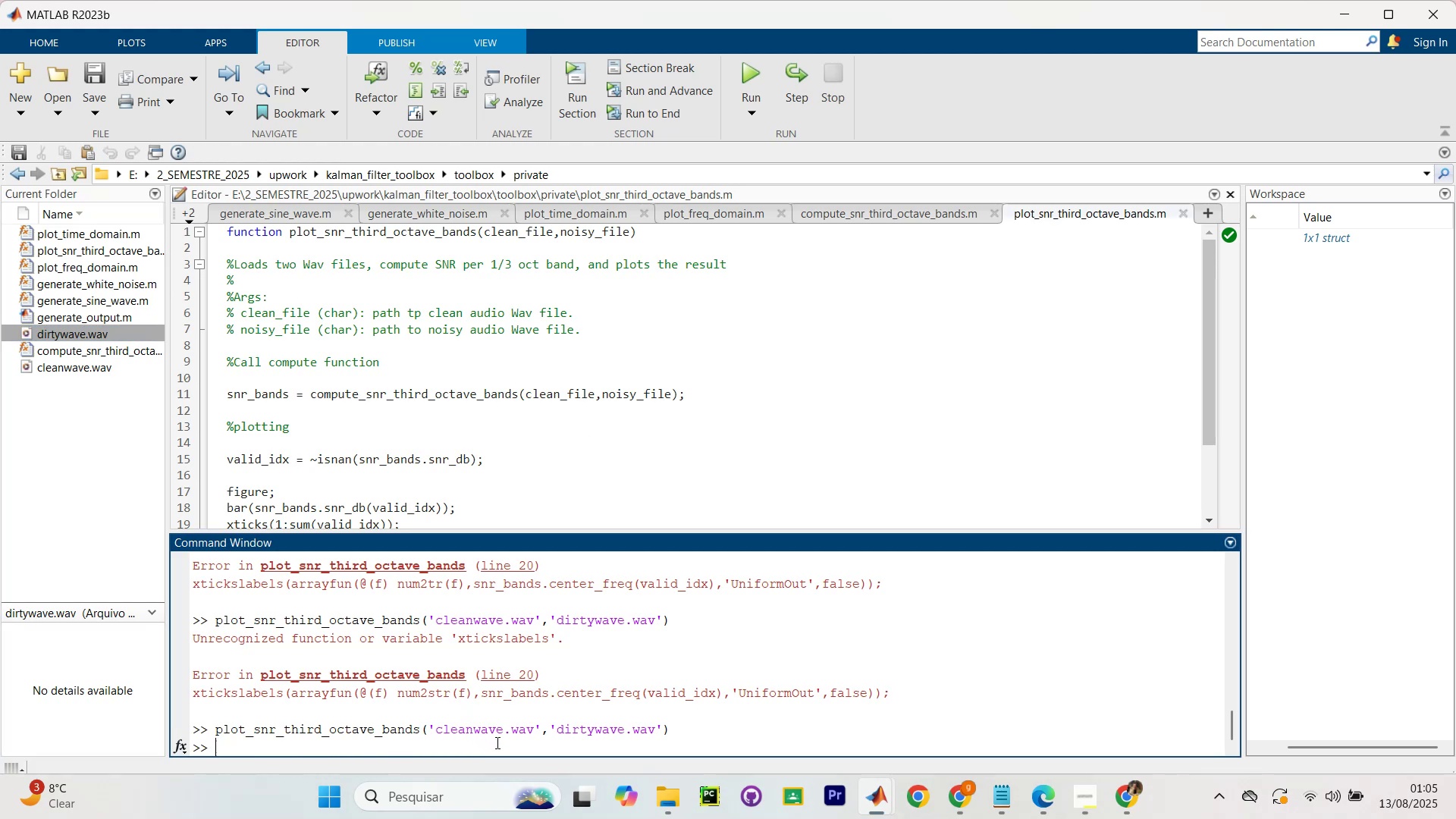 
type(genere)
key(Backspace)
type(ate_sinewave)
key(Backspace)
key(Backspace)
key(Backspace)
key(Backspace)
type(_wave)
 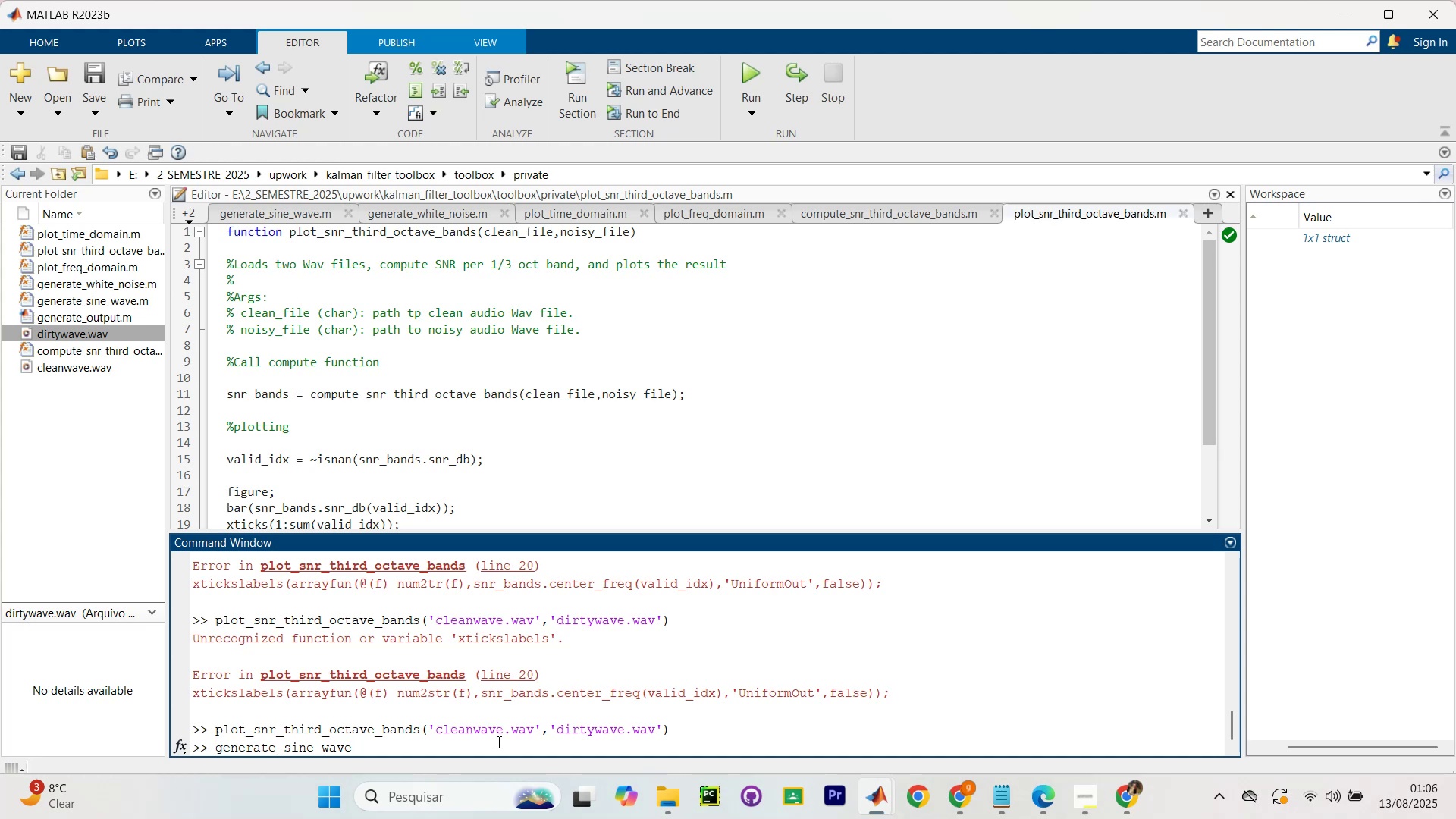 
type((`clean.wav`,1000,44100,2,0.8))
 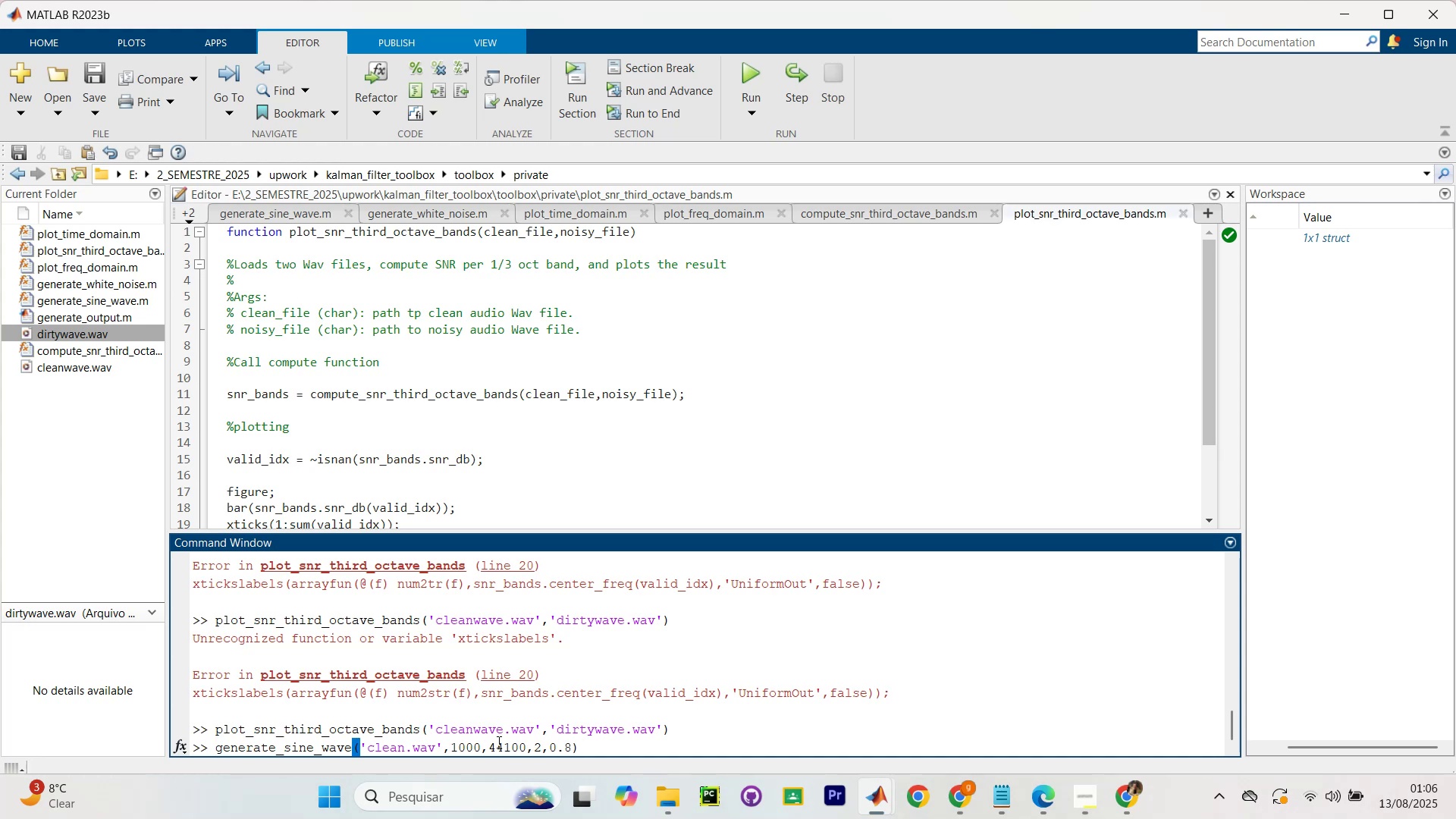 
right_click([62, 334])
 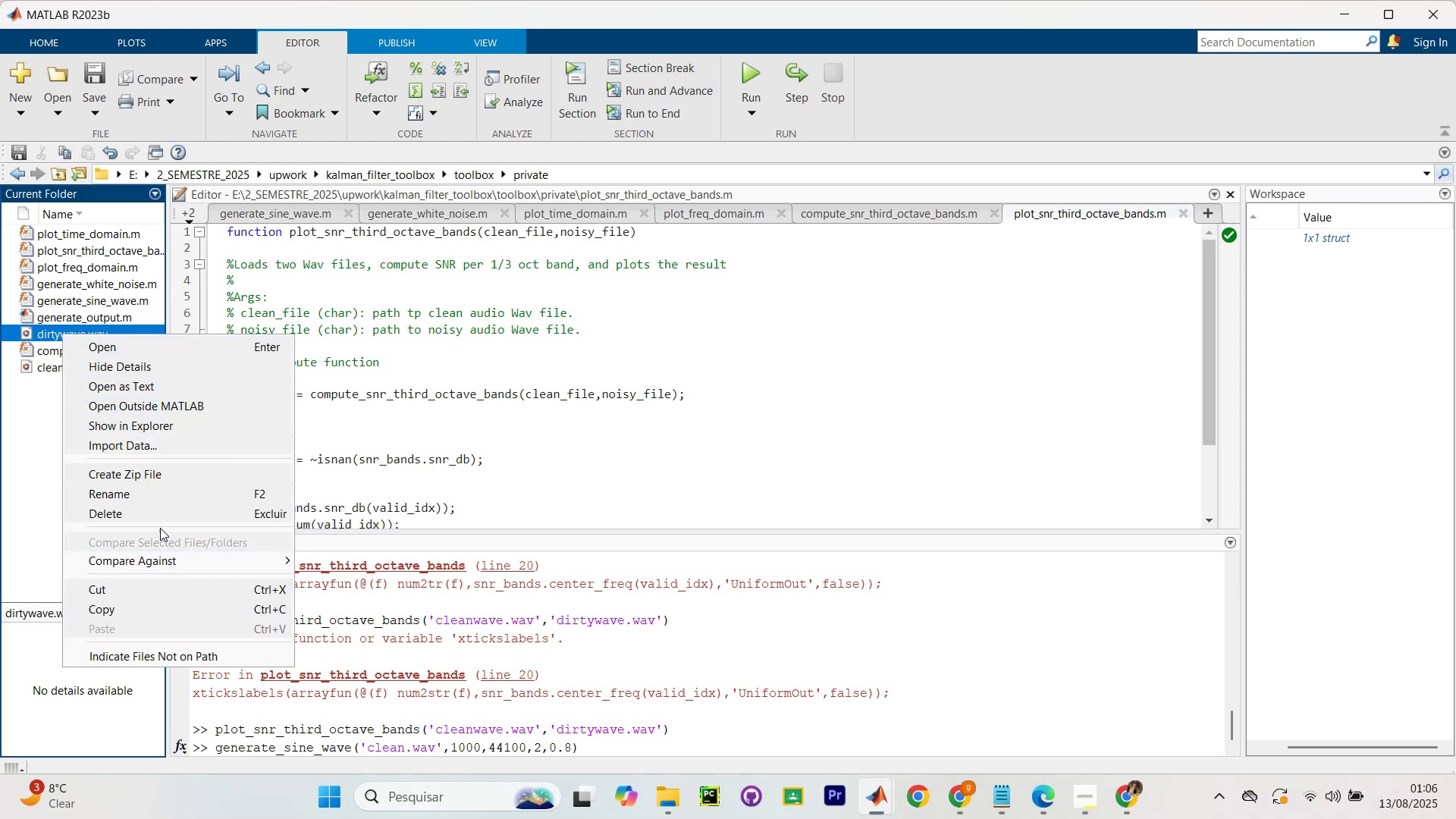 
left_click([164, 511])
 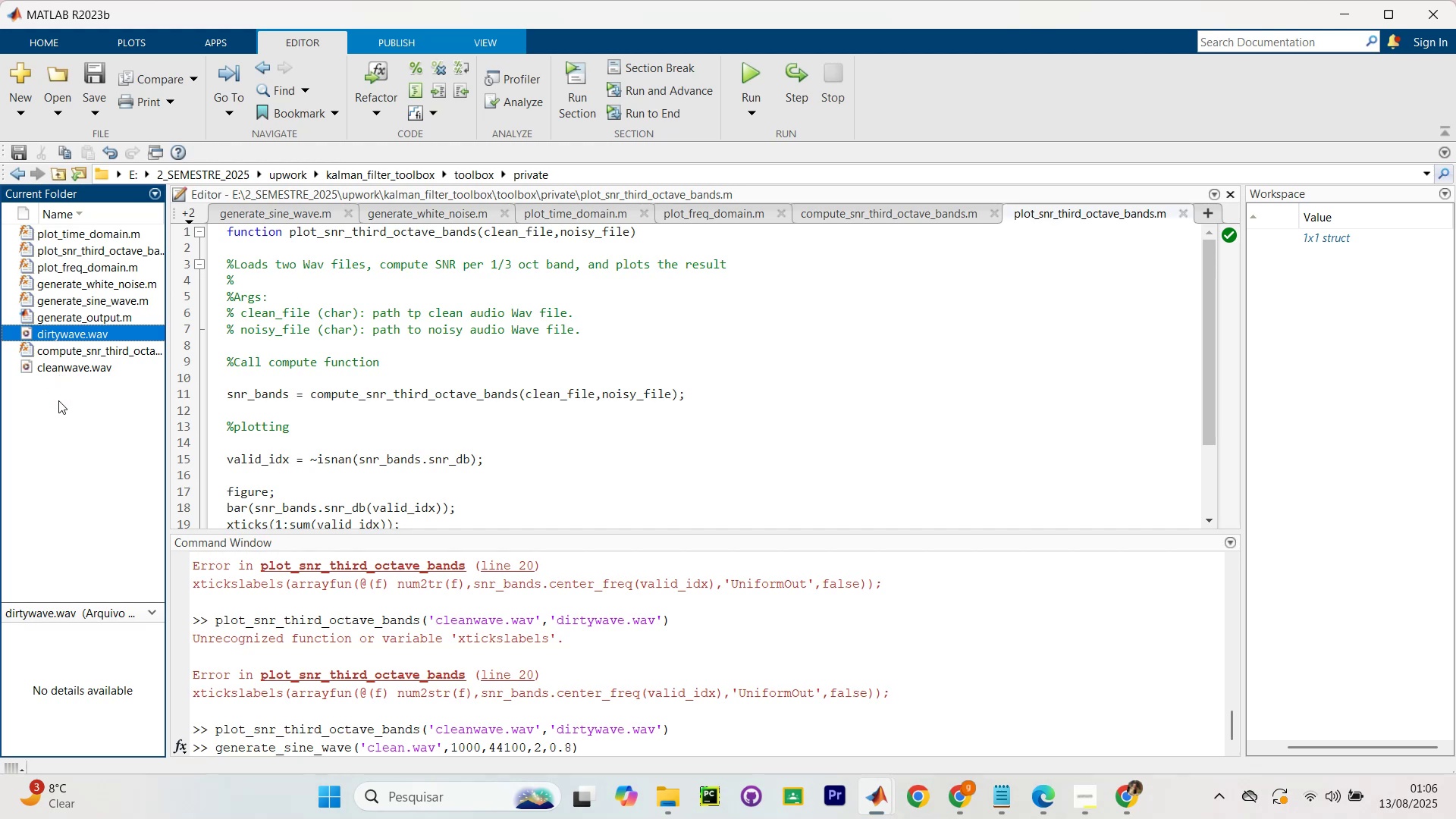 
left_click([55, 397])
 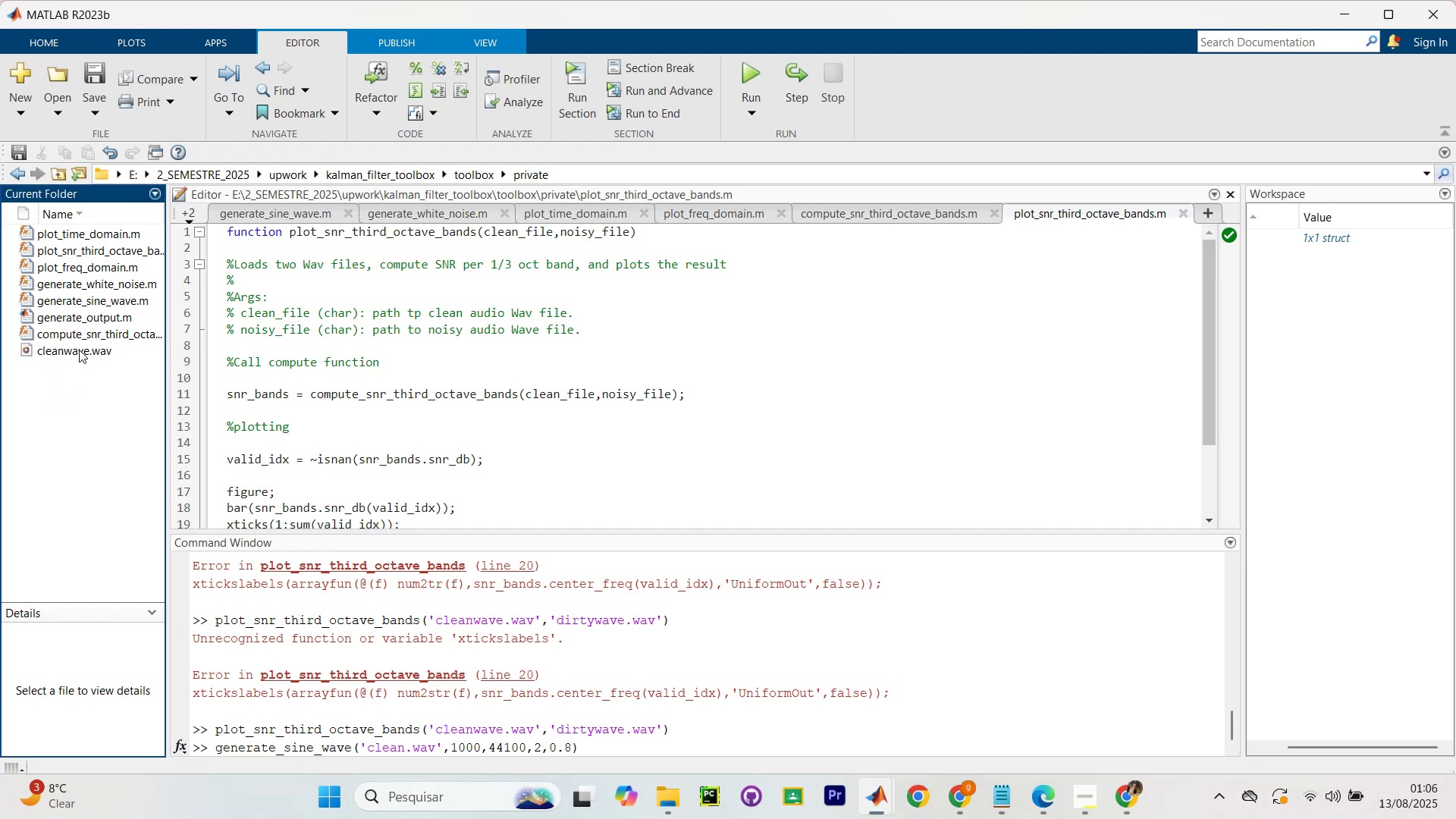 
right_click([78, 348])
 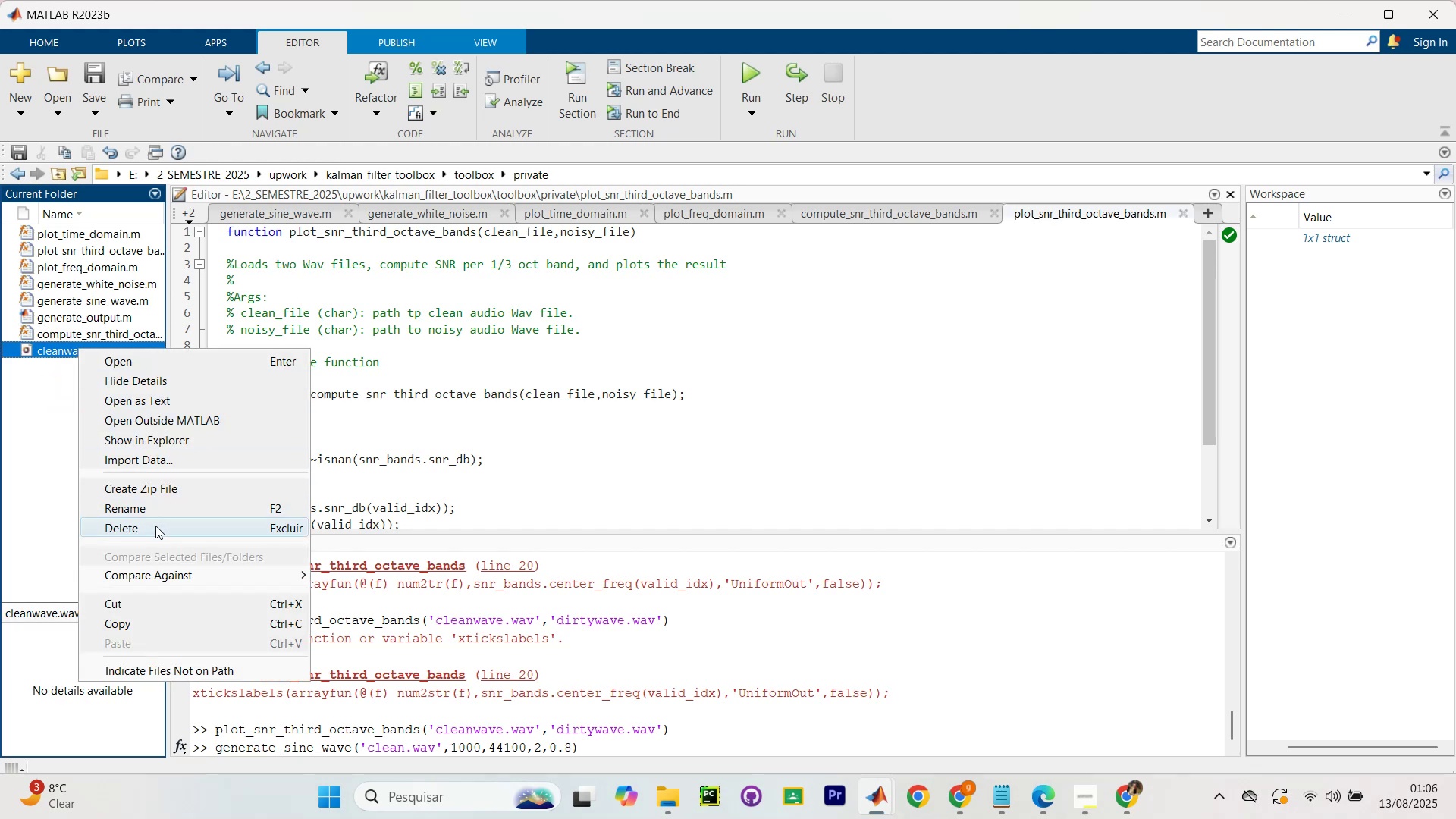 
left_click([155, 526])
 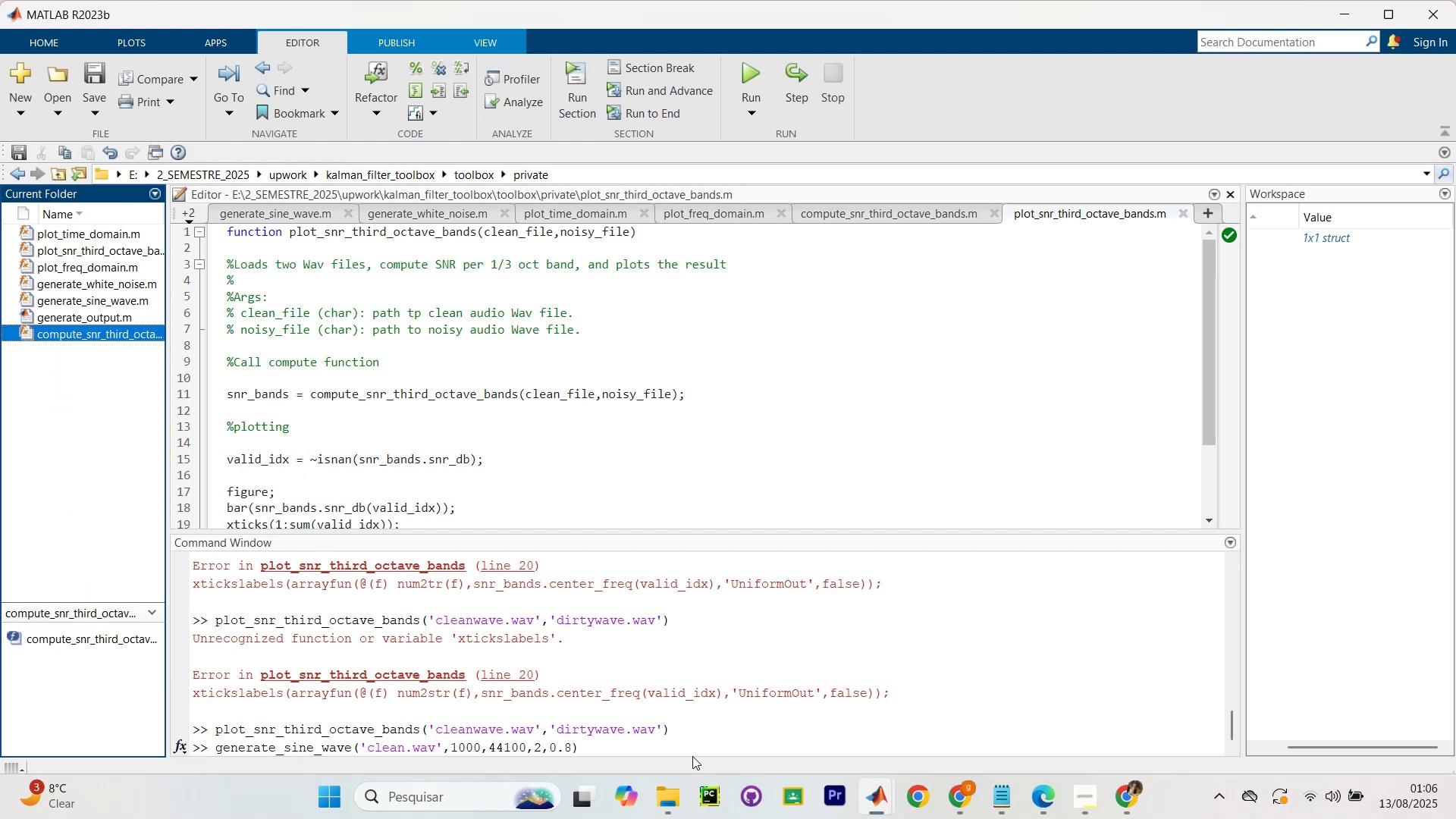 
left_click([698, 740])
 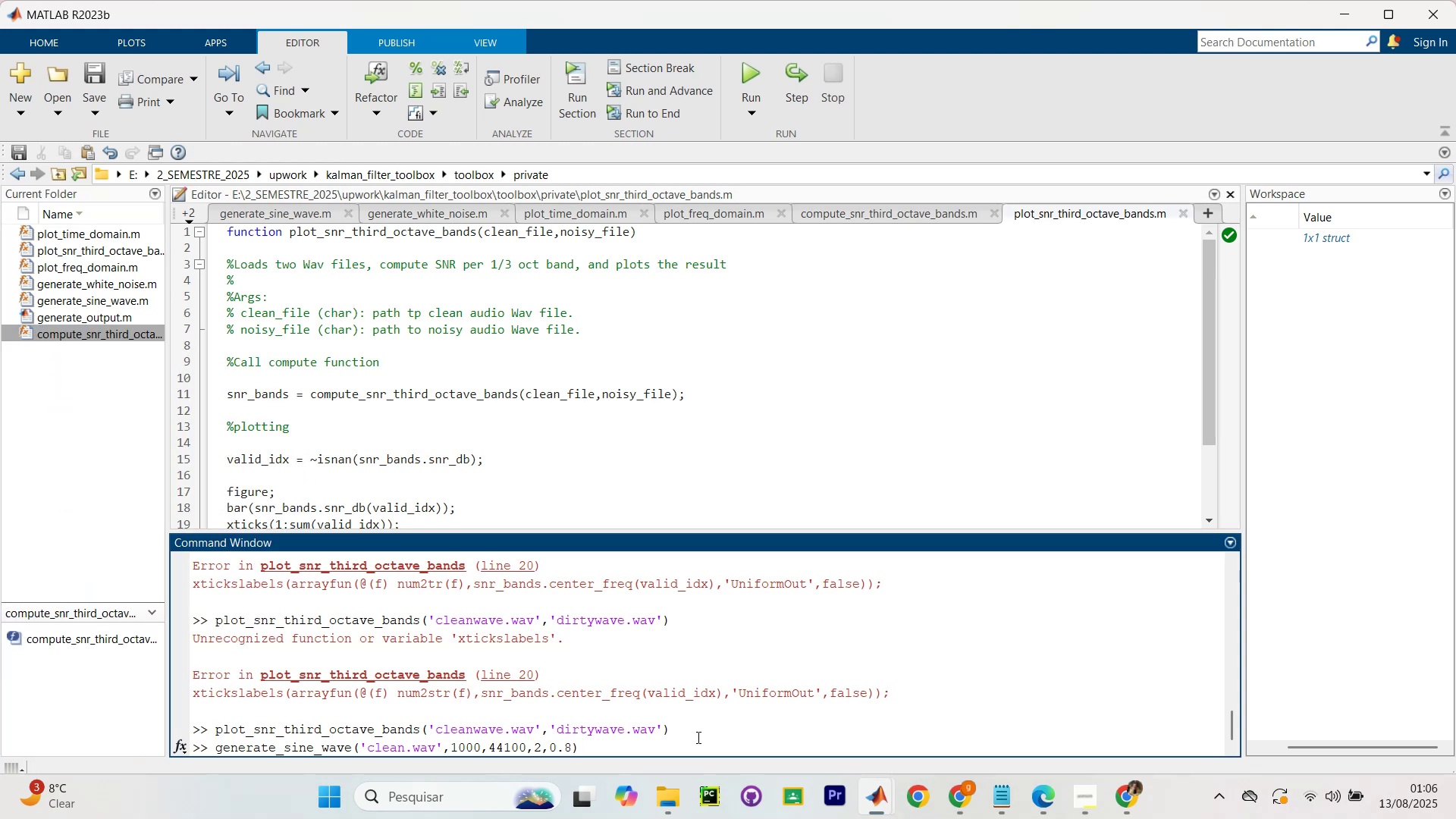 
key(NumpadEnter)
 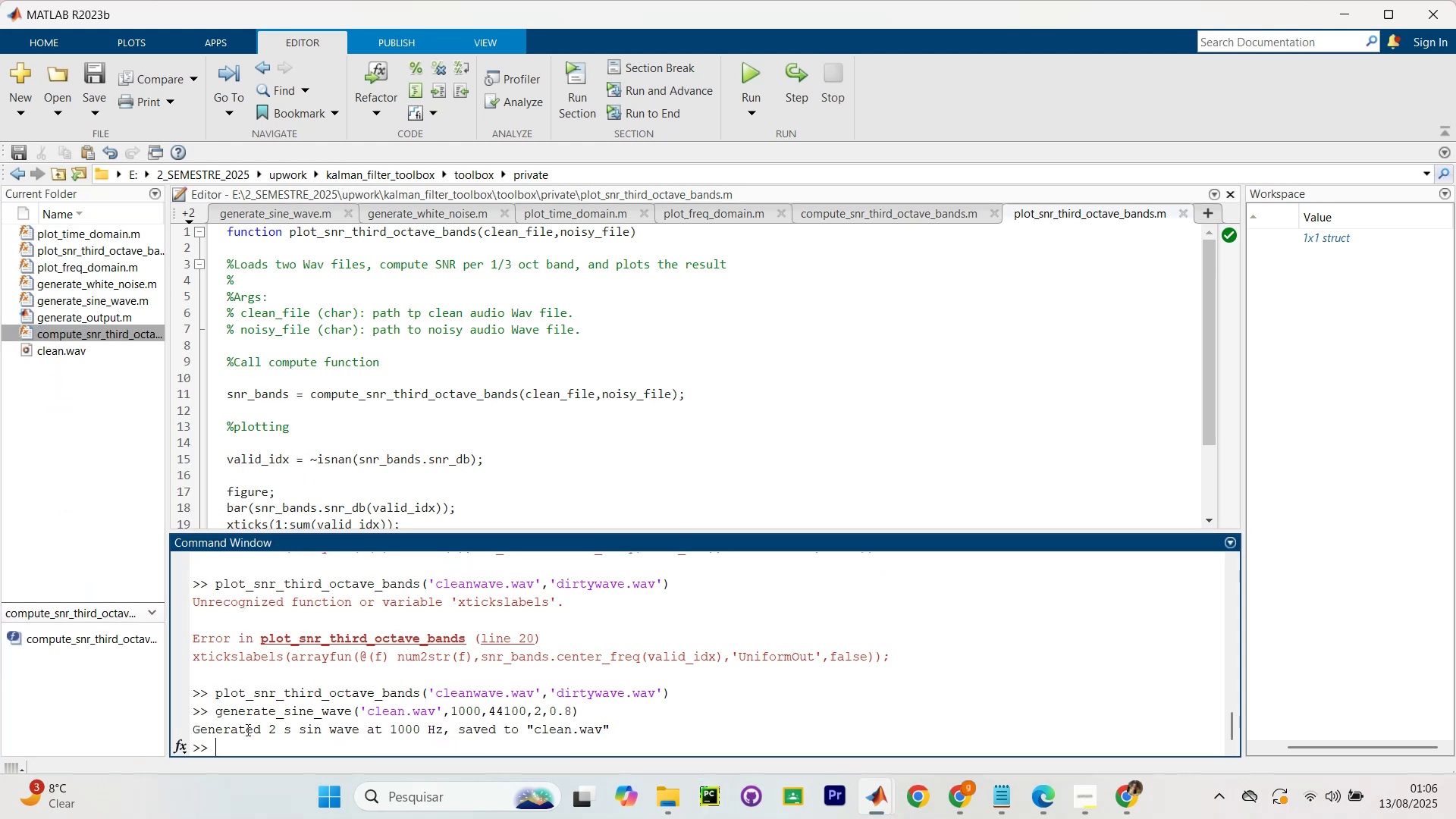 
wait(6.41)
 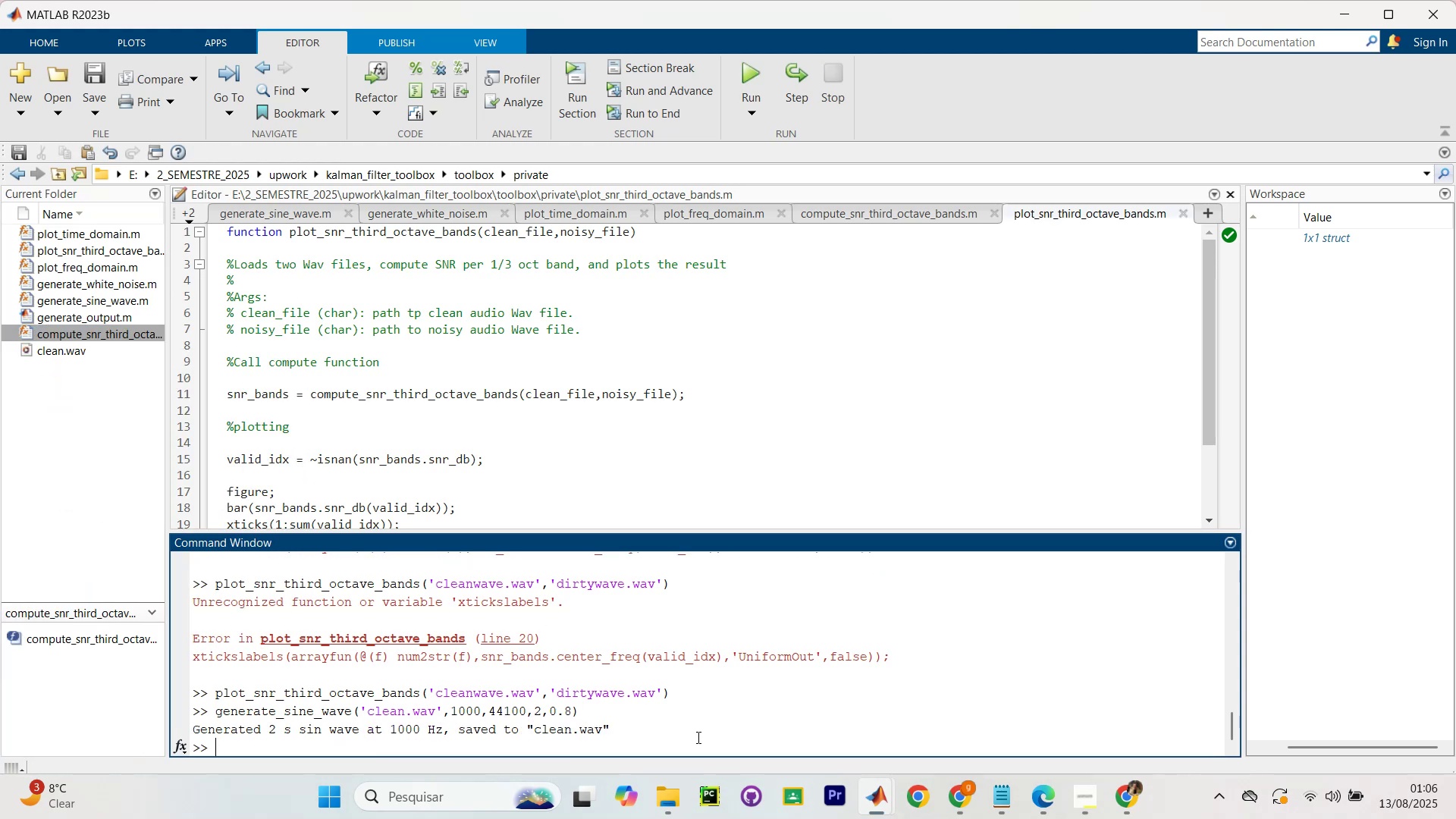 
scroll: coordinate [534, 407], scroll_direction: up, amount: 4.0
 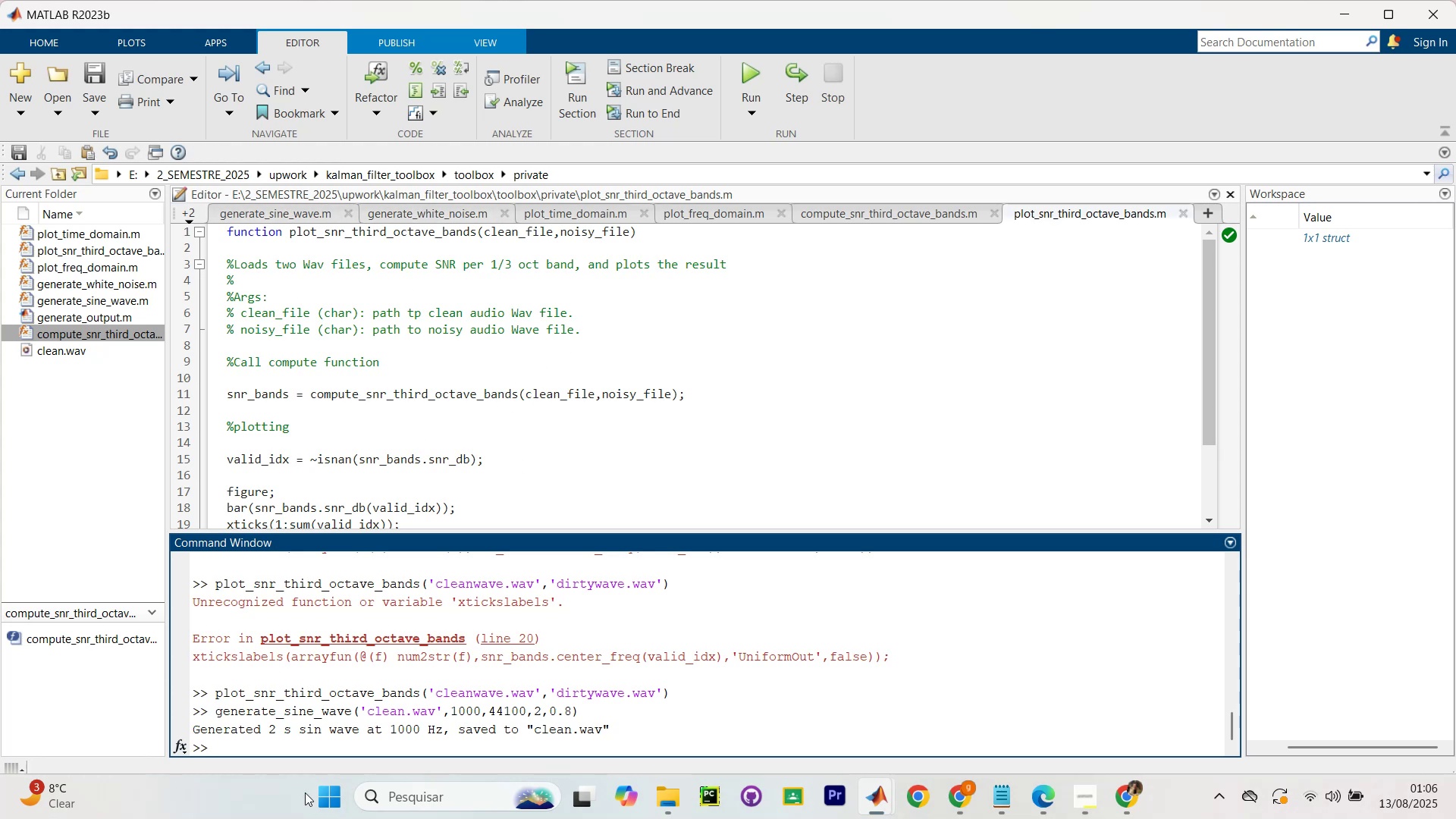 
left_click_drag(start_coordinate=[607, 716], to_coordinate=[214, 717])
 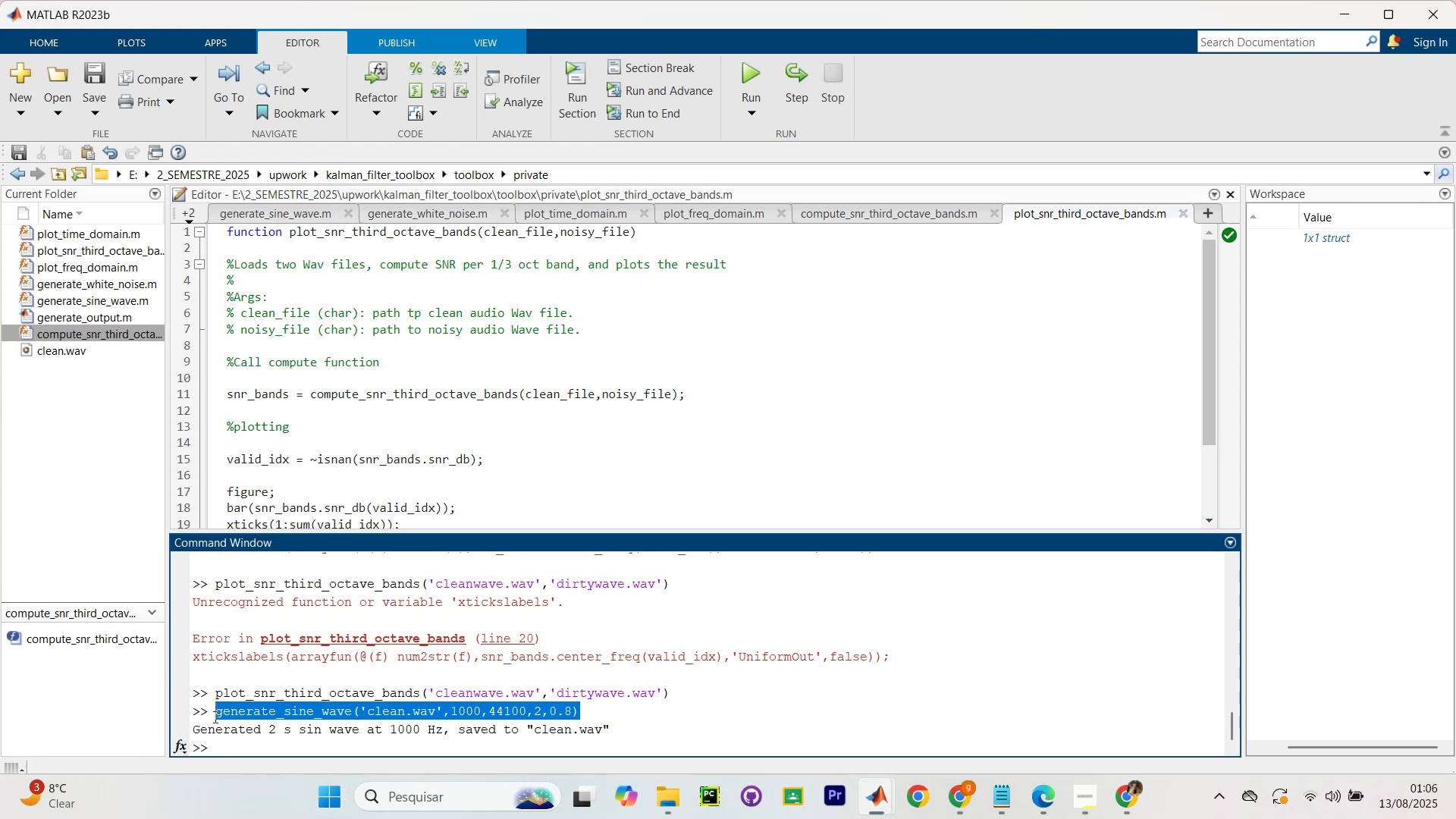 
key(Control+C)
 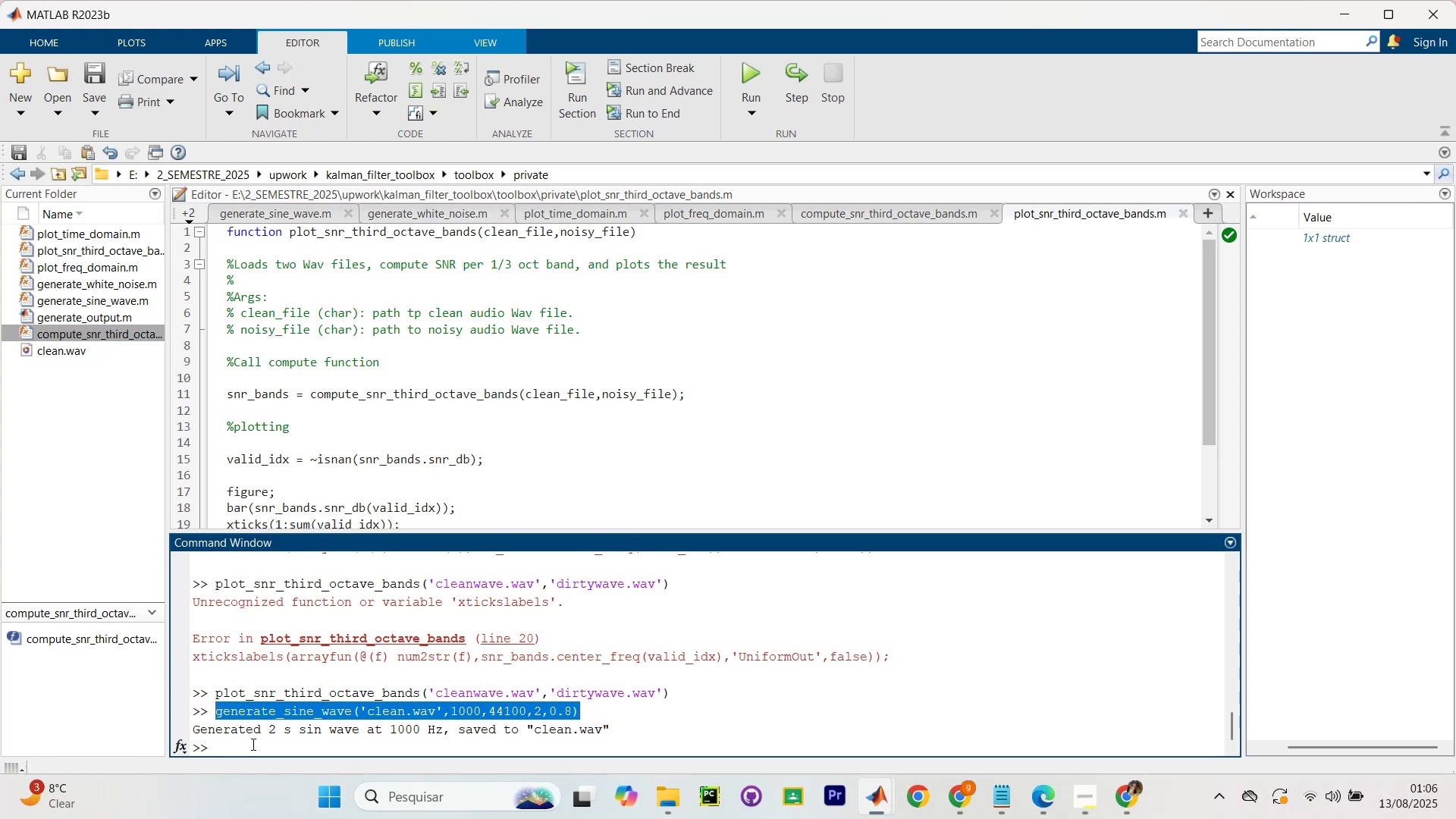 
key(Control+C)
 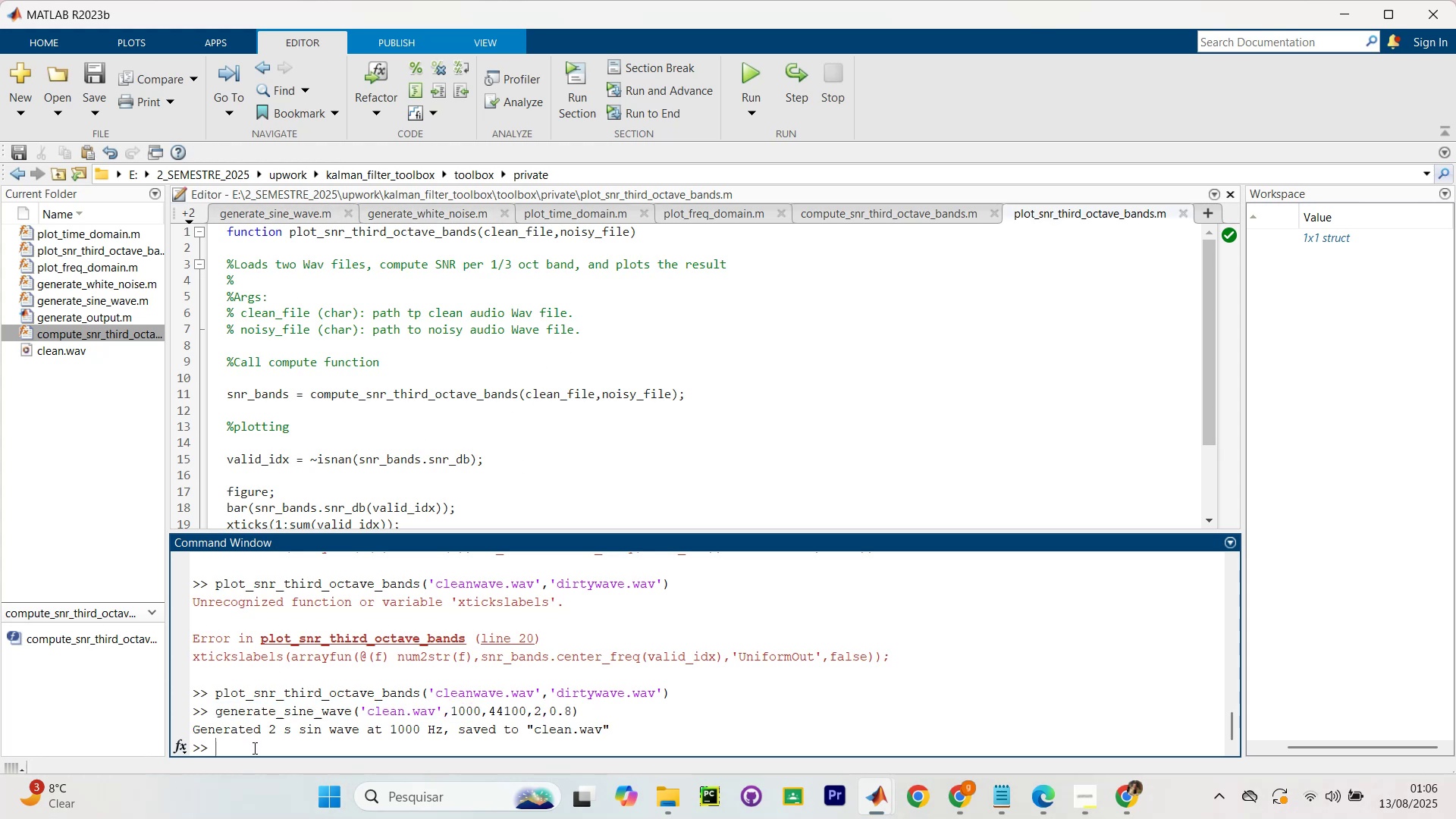 
left_click([253, 748])
 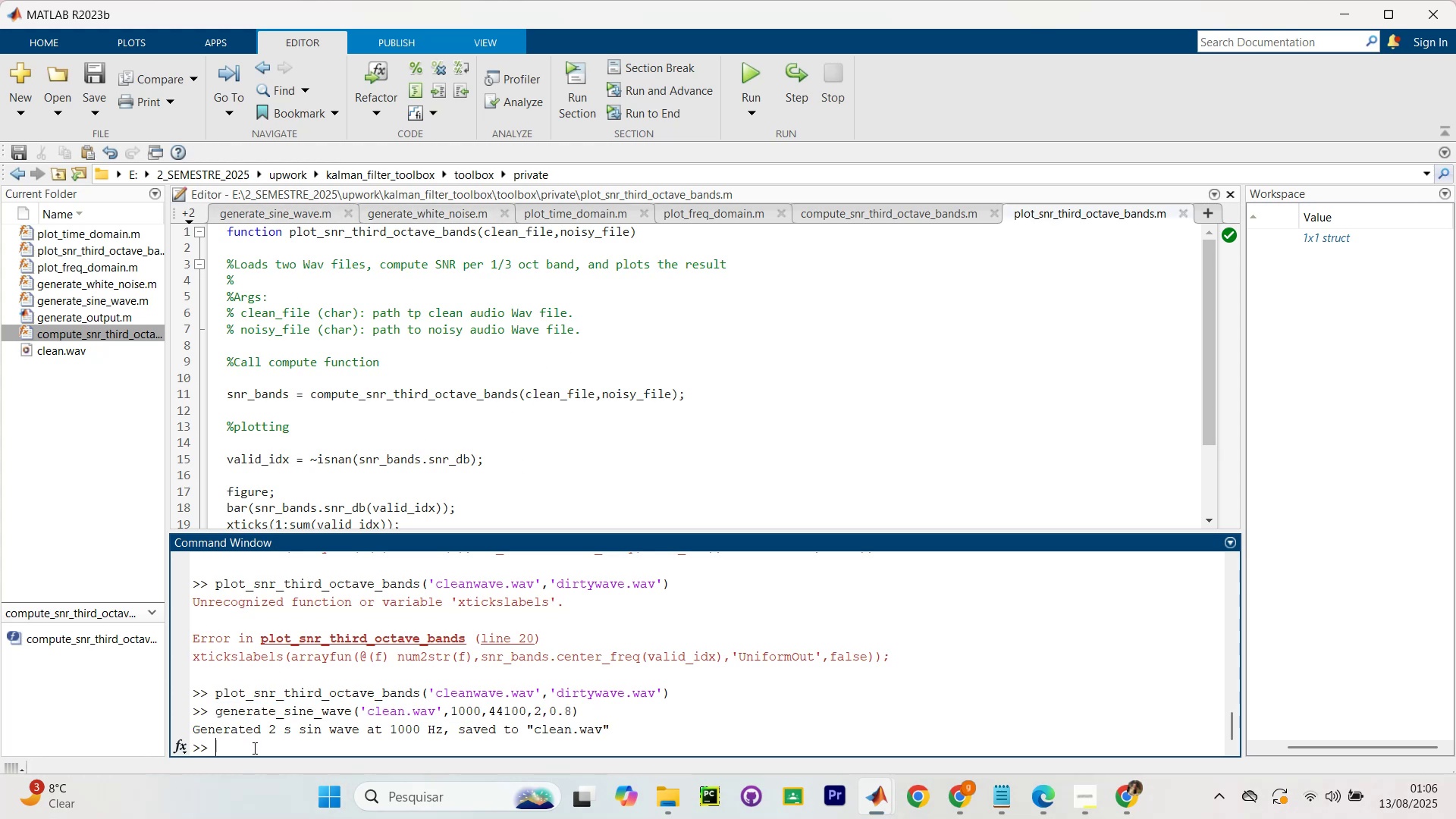 
key(Control+V)
 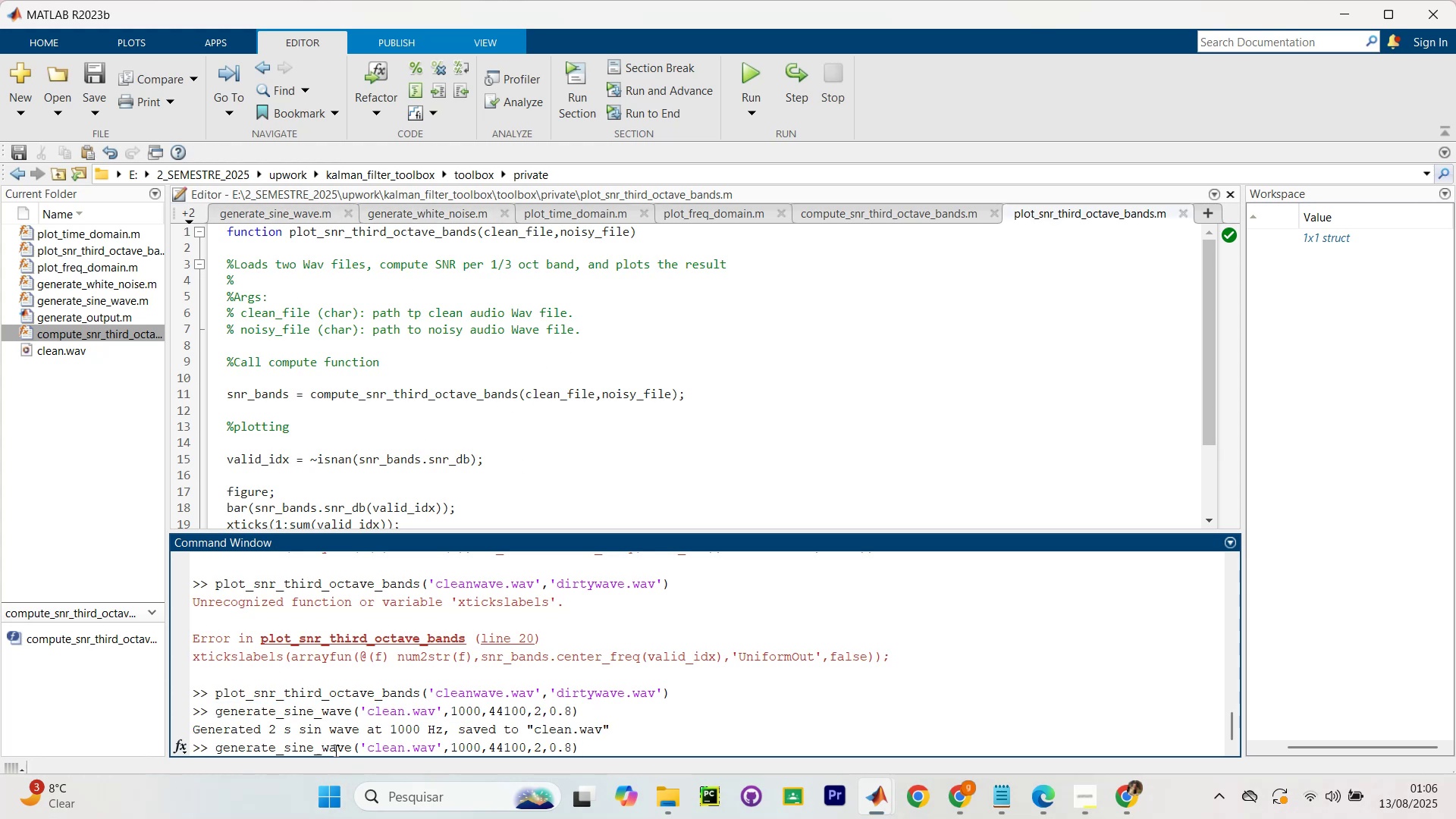 
left_click([347, 745])
 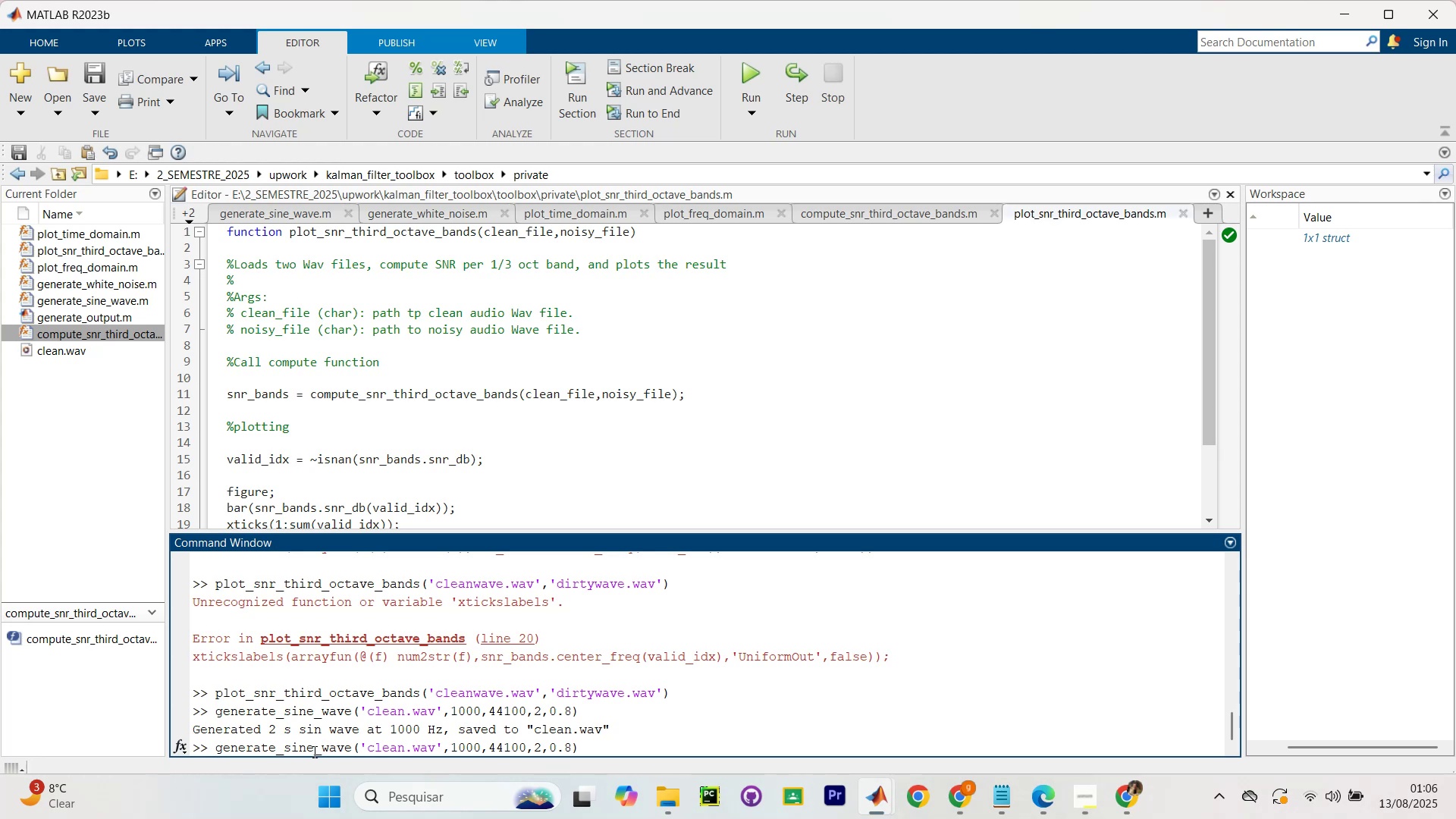 
left_click_drag(start_coordinate=[350, 745], to_coordinate=[283, 748])
 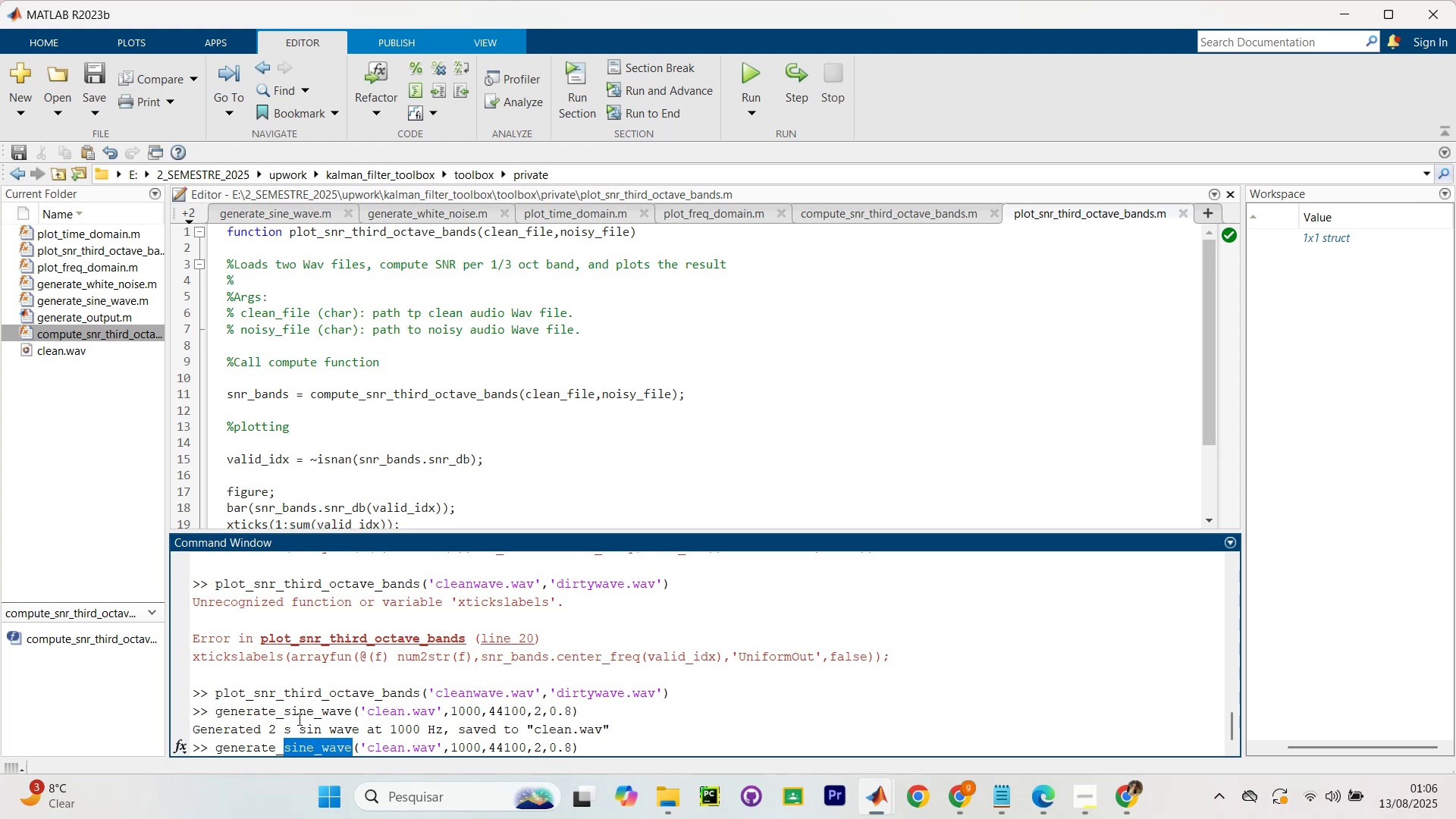 
type(white_noise)
 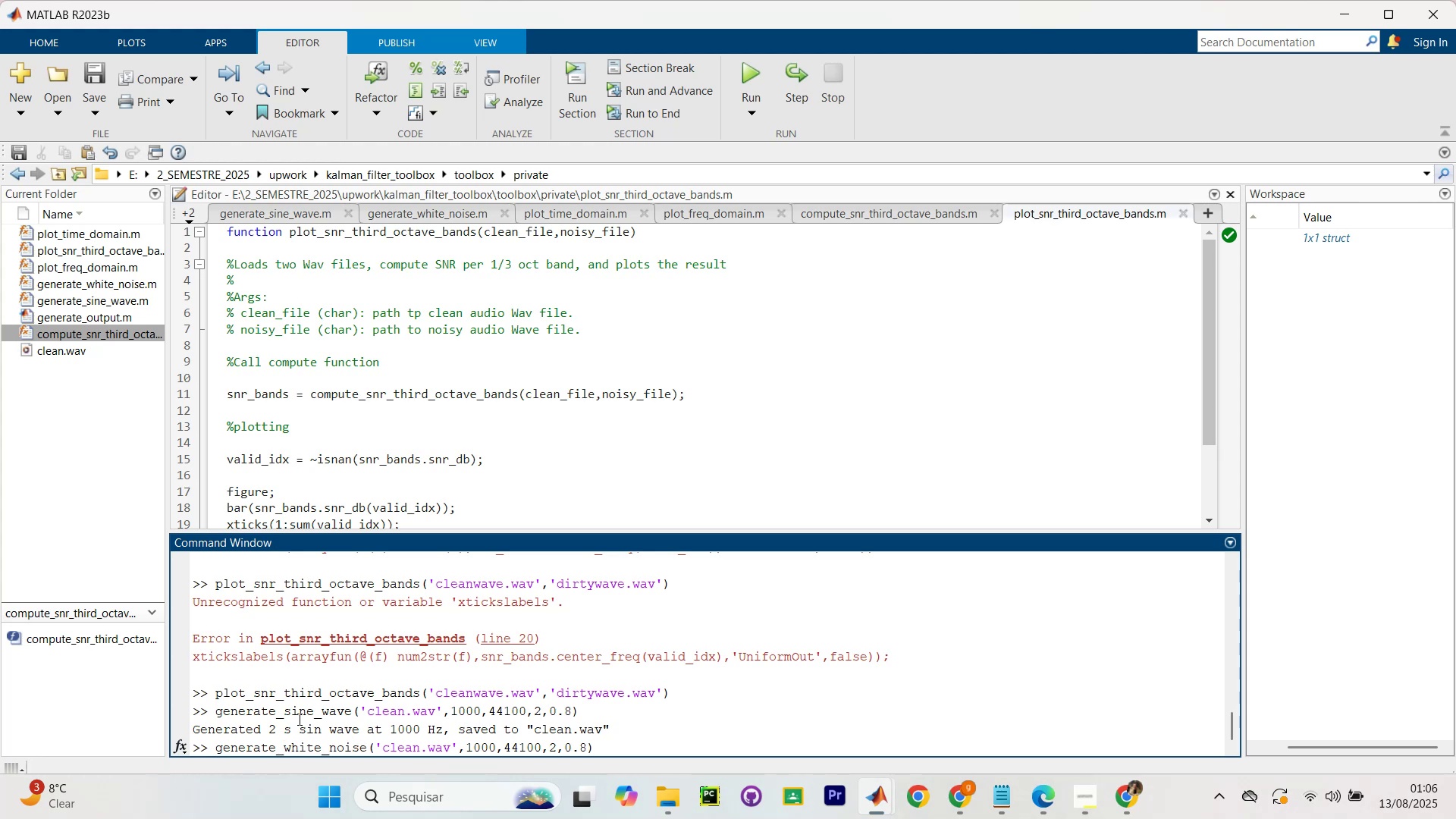 
wait(6.95)
 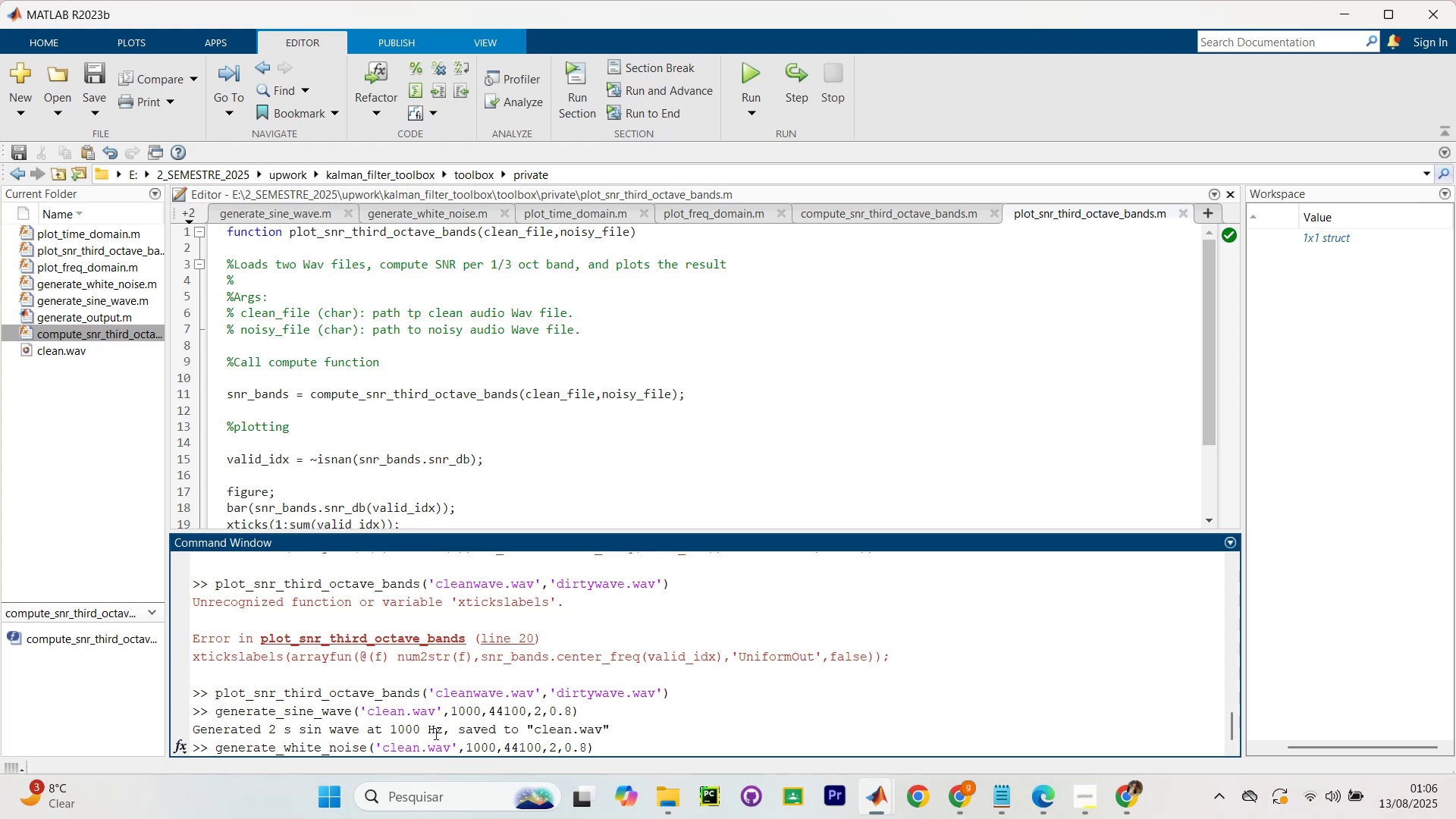 
left_click([461, 755])
 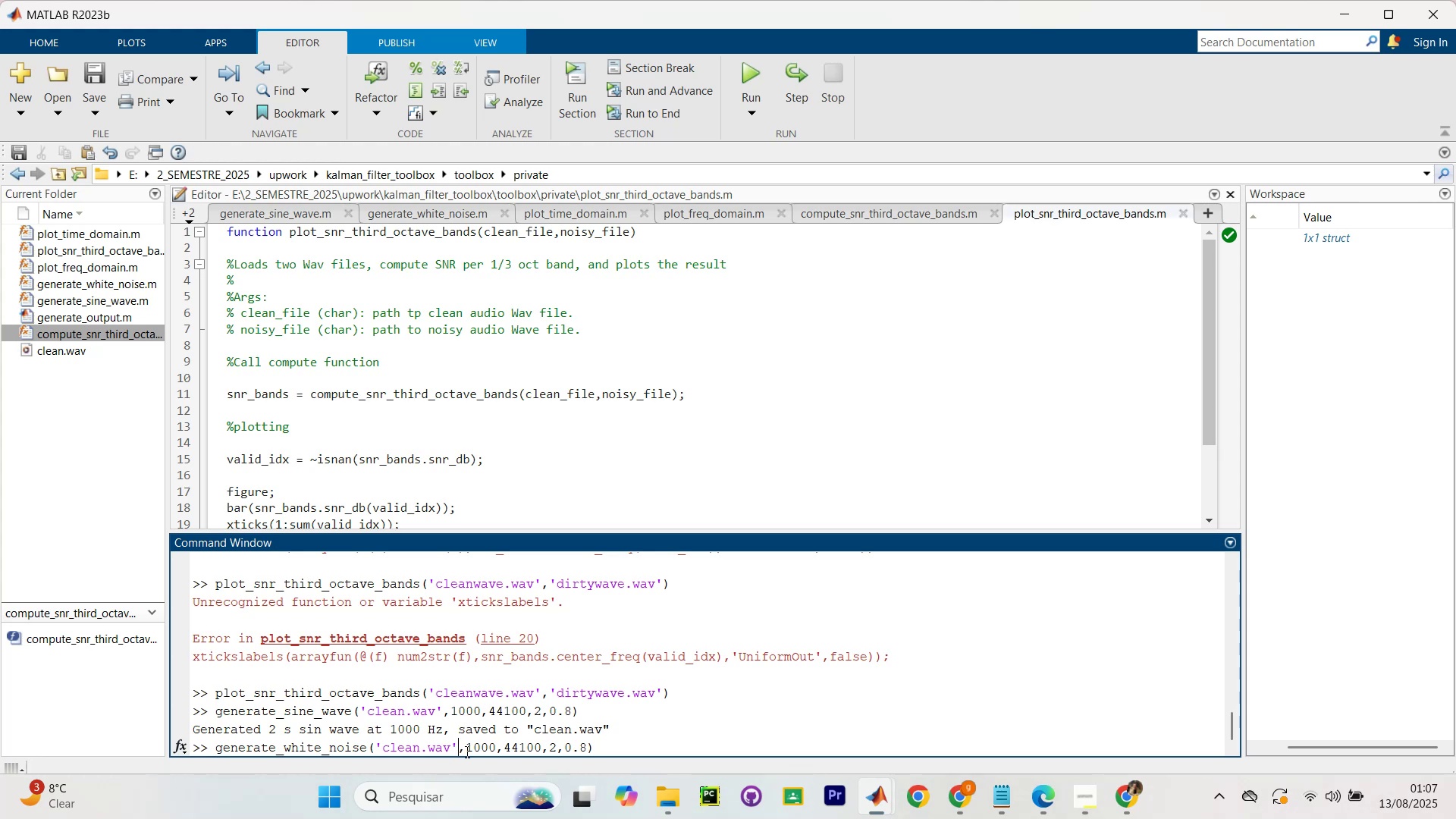 
left_click([467, 751])
 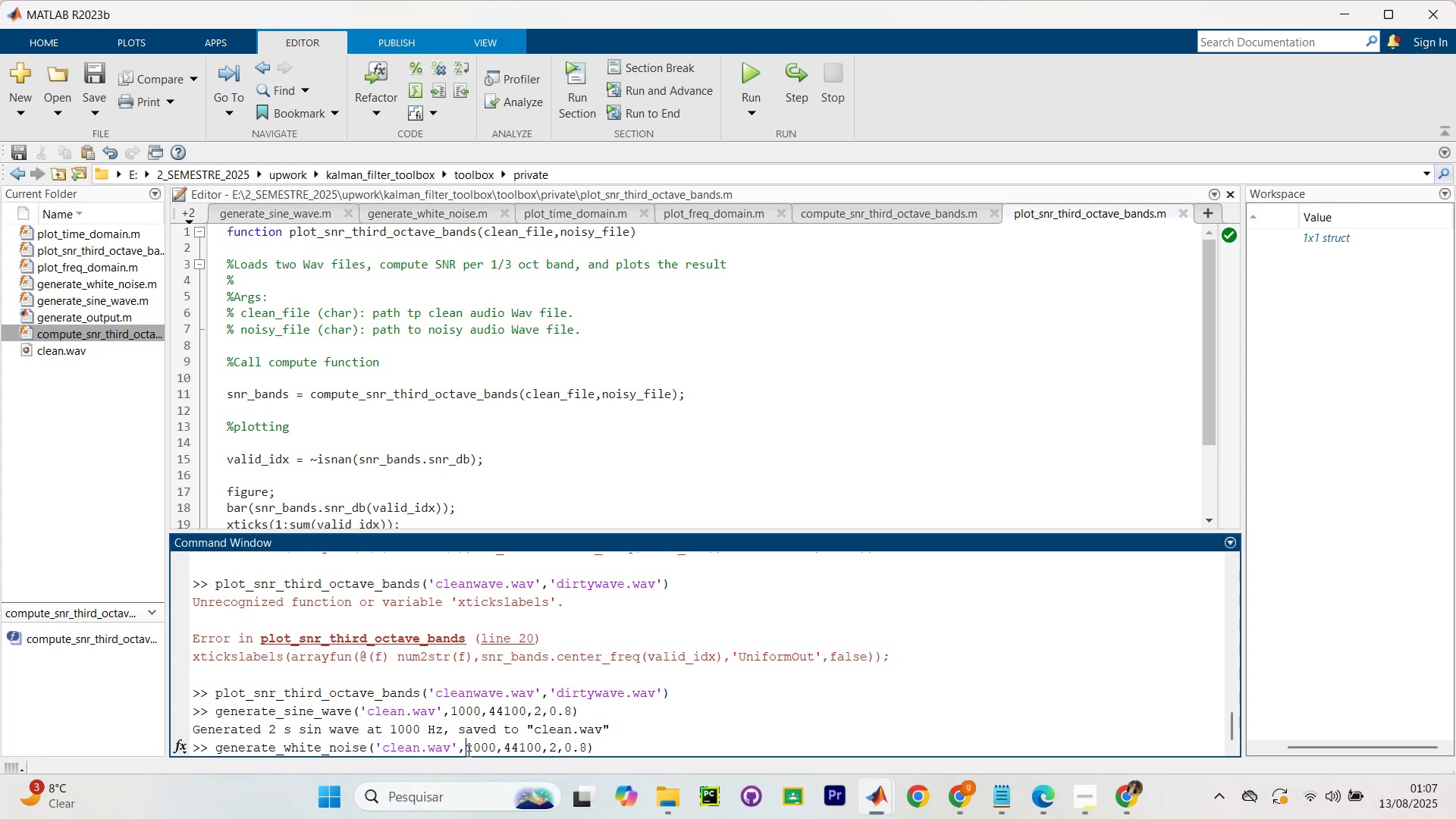 
type(`dirty.wav`)
 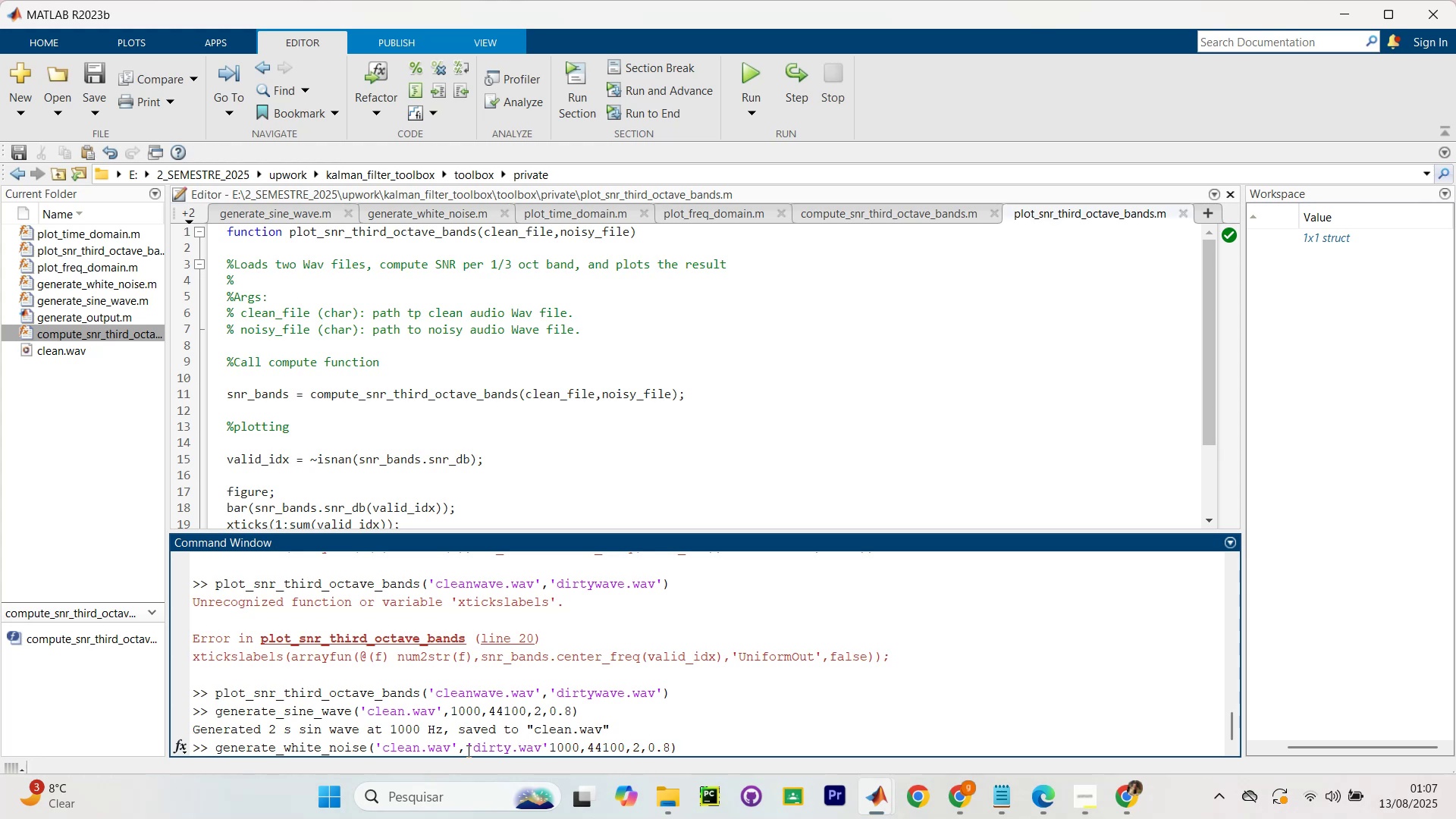 
hold_key(key=ArrowRight, duration=0.78)
 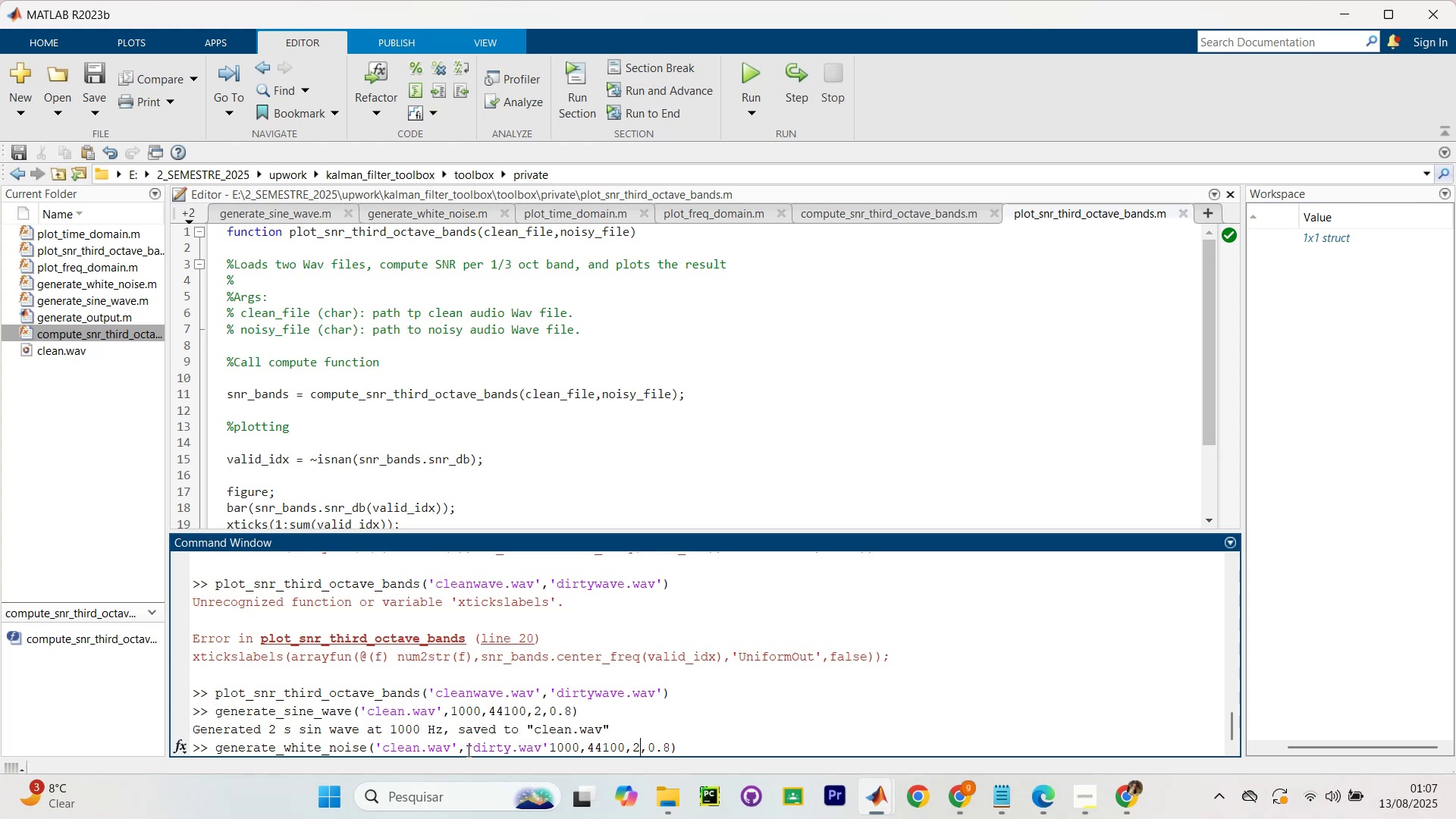 
key(ArrowRight)
 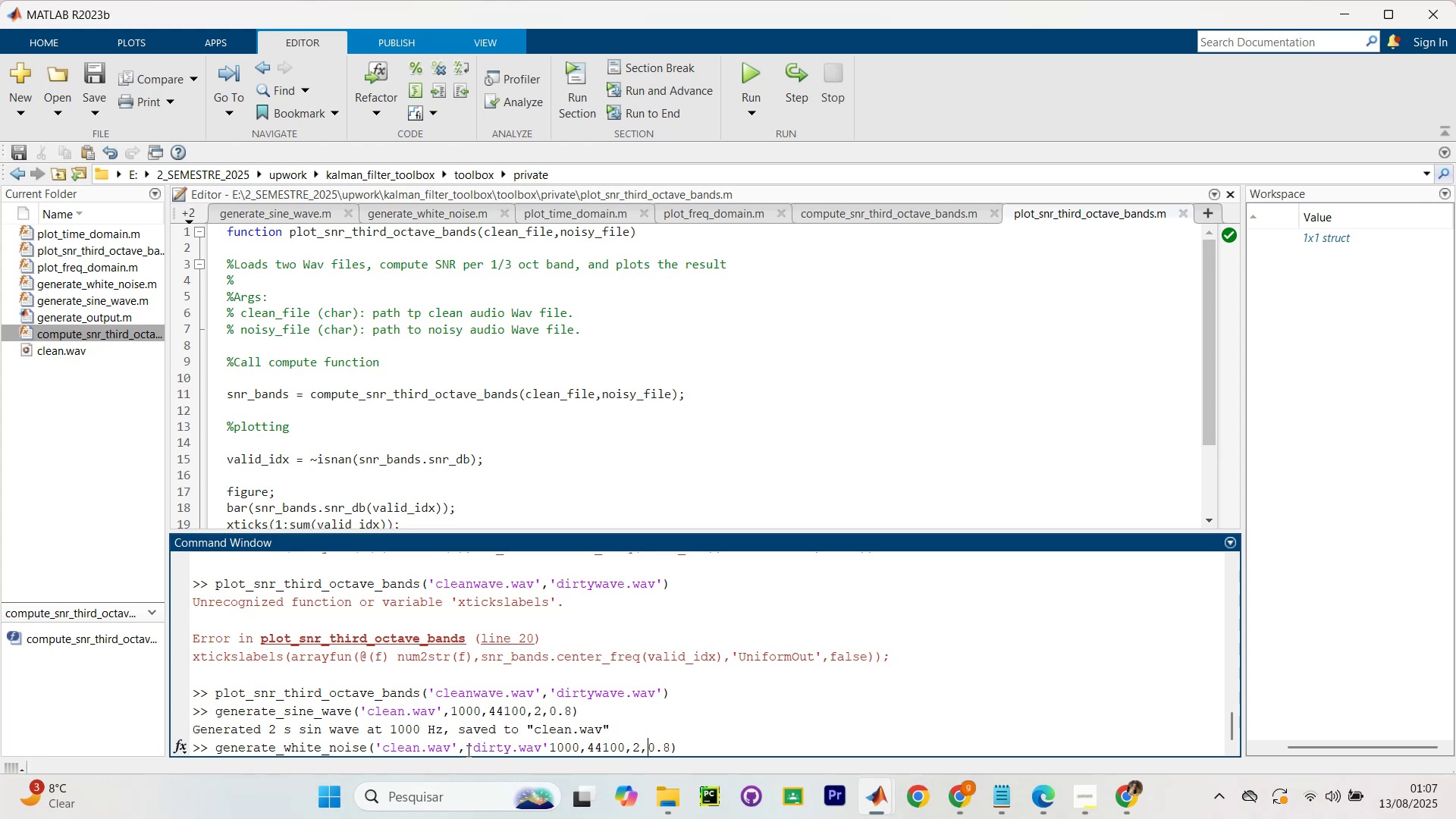 
key(ArrowRight)
 